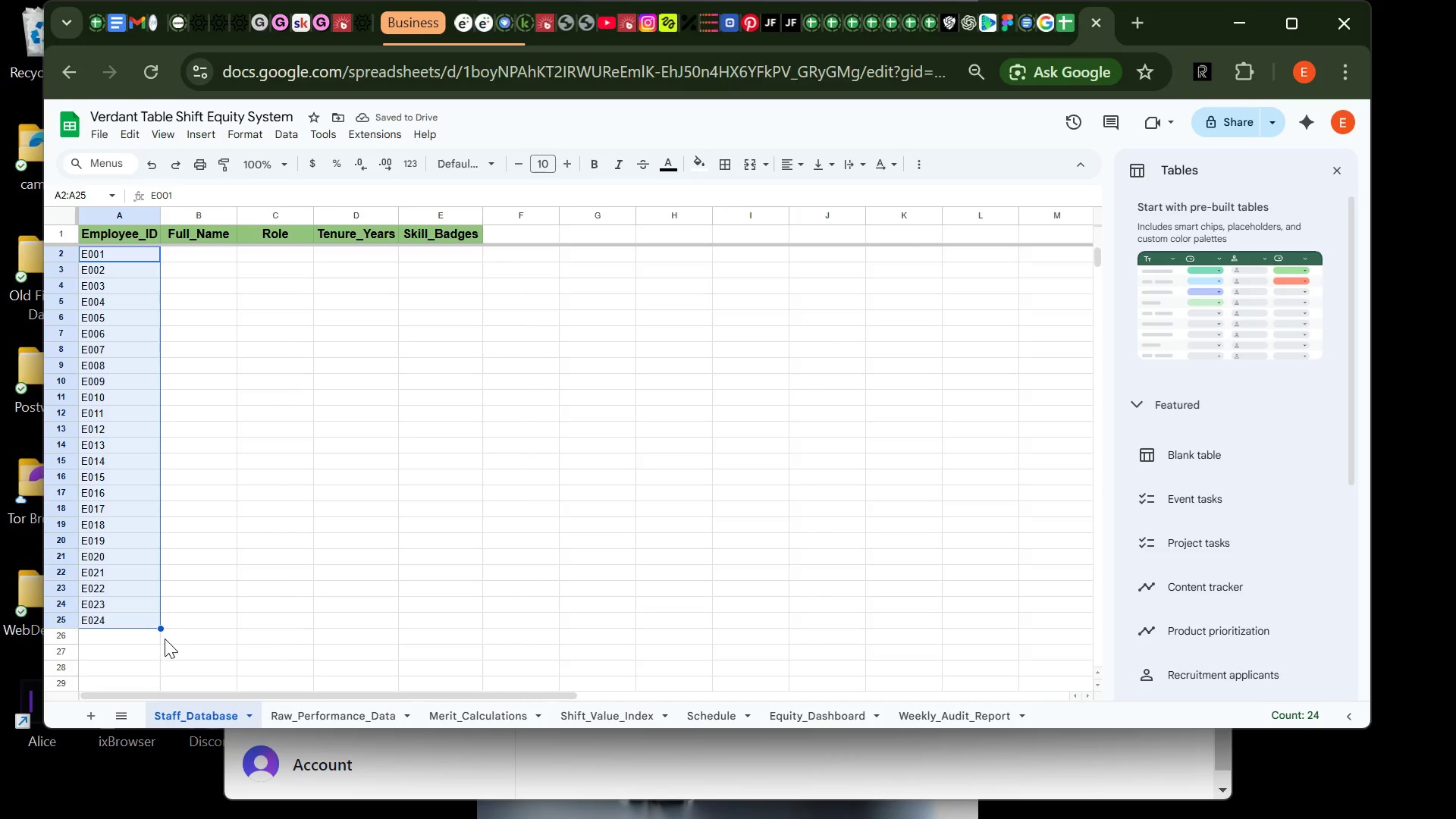 
left_click_drag(start_coordinate=[162, 625], to_coordinate=[157, 635])
 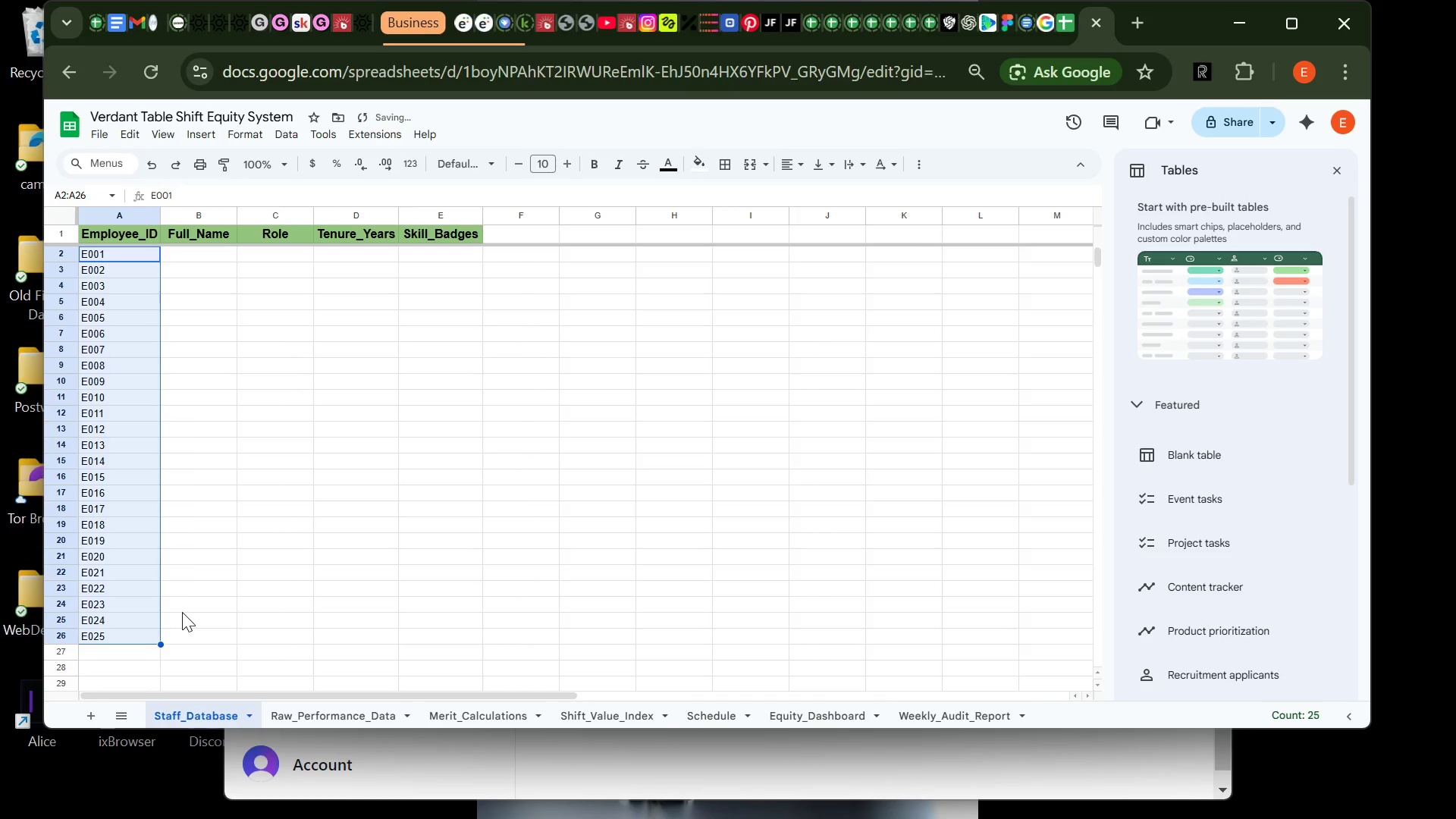 
left_click([182, 612])
 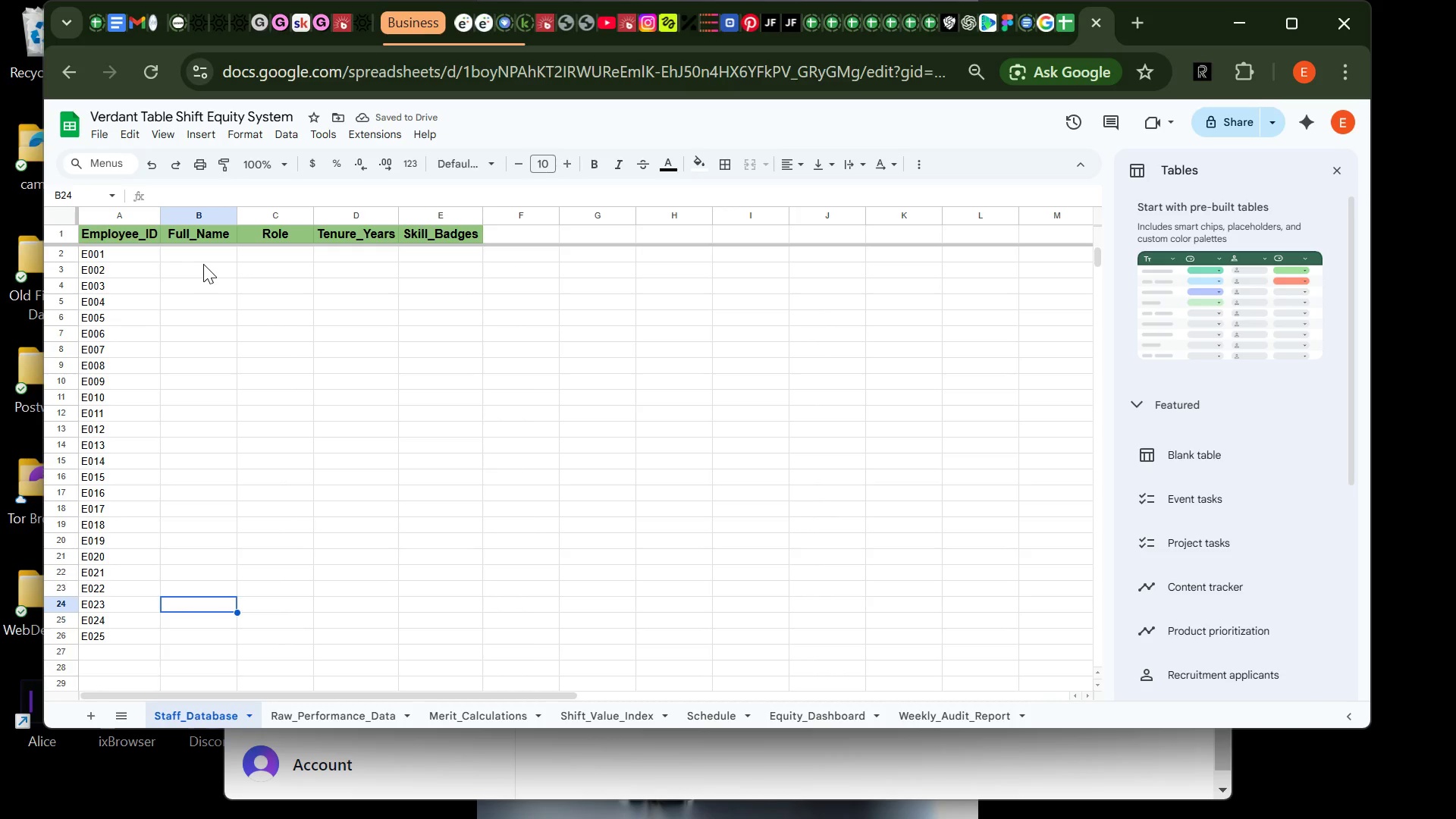 
left_click([203, 264])
 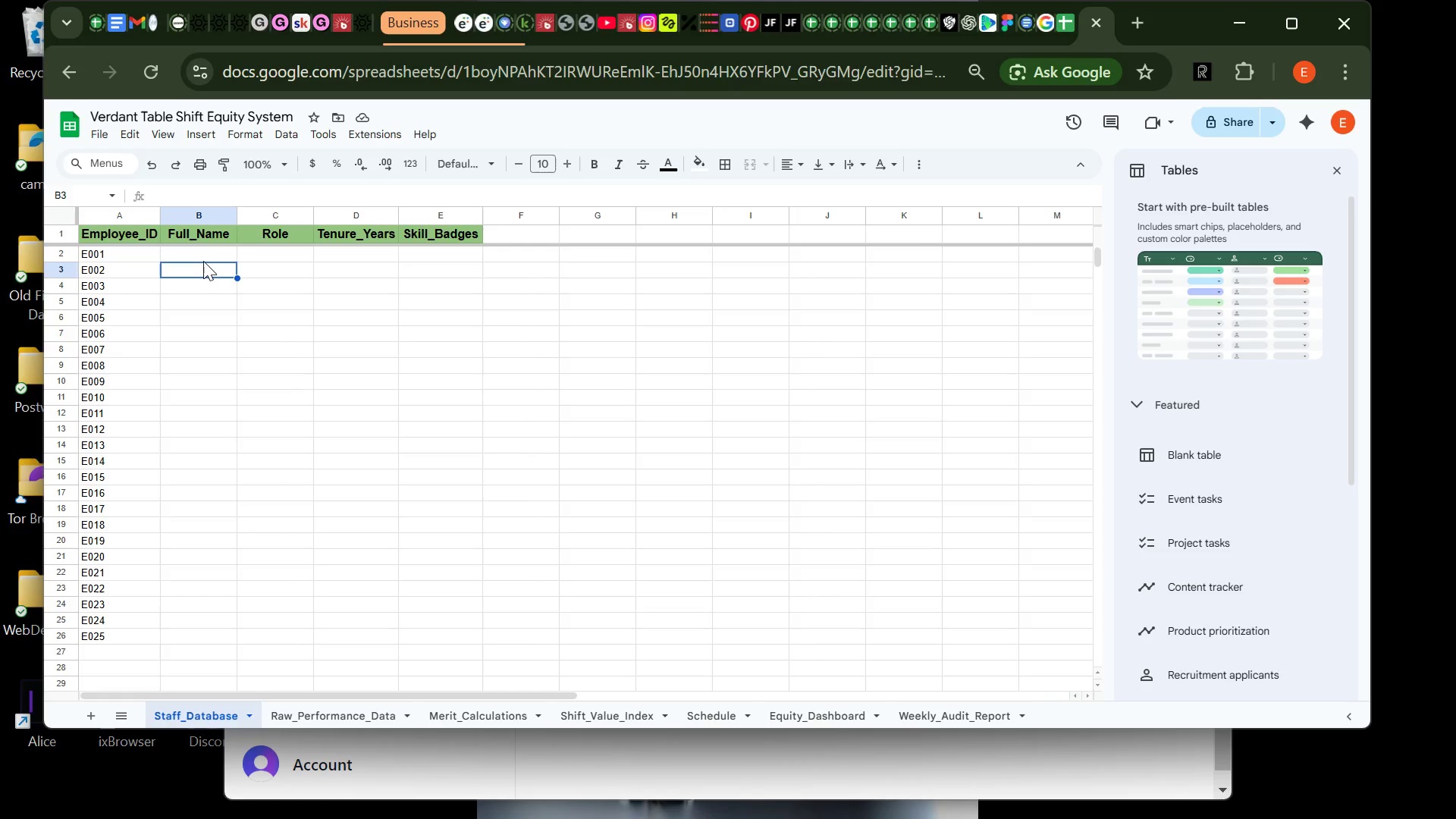 
left_click([203, 261])
 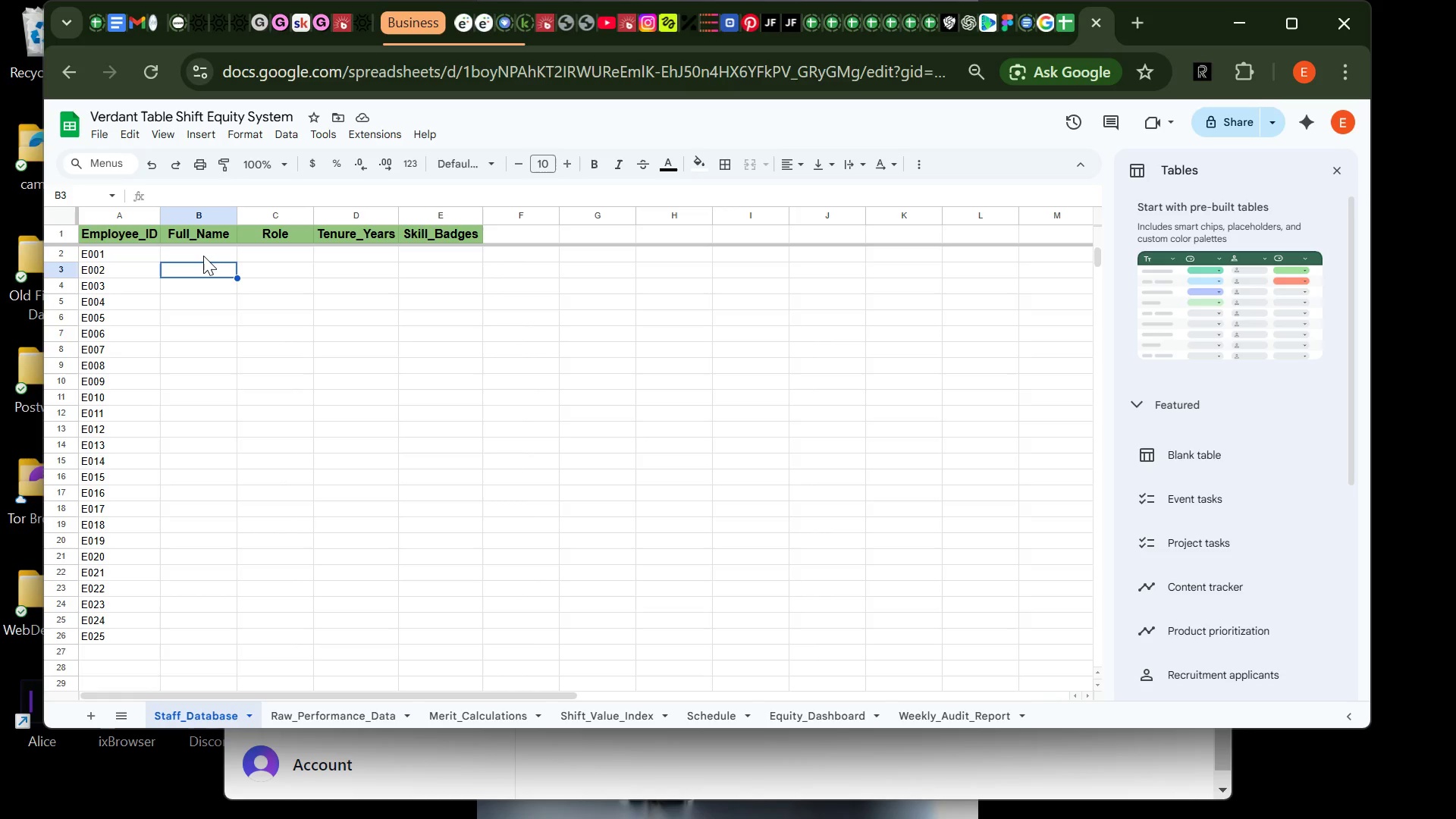 
left_click([203, 256])
 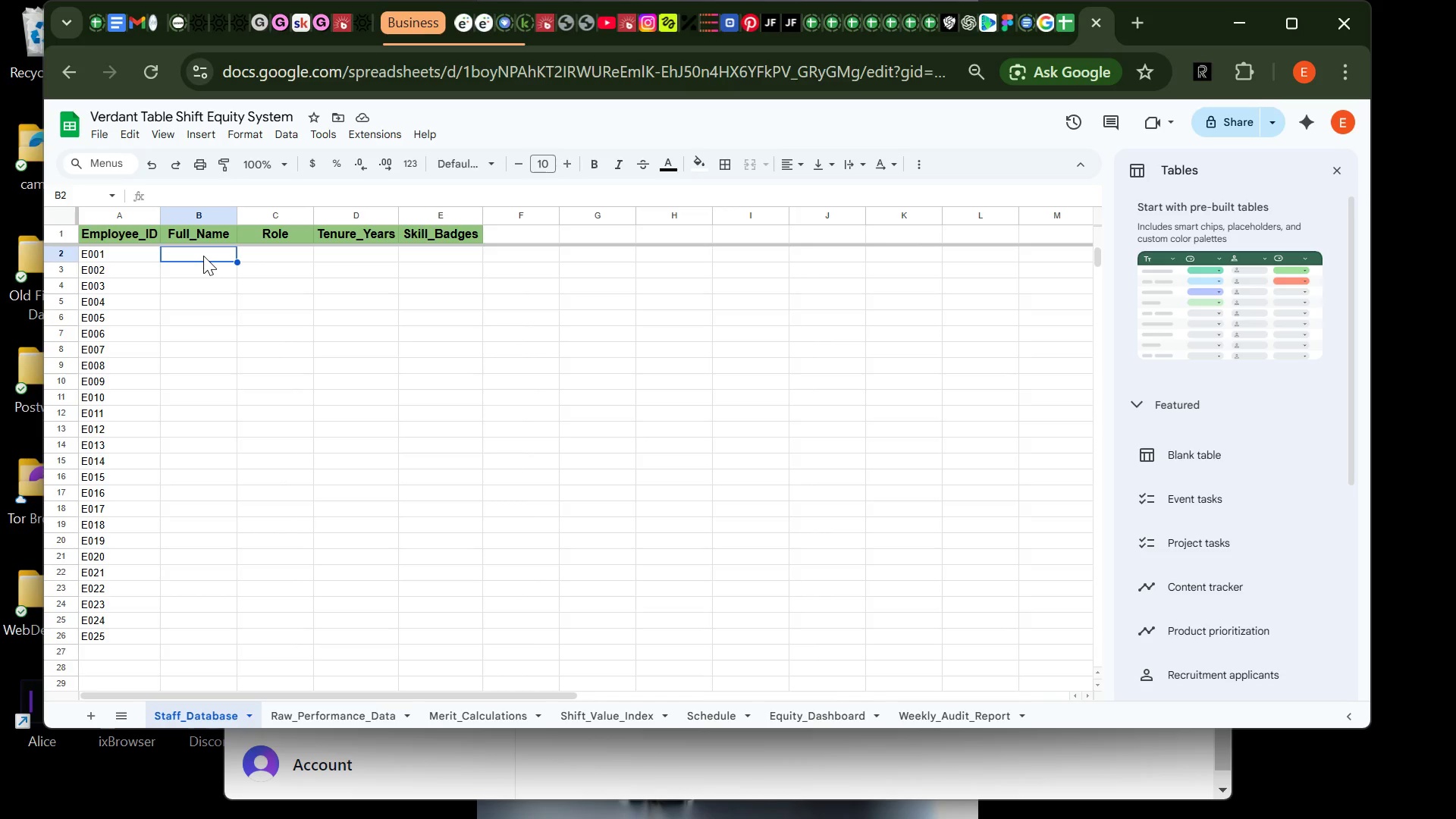 
wait(8.88)
 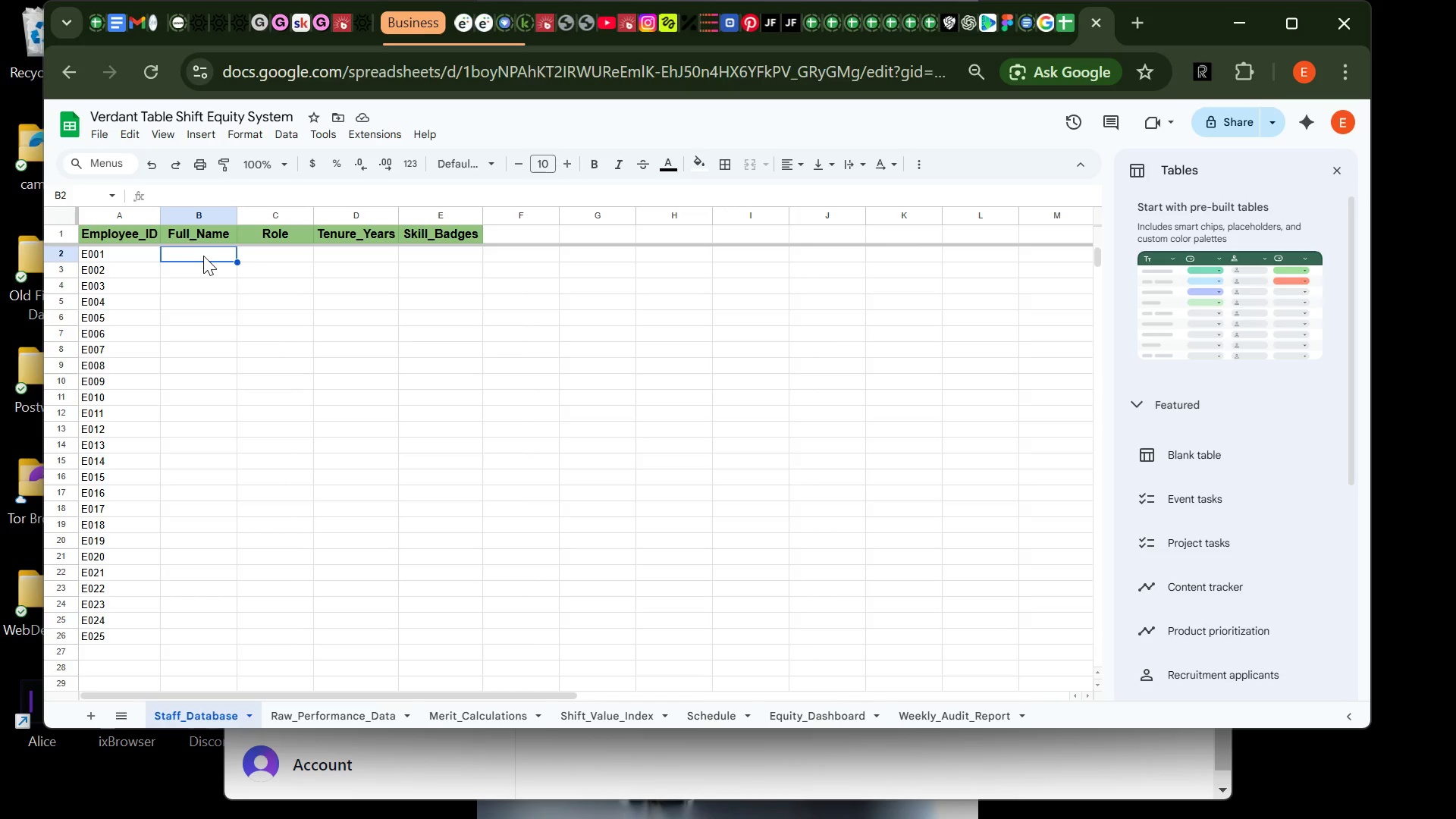 
key(CapsLock)
 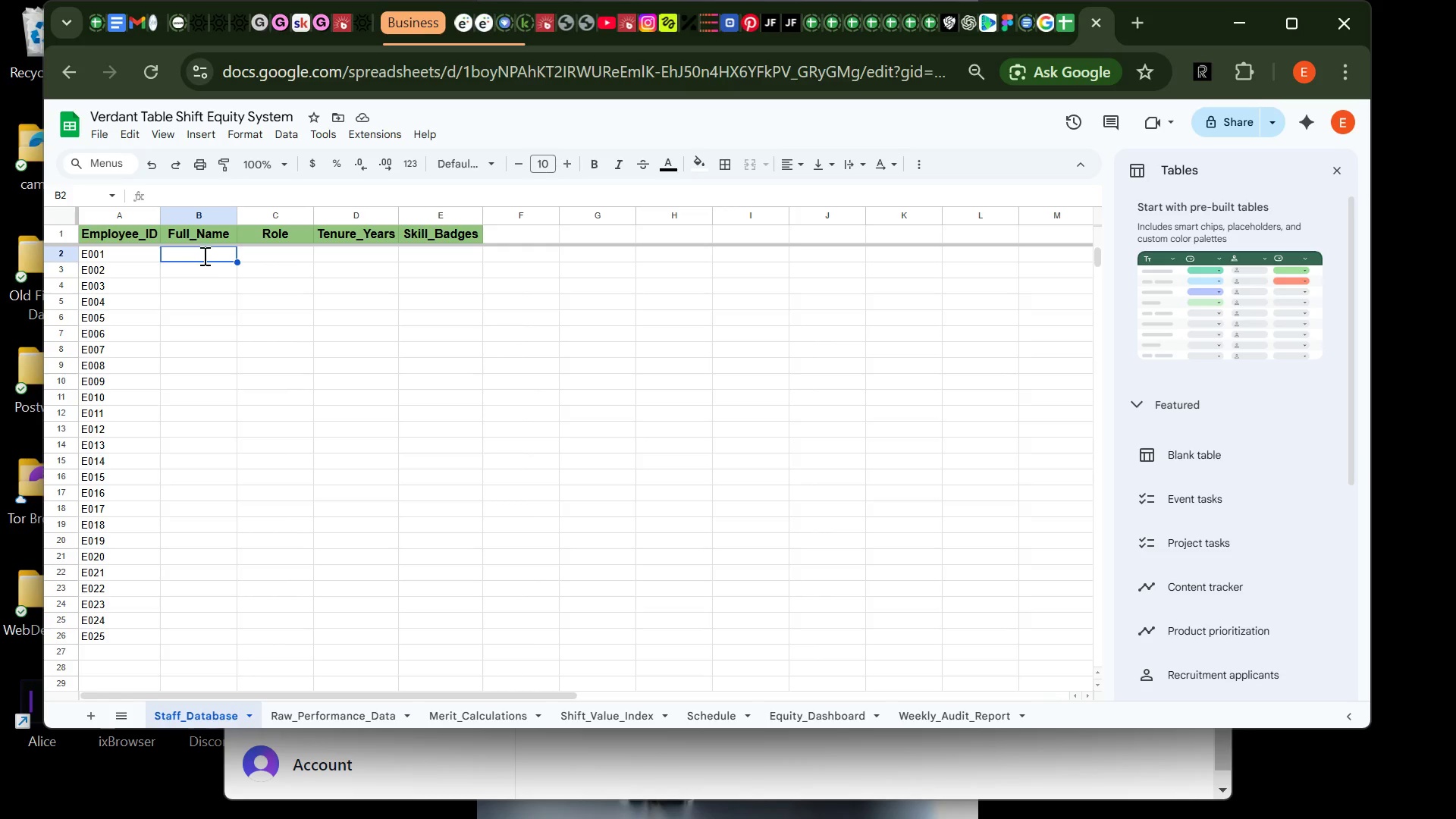 
key(A)
 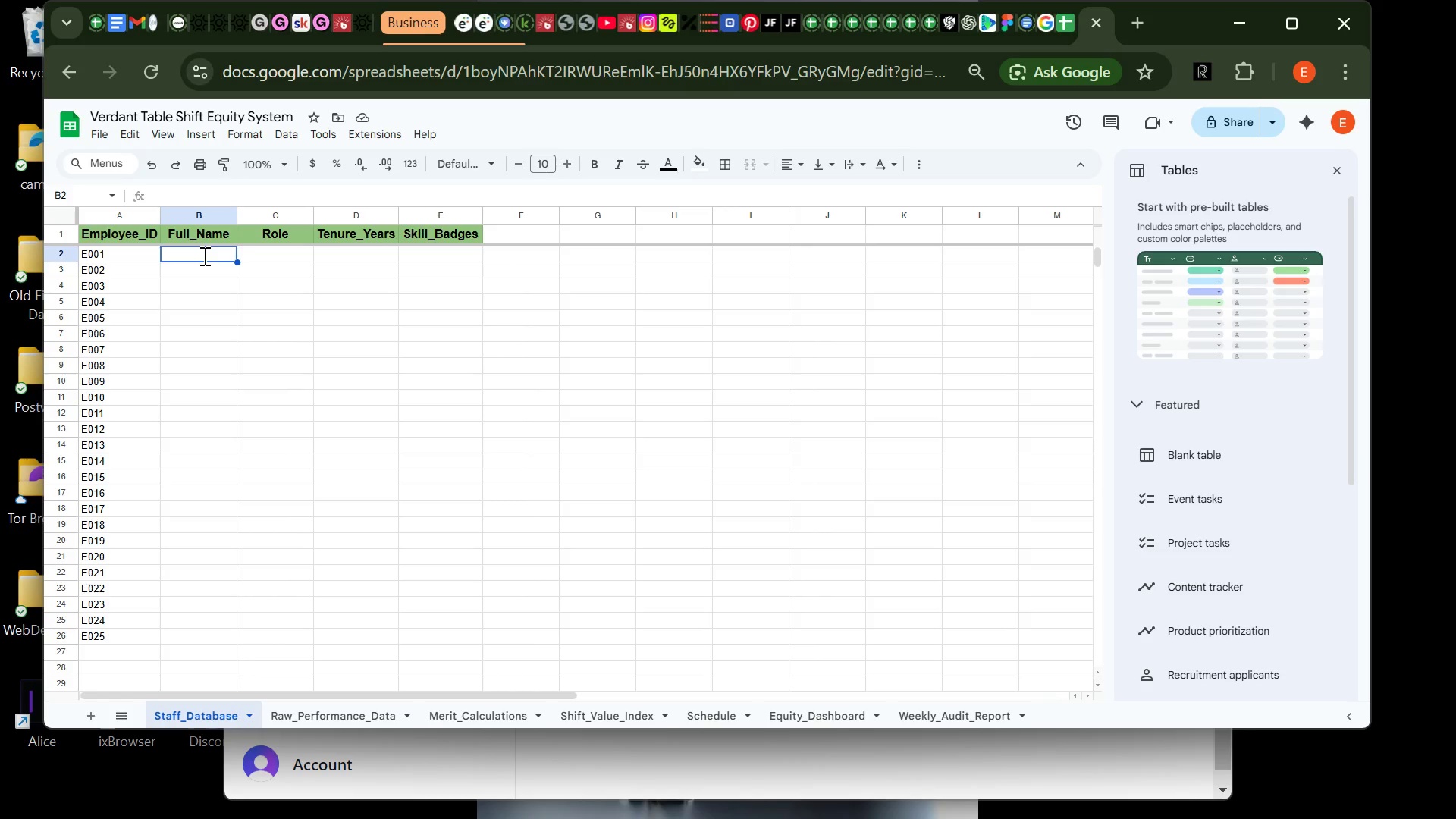 
key(CapsLock)
 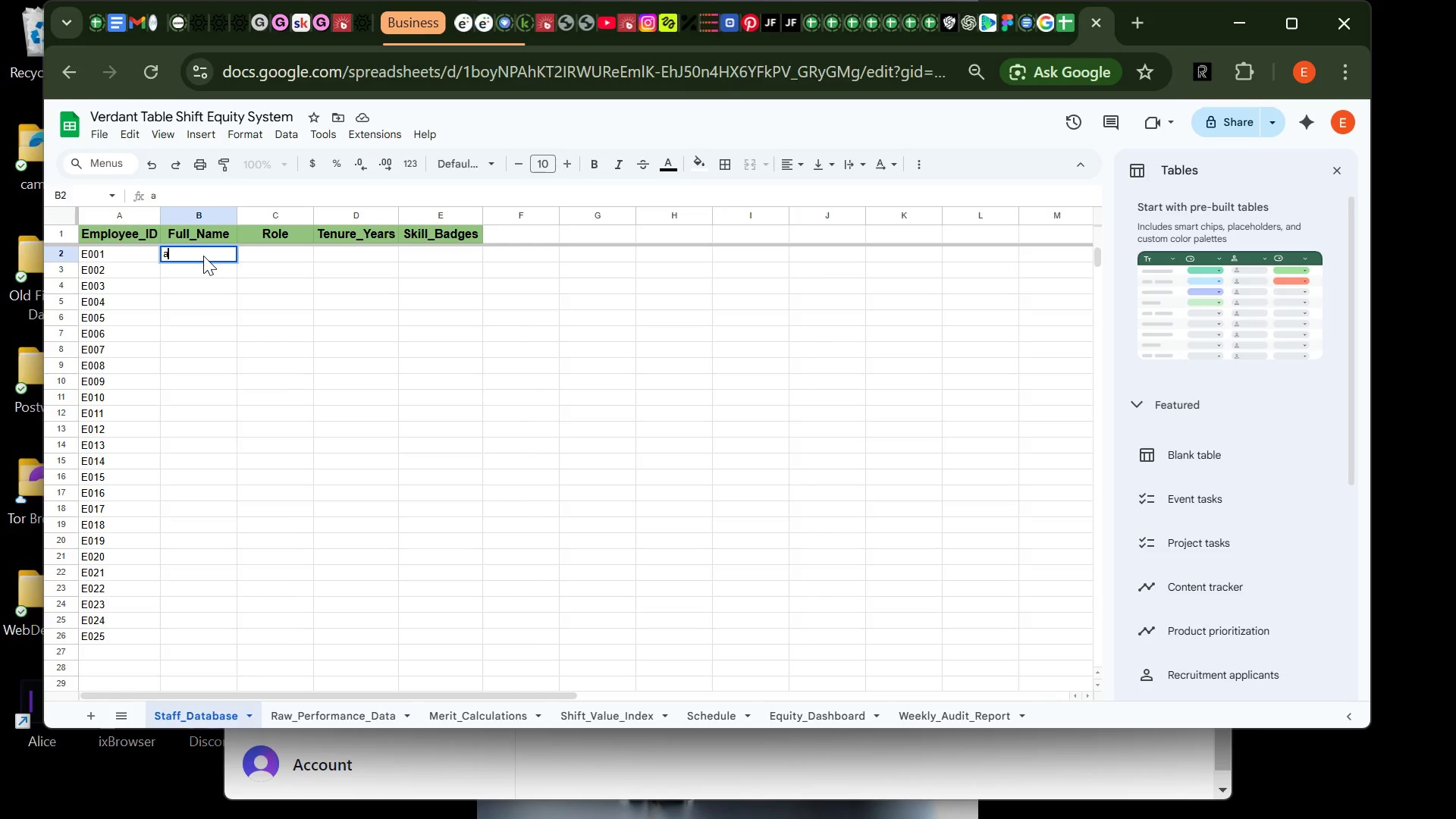 
key(Backspace)
type(aVA )
key(Backspace)
key(Backspace)
key(Backspace)
key(Backspace)
type(Ava Martinez)
 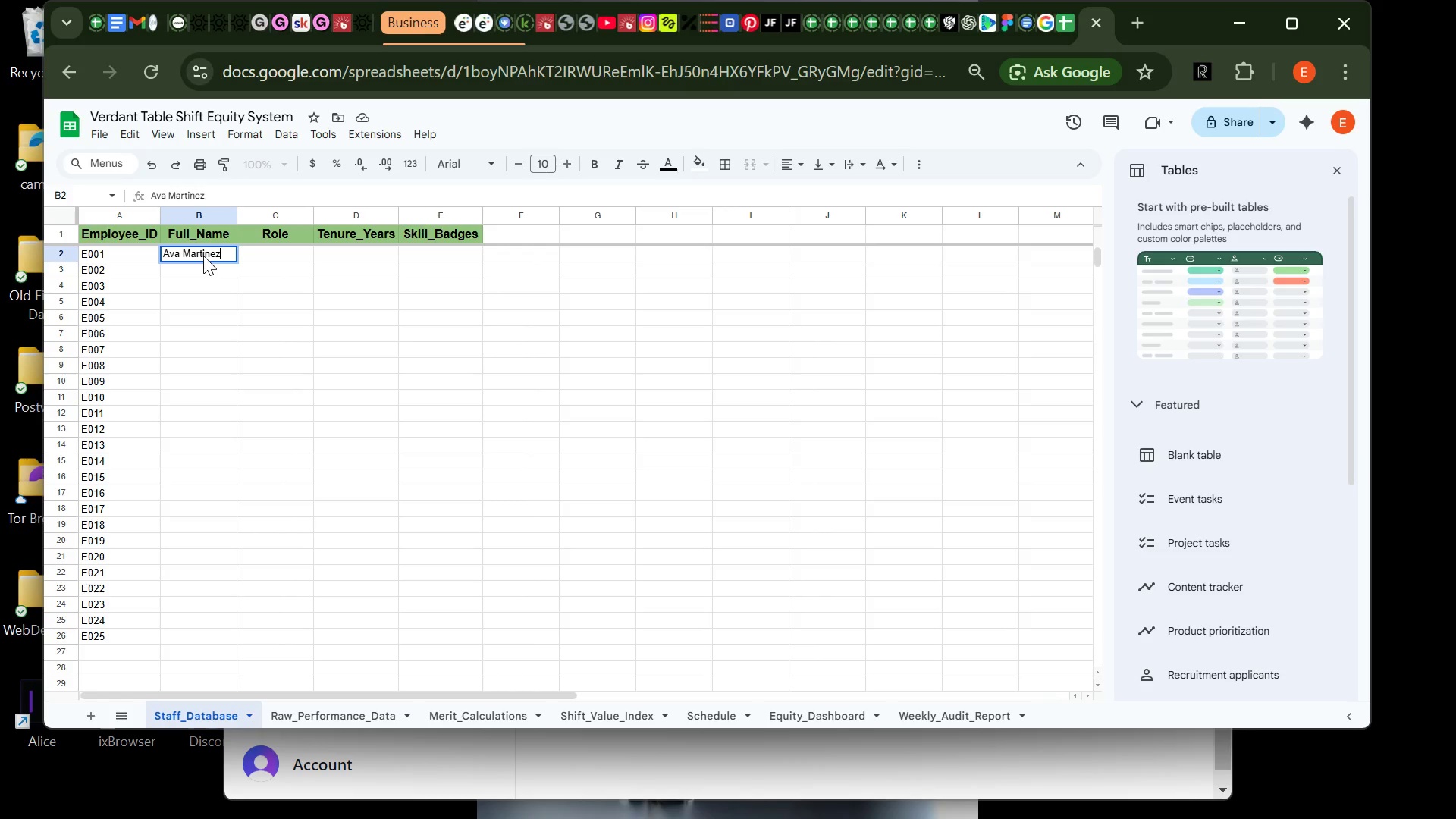 
key(Enter)
 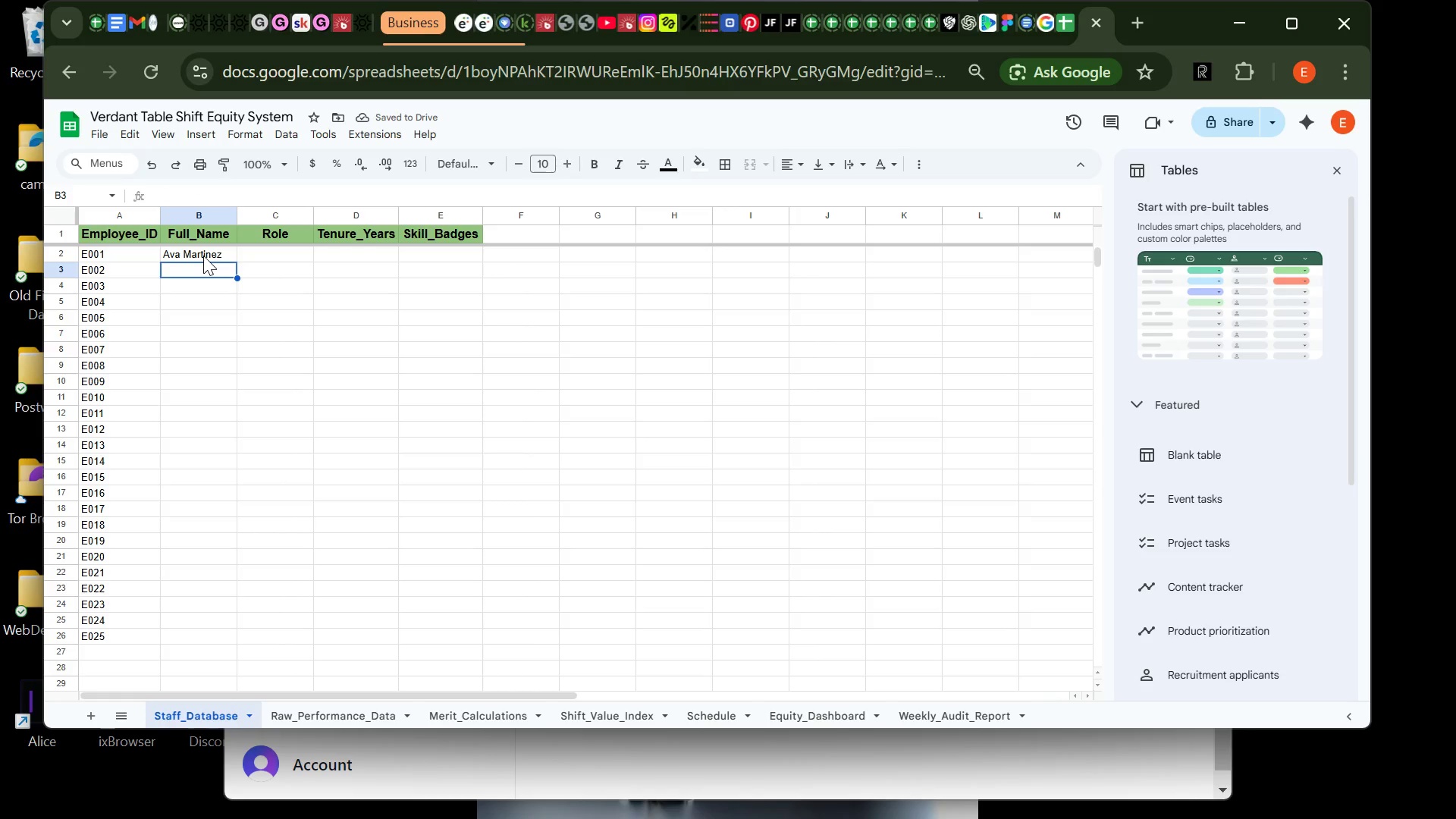 
wait(5.12)
 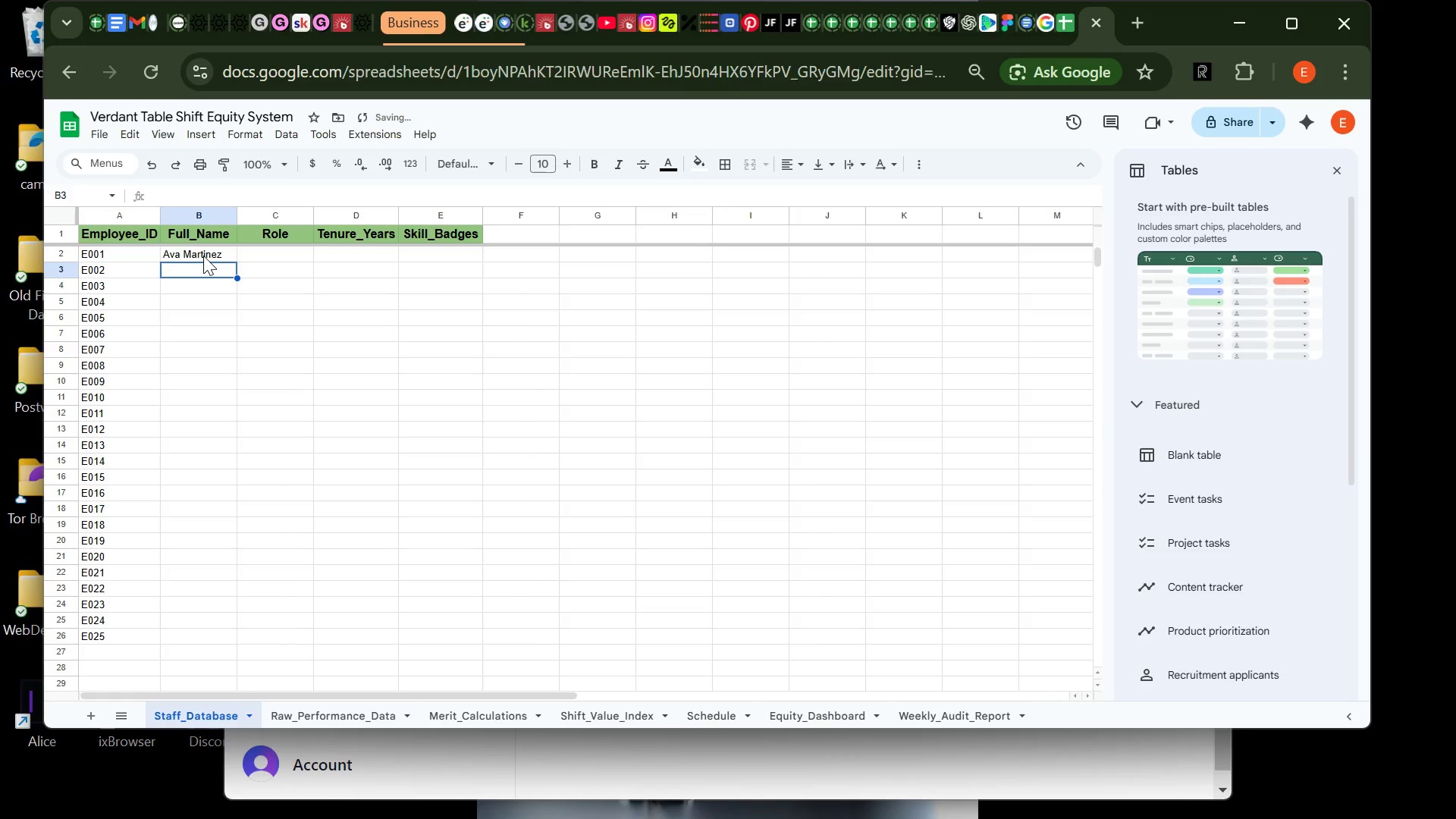 
type(Raul Valejo)
 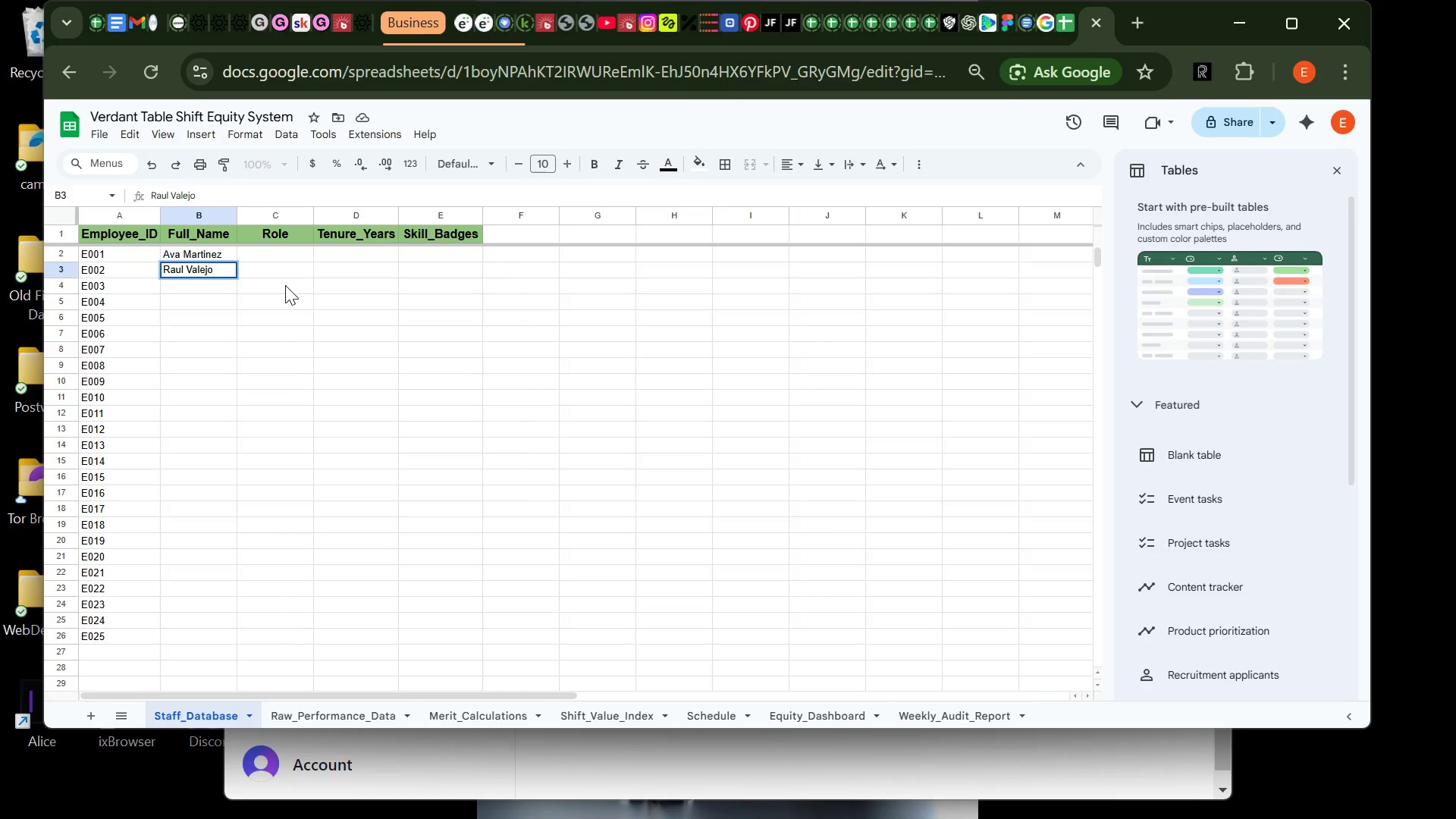 
key(Enter)
 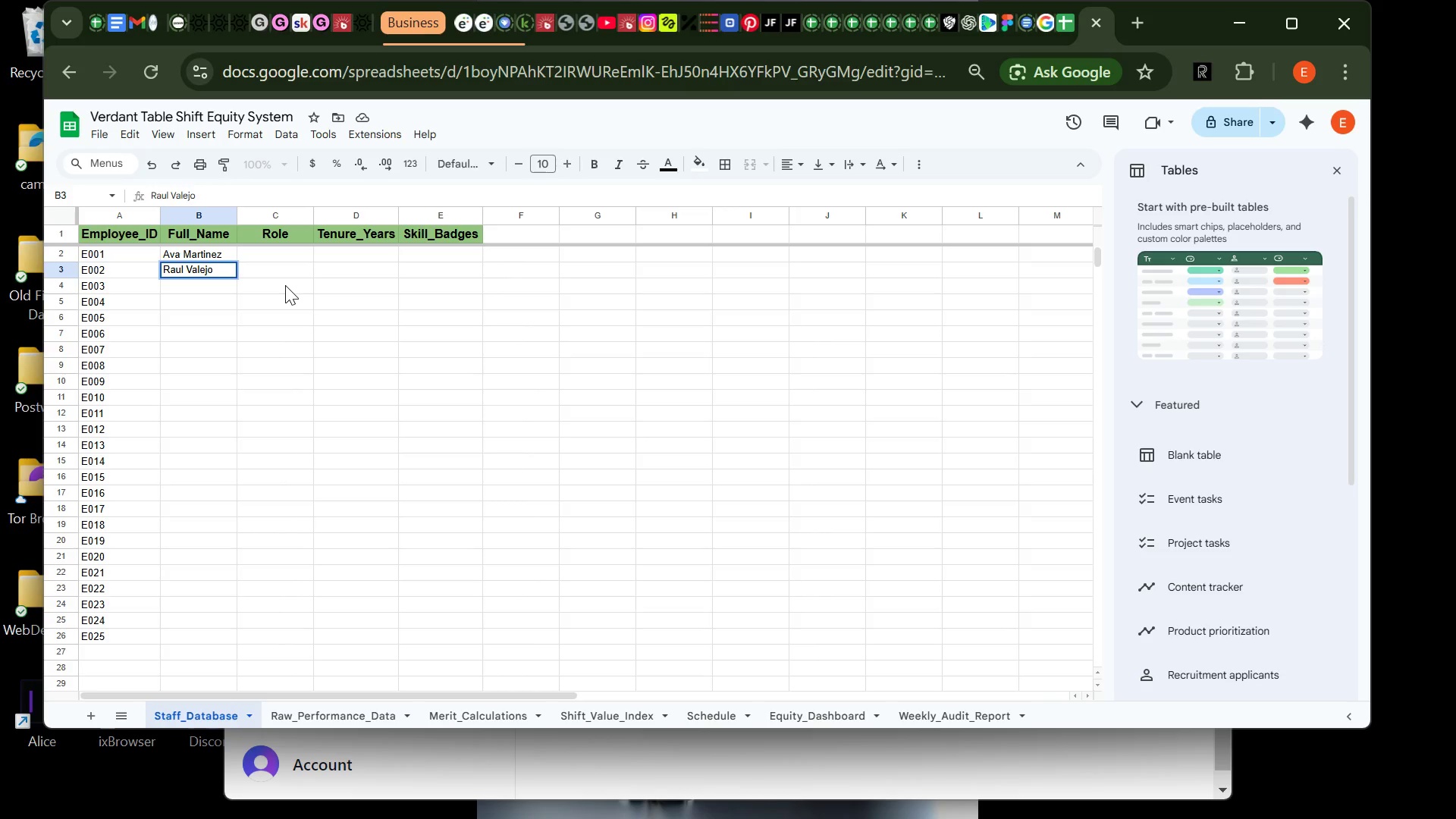 
type(Carlos Sosa)
 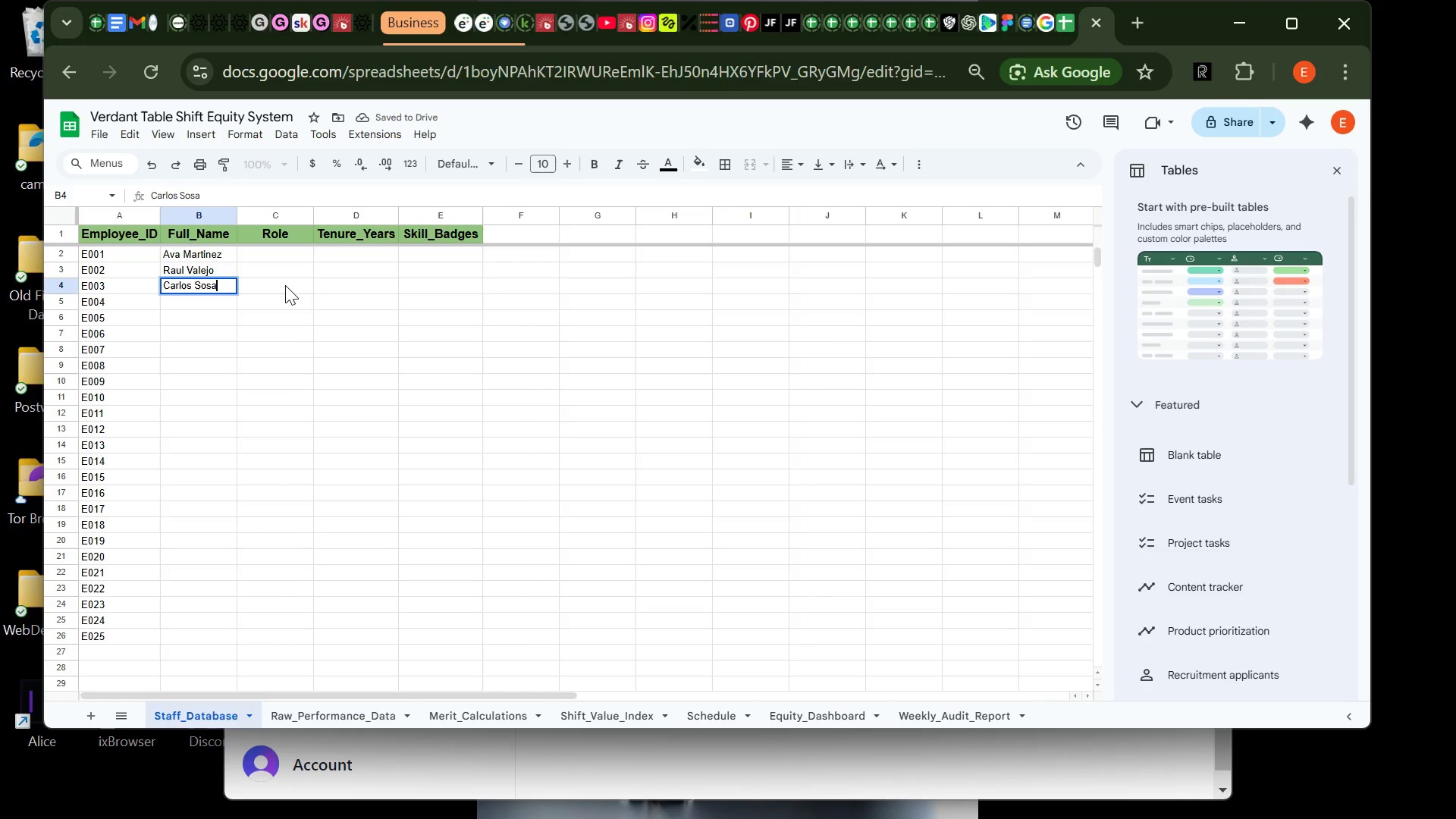 
key(Enter)
 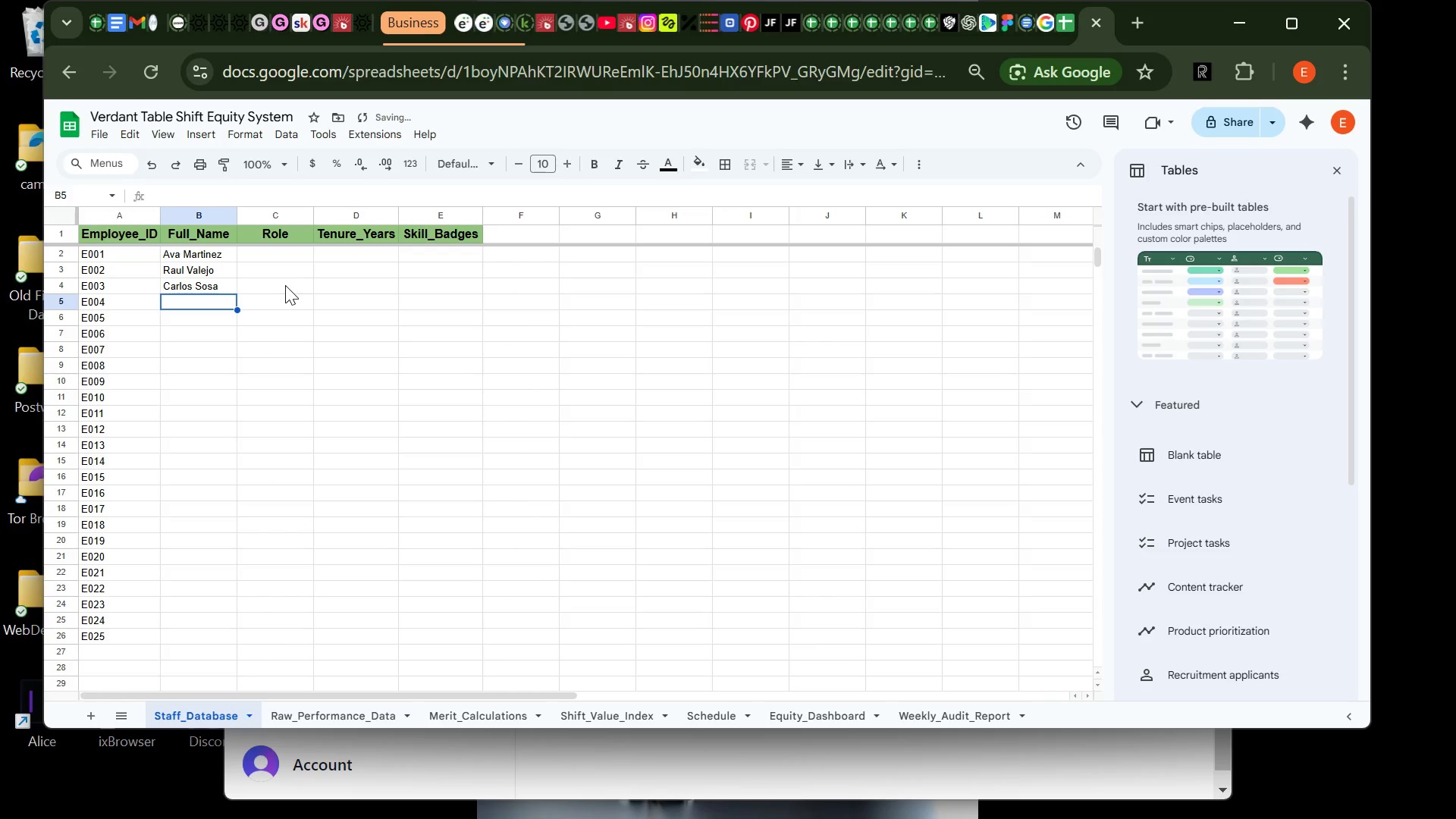 
type(Ruud Van )
 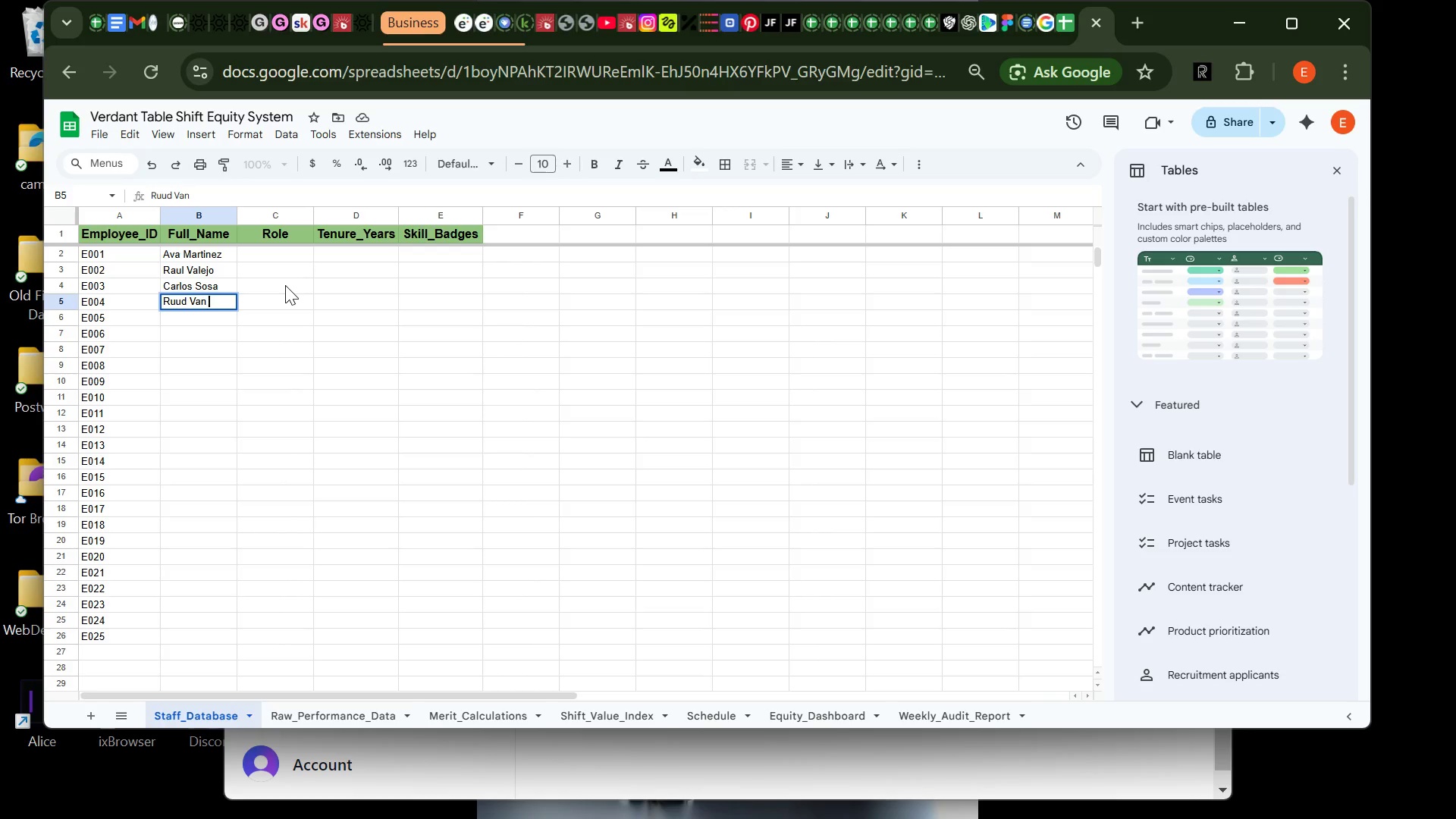 
key(Enter)
 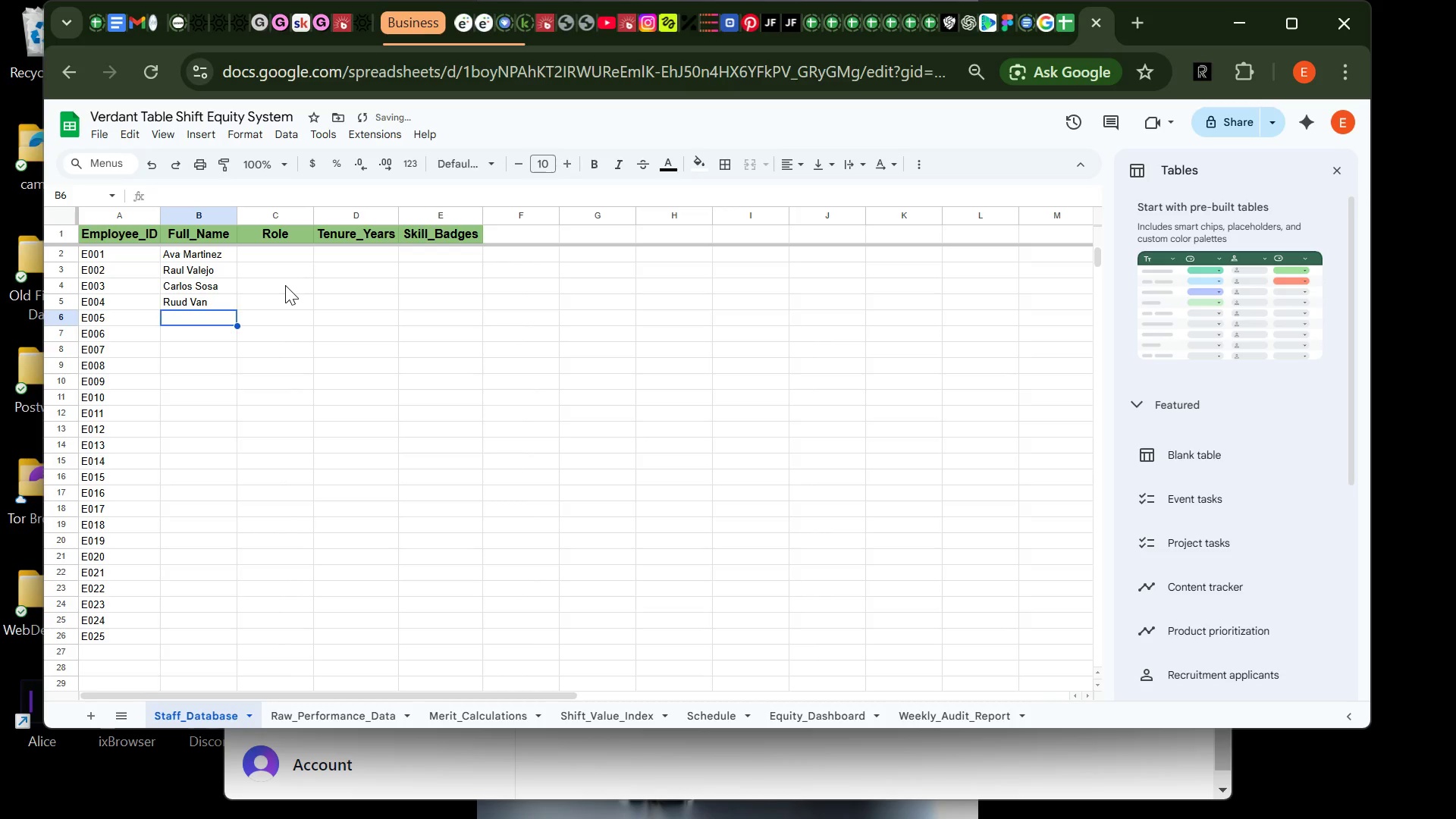 
key(Enter)
 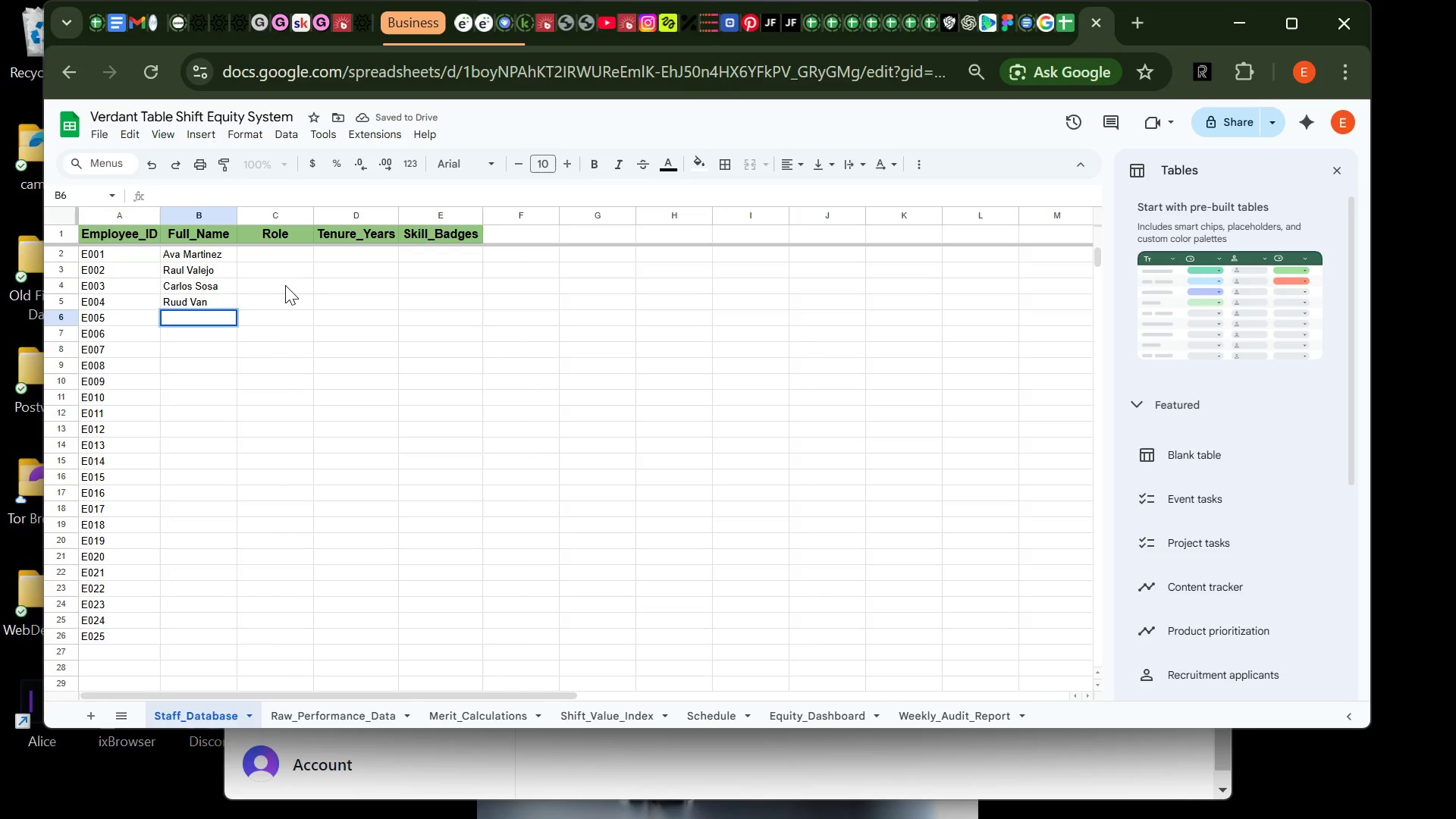 
type(Jack Grel)
key(Backspace)
type(alish)
 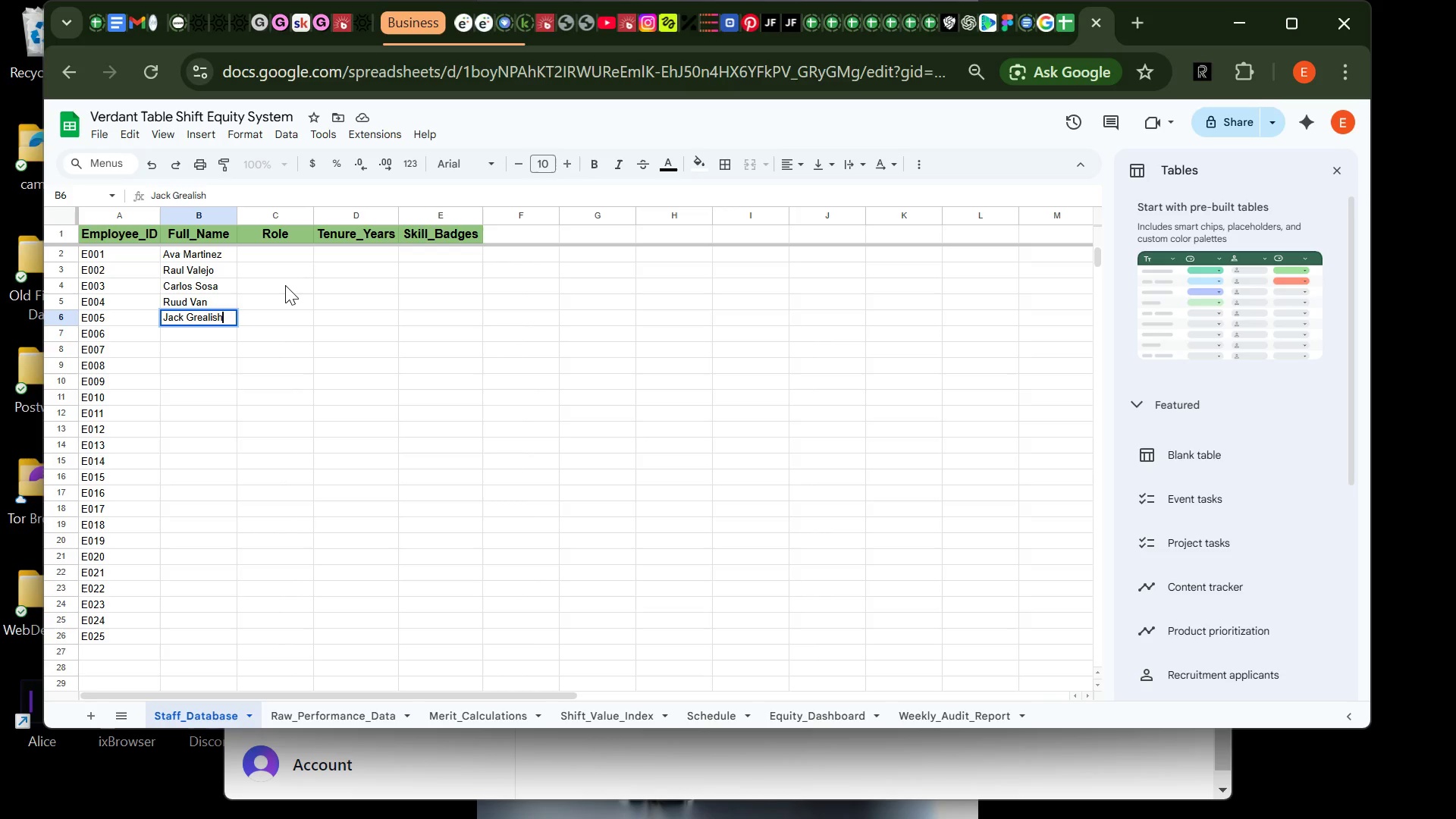 
key(Enter)
 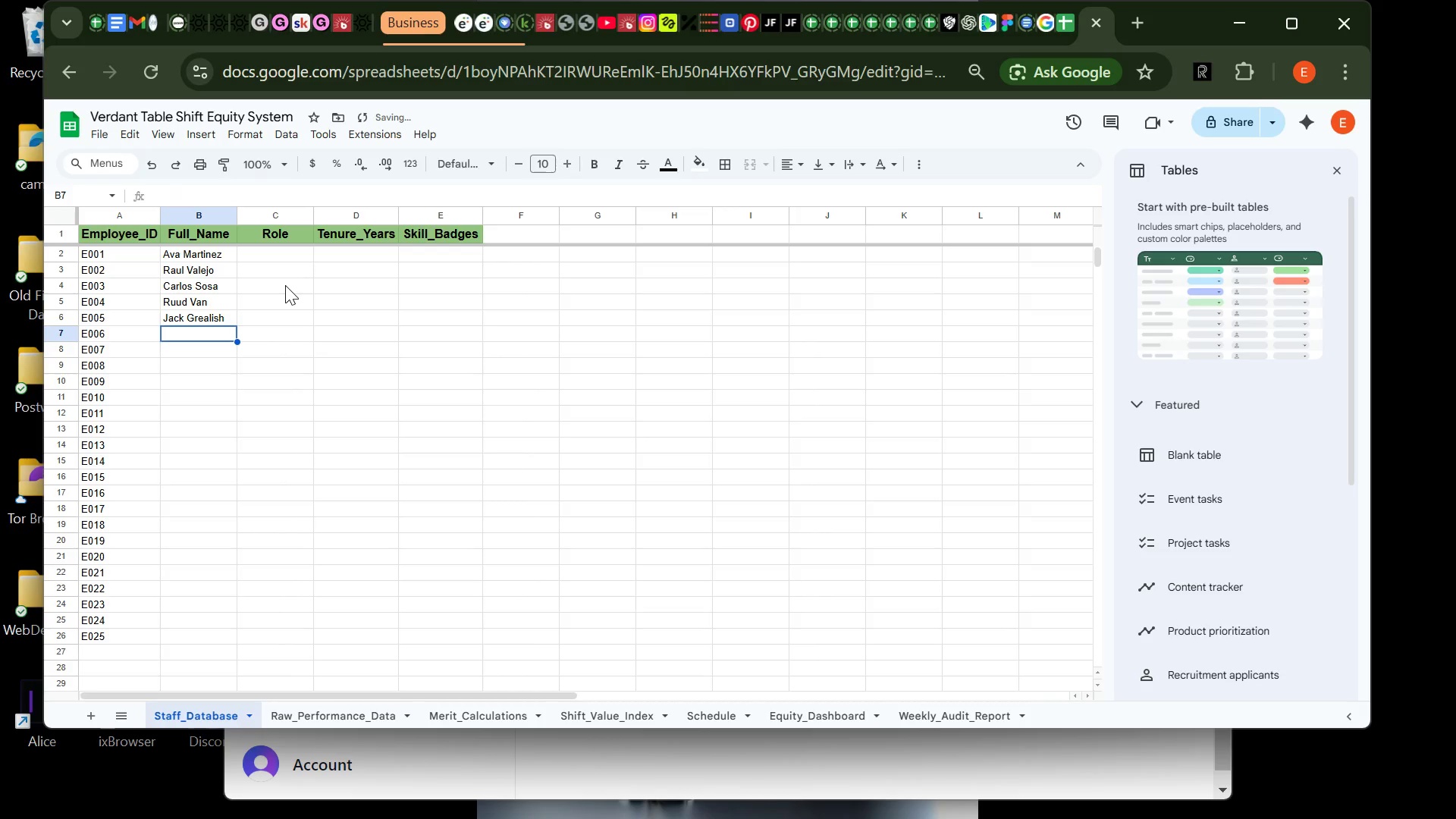 
type(Phile )
key(Backspace)
key(Backspace)
type( Foden)
 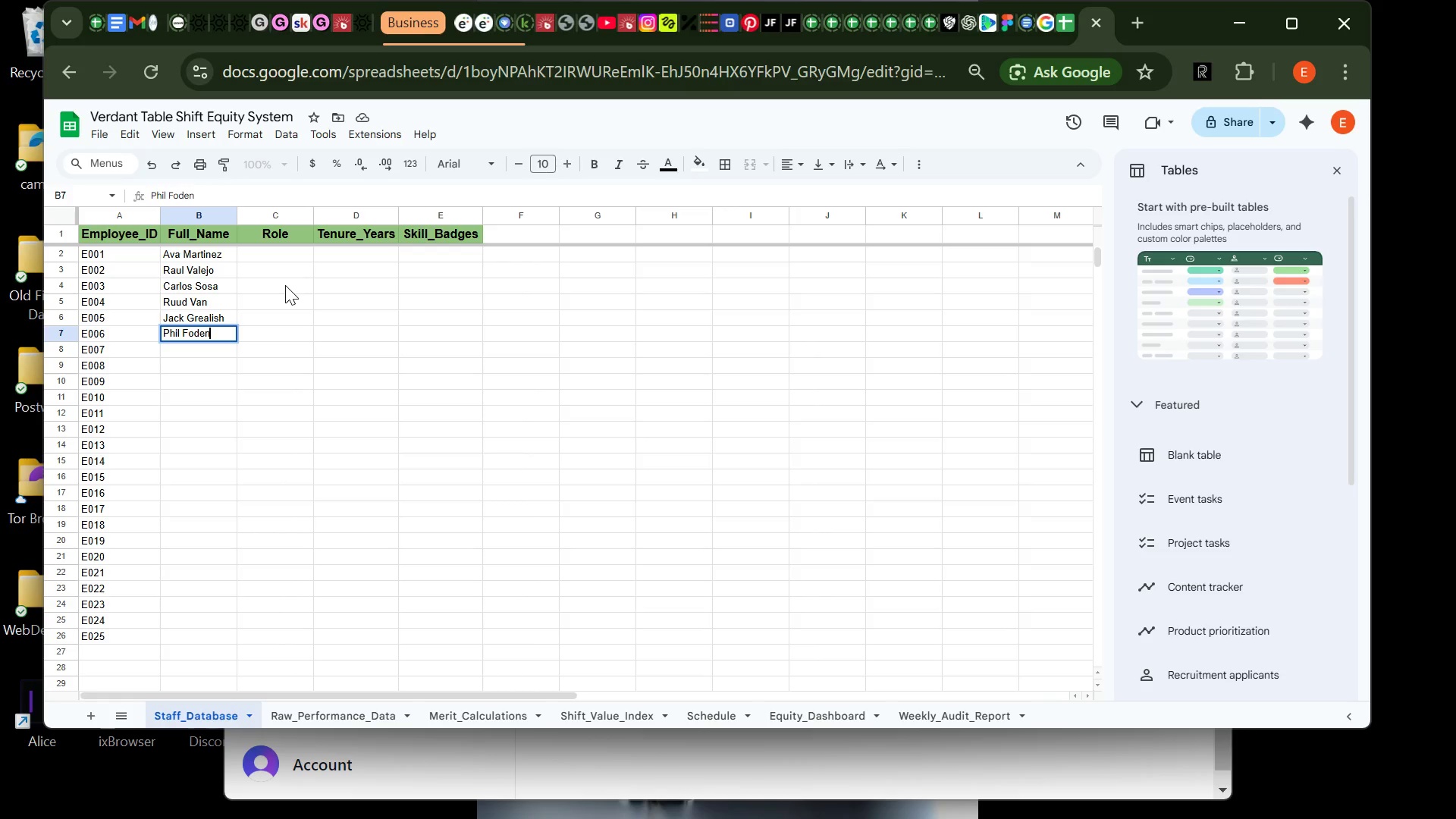 
key(Enter)
 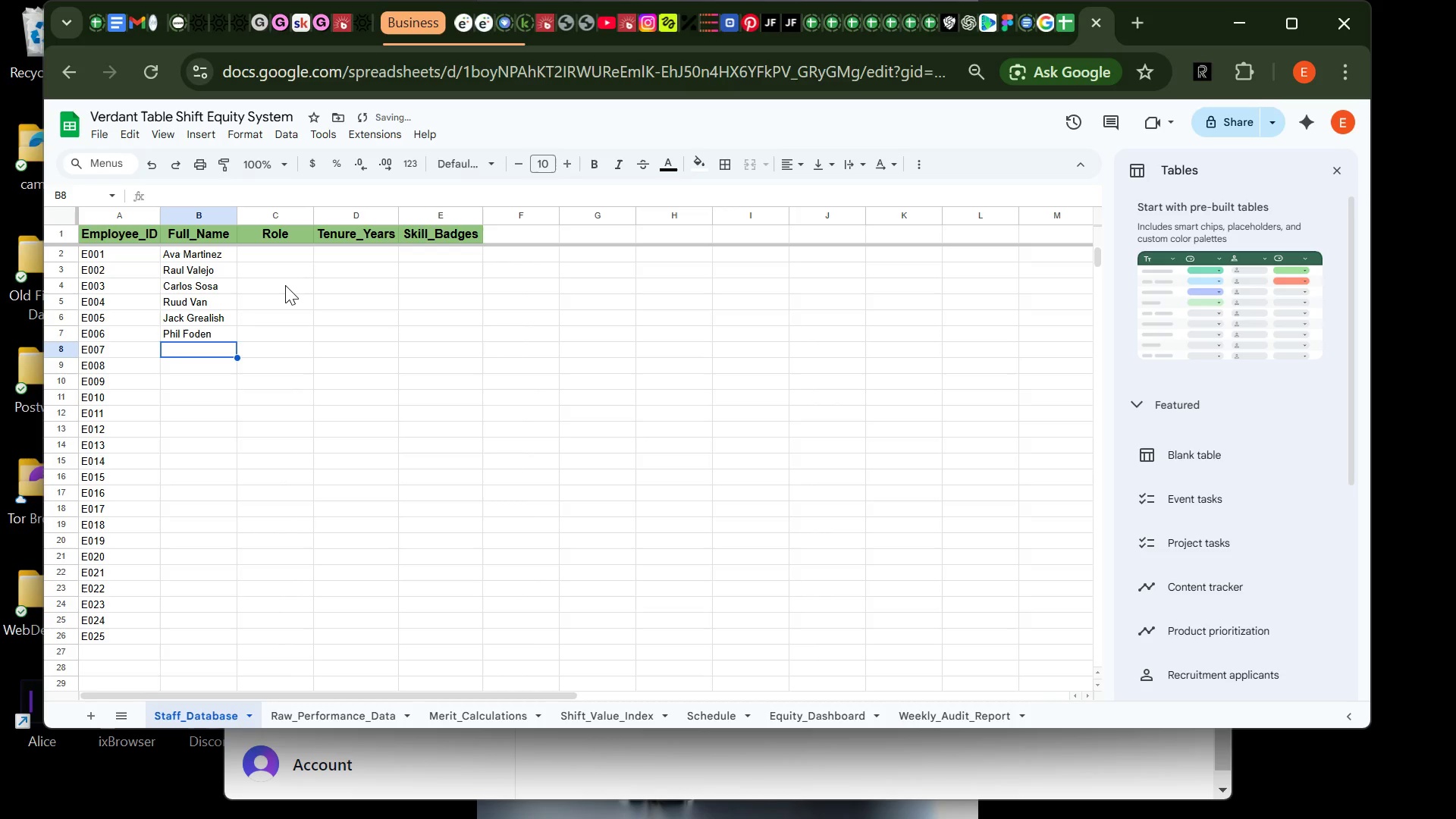 
type(Bukat)
key(Backspace)
type(yo Saka)
 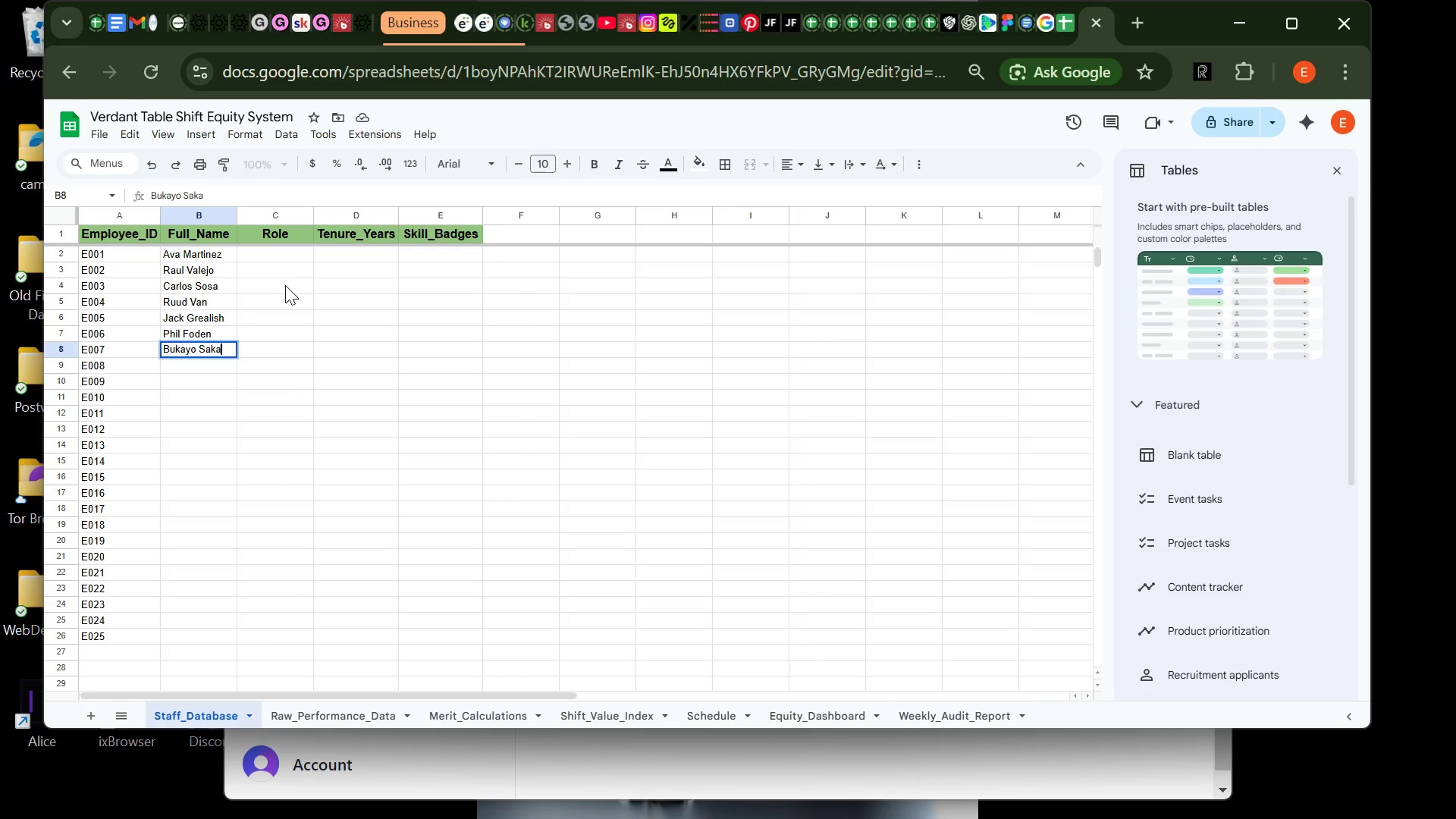 
key(Enter)
 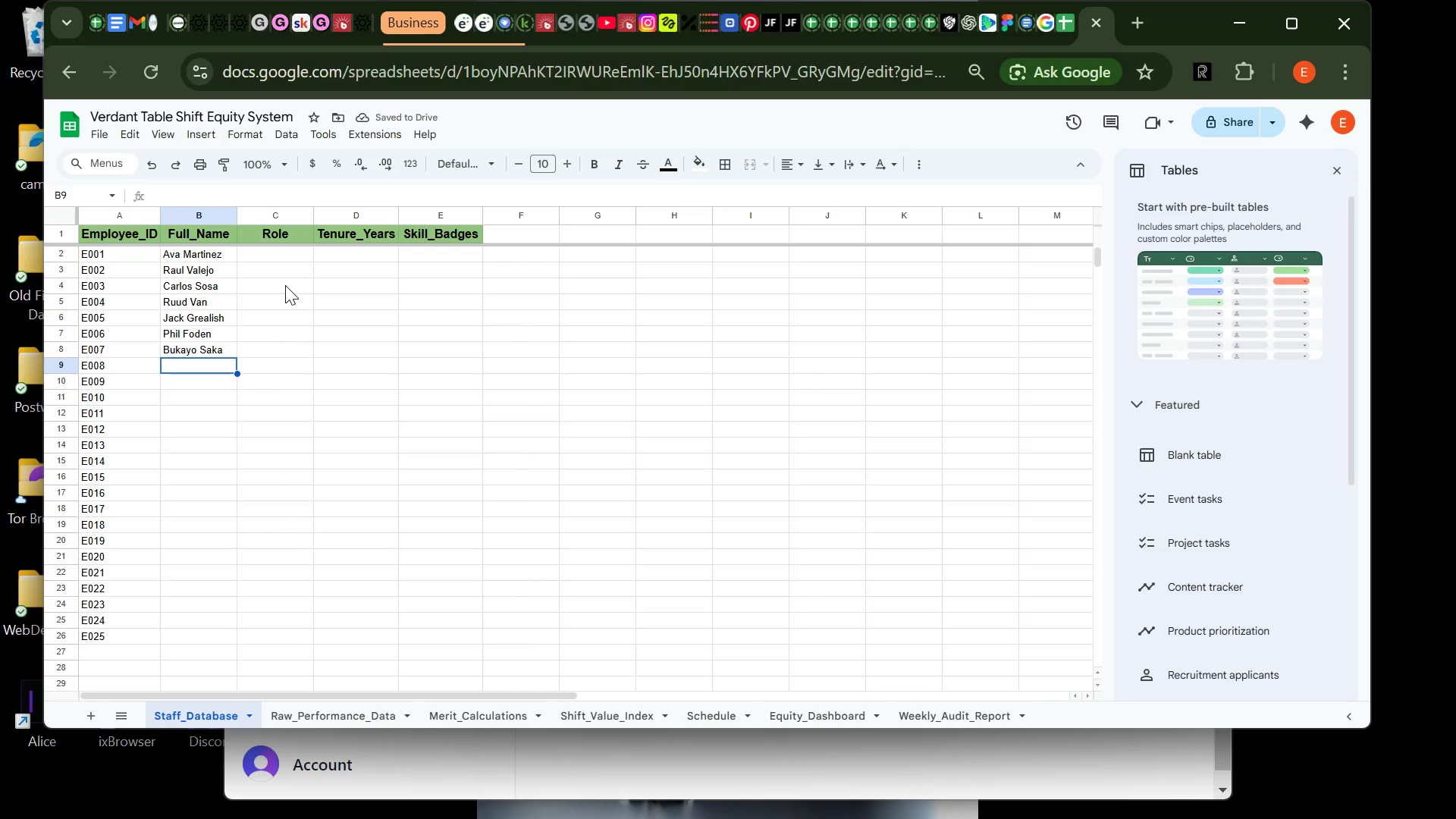 
wait(6.44)
 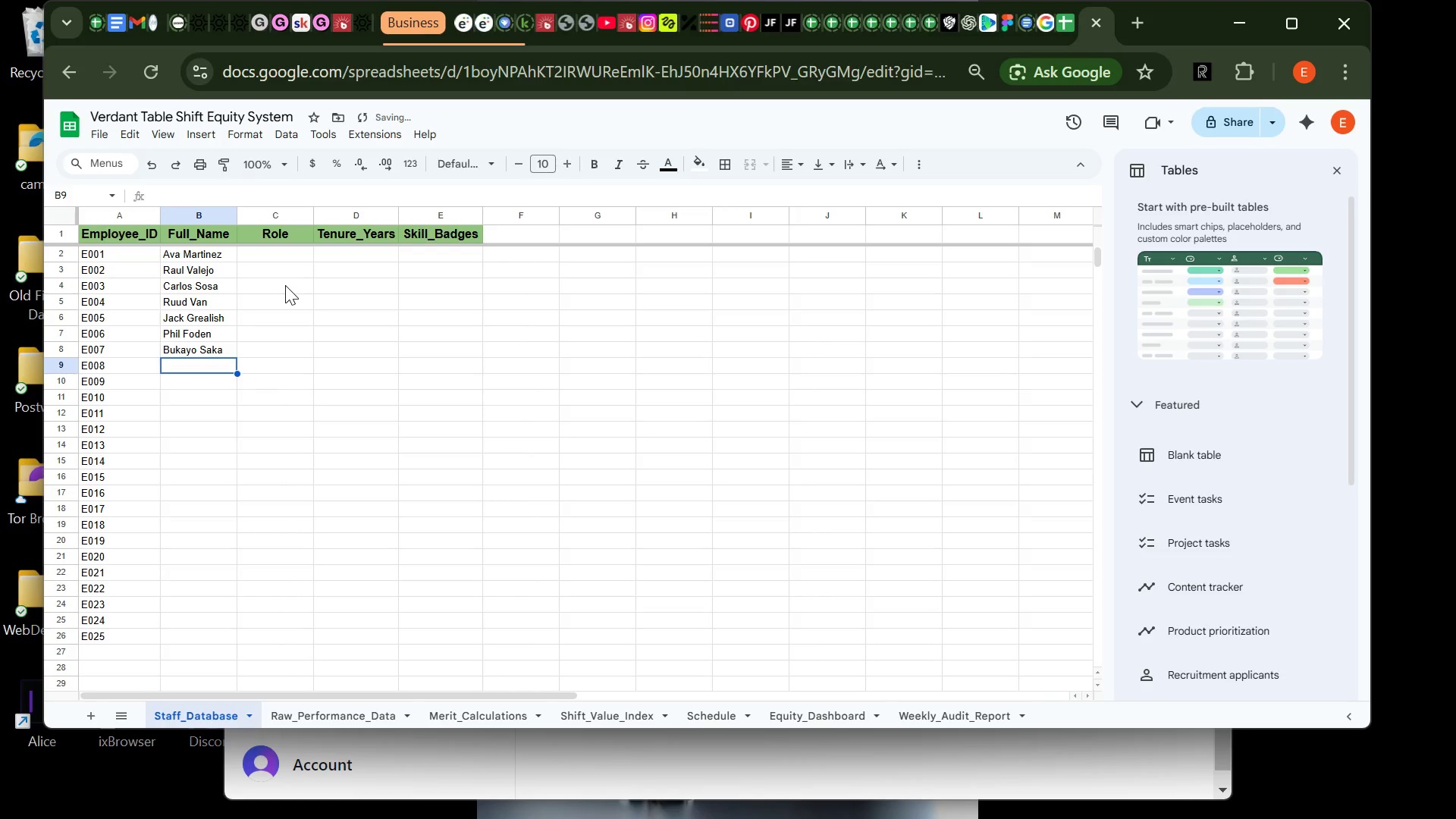 
type(Emi Martines)
 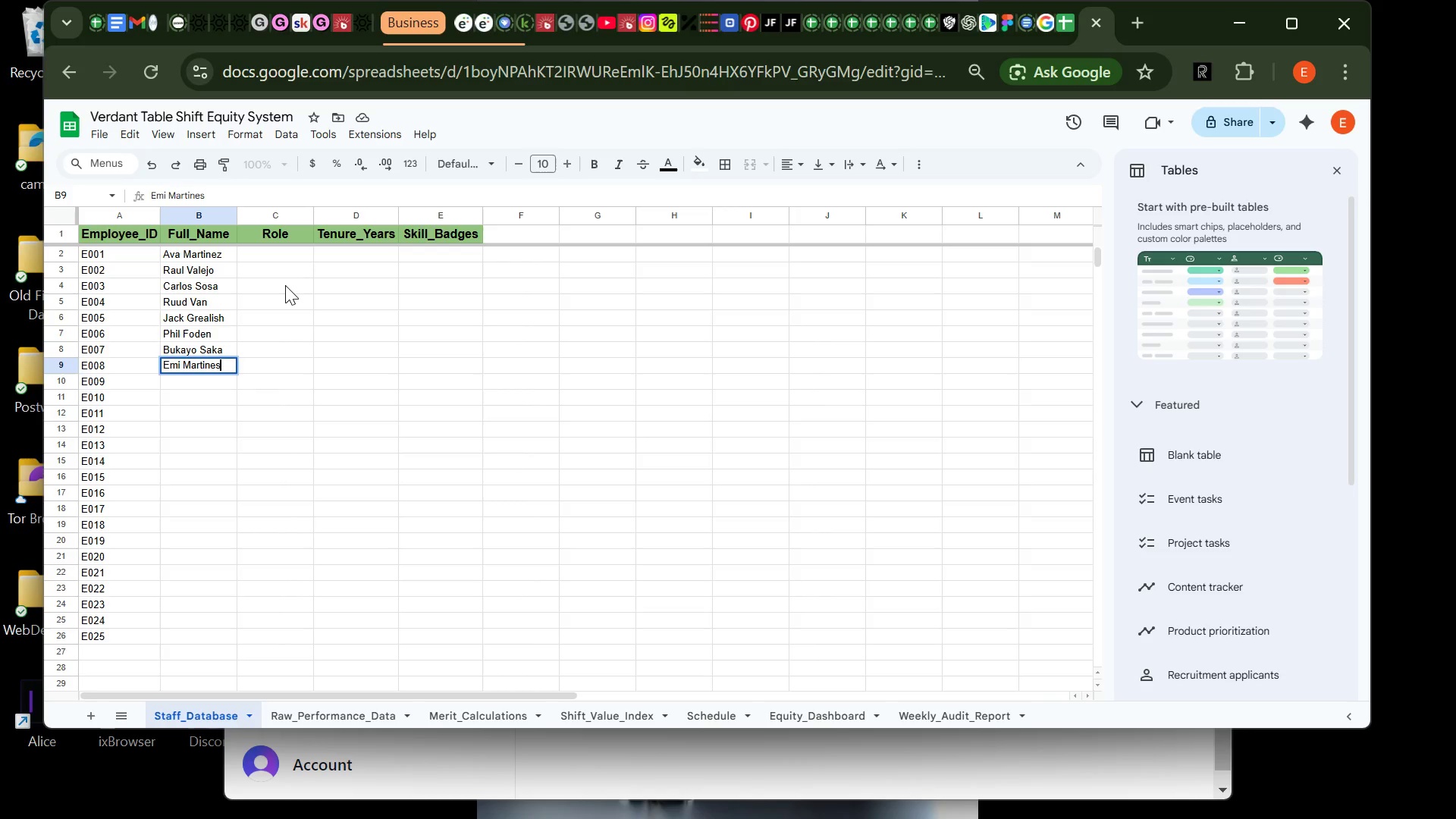 
key(Enter)
 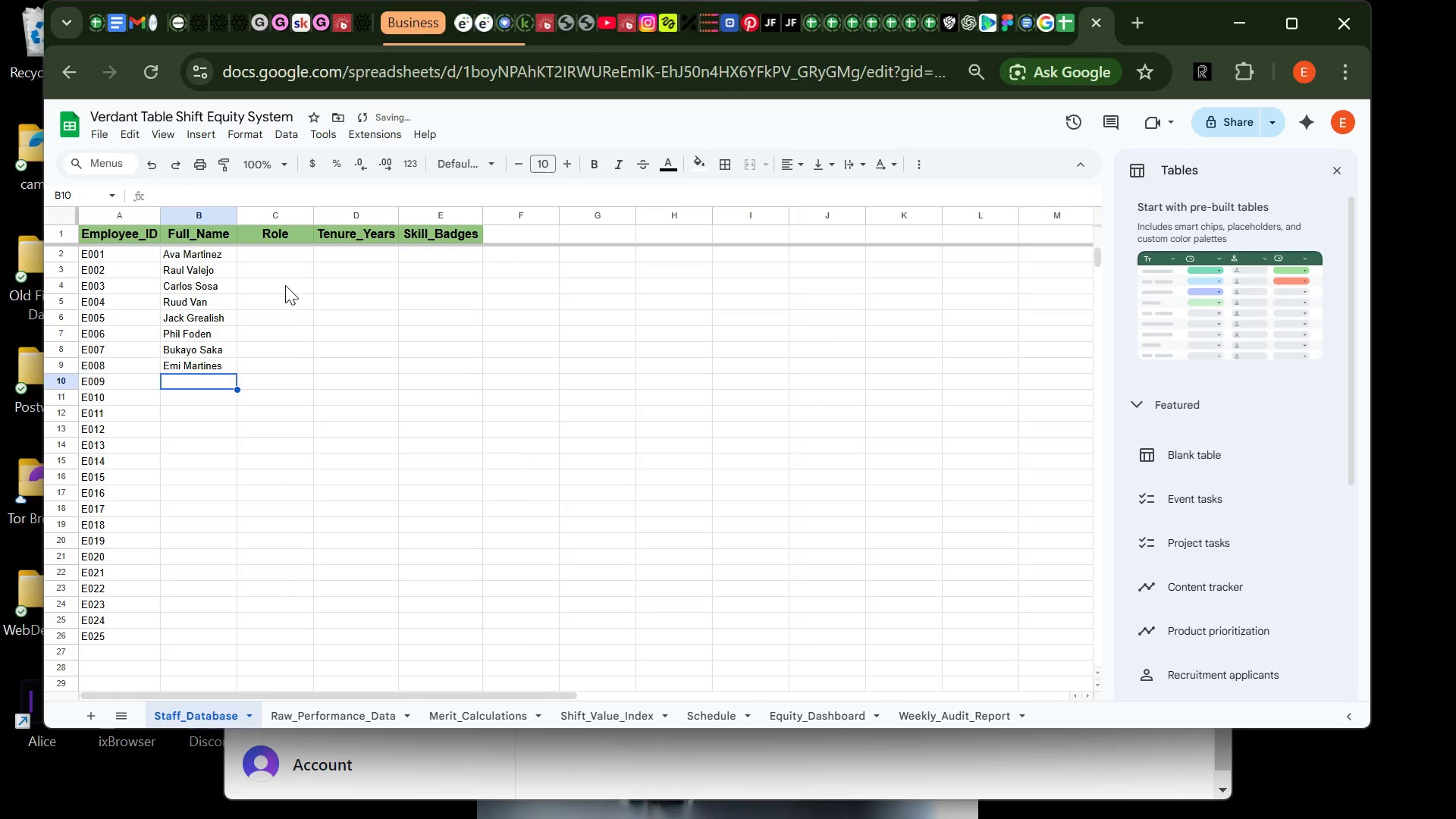 
type(Matty Csh)
 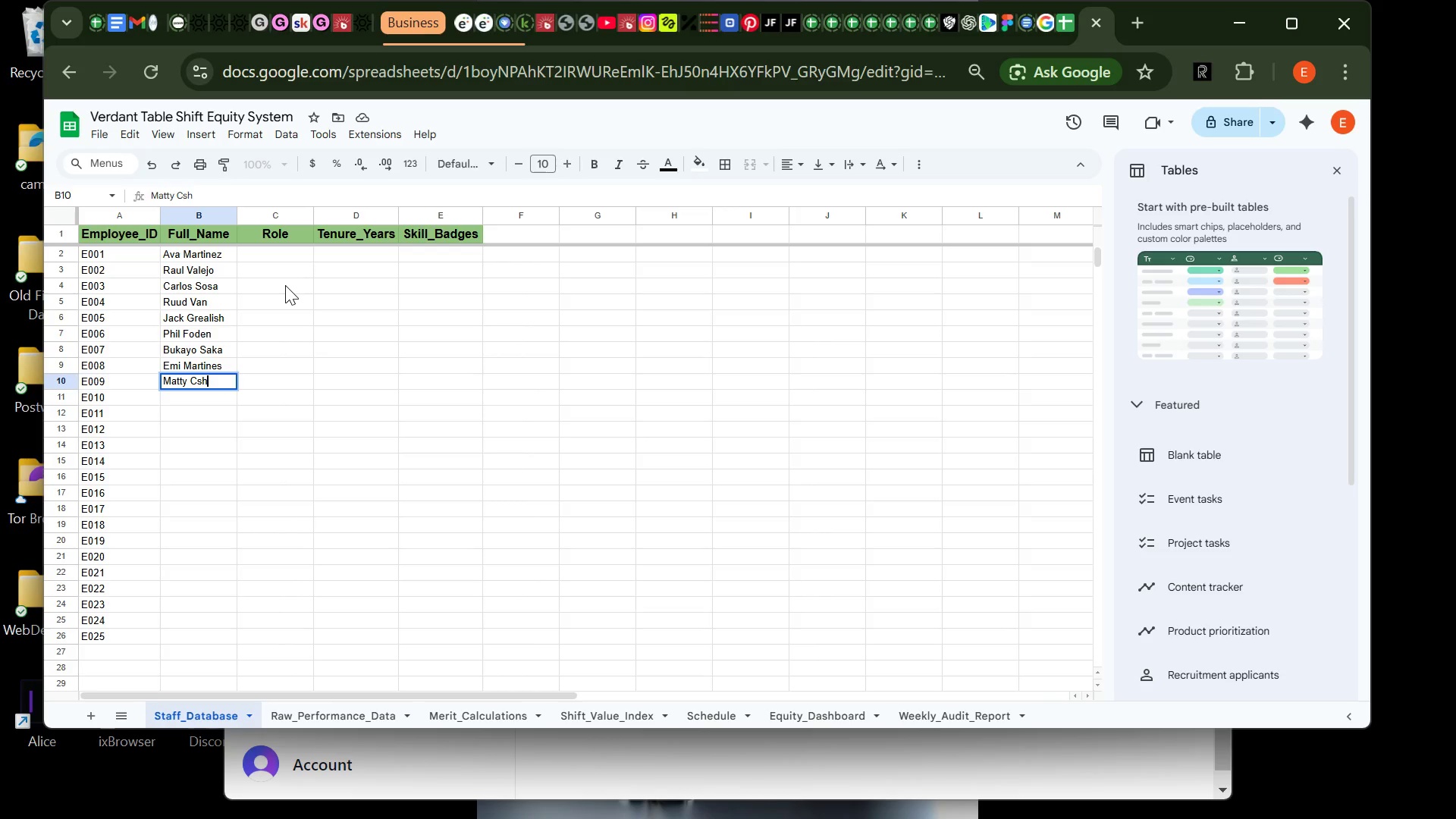 
key(Enter)
 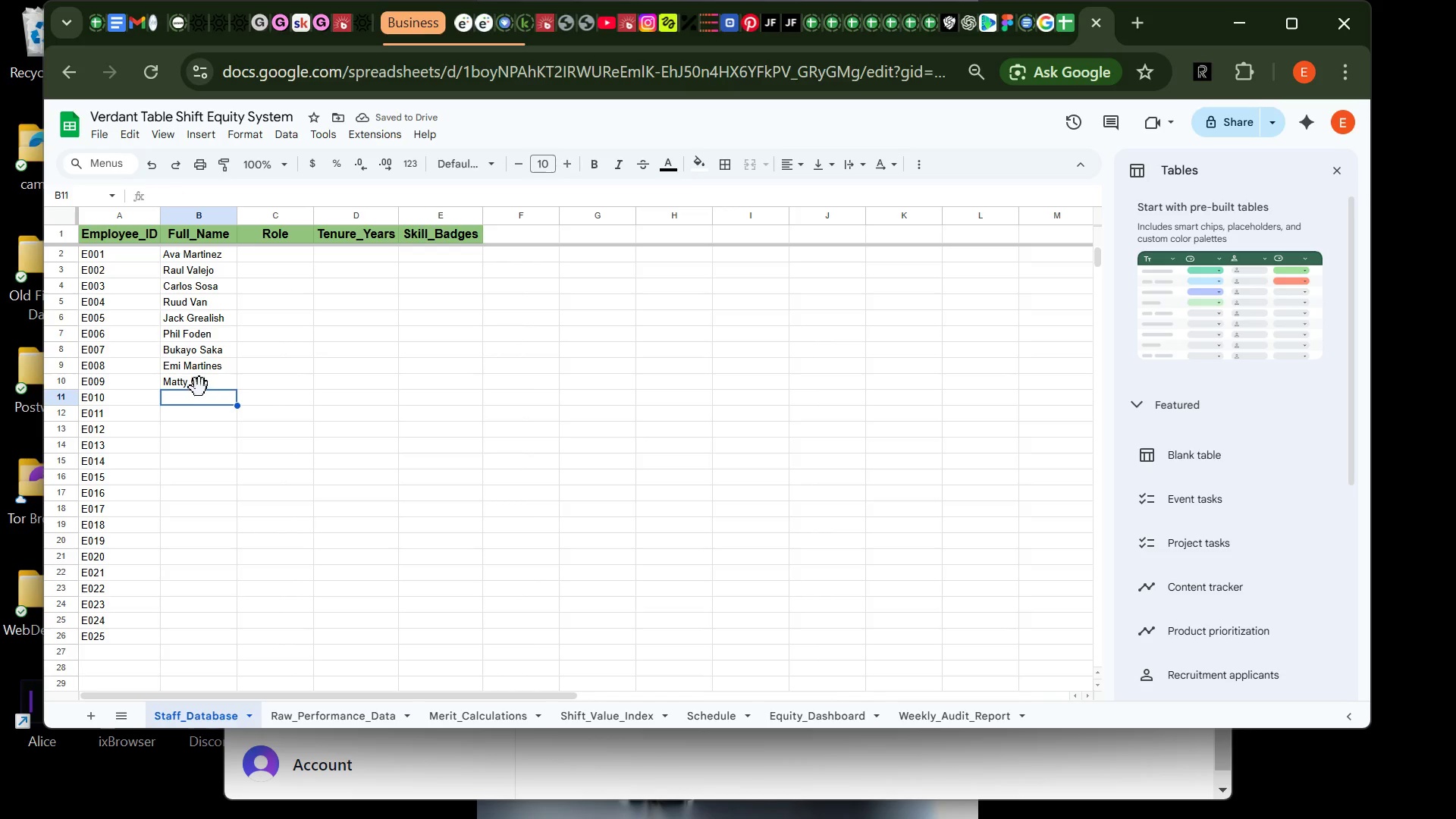 
double_click([199, 385])
 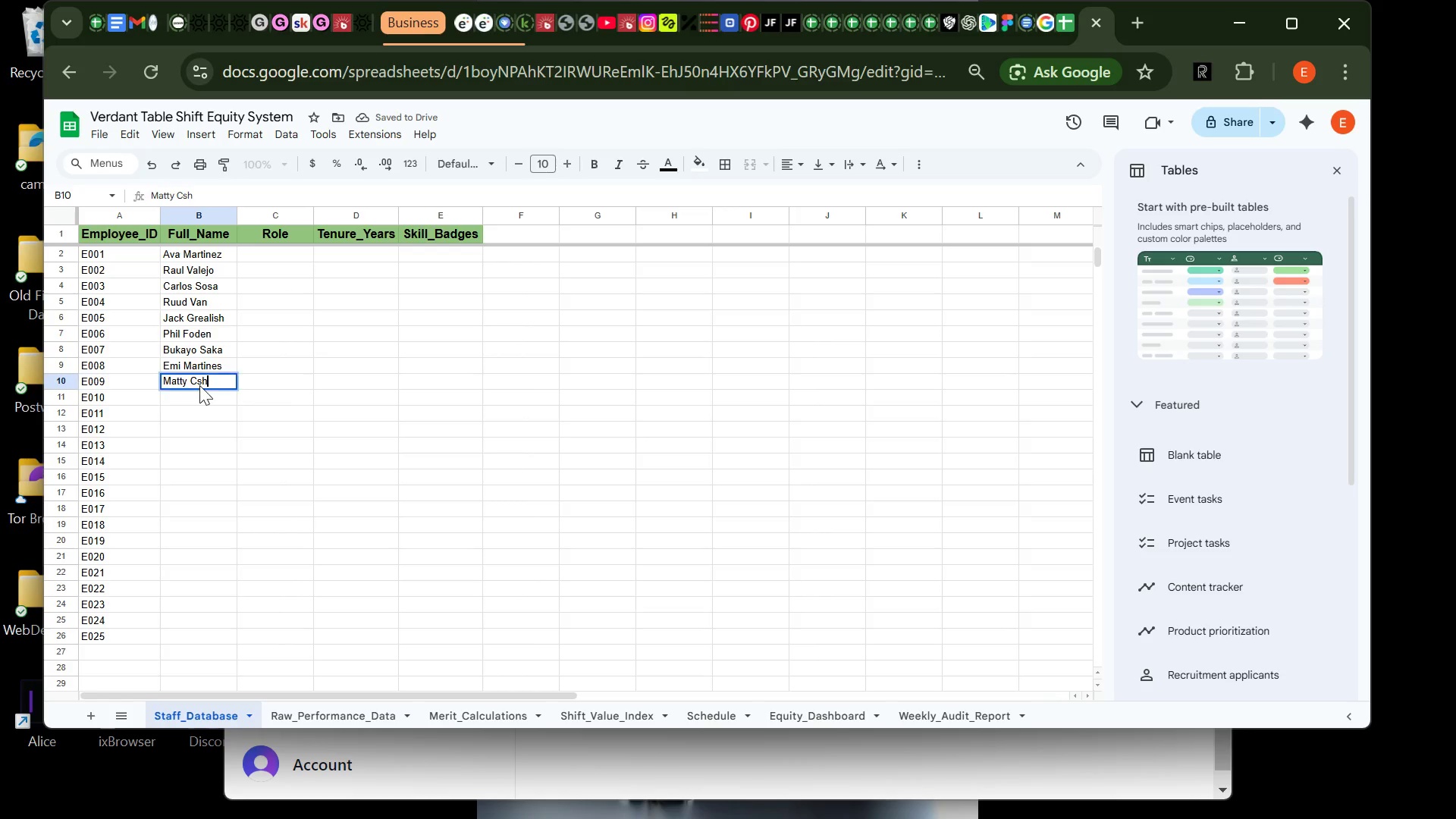 
left_click([199, 385])
 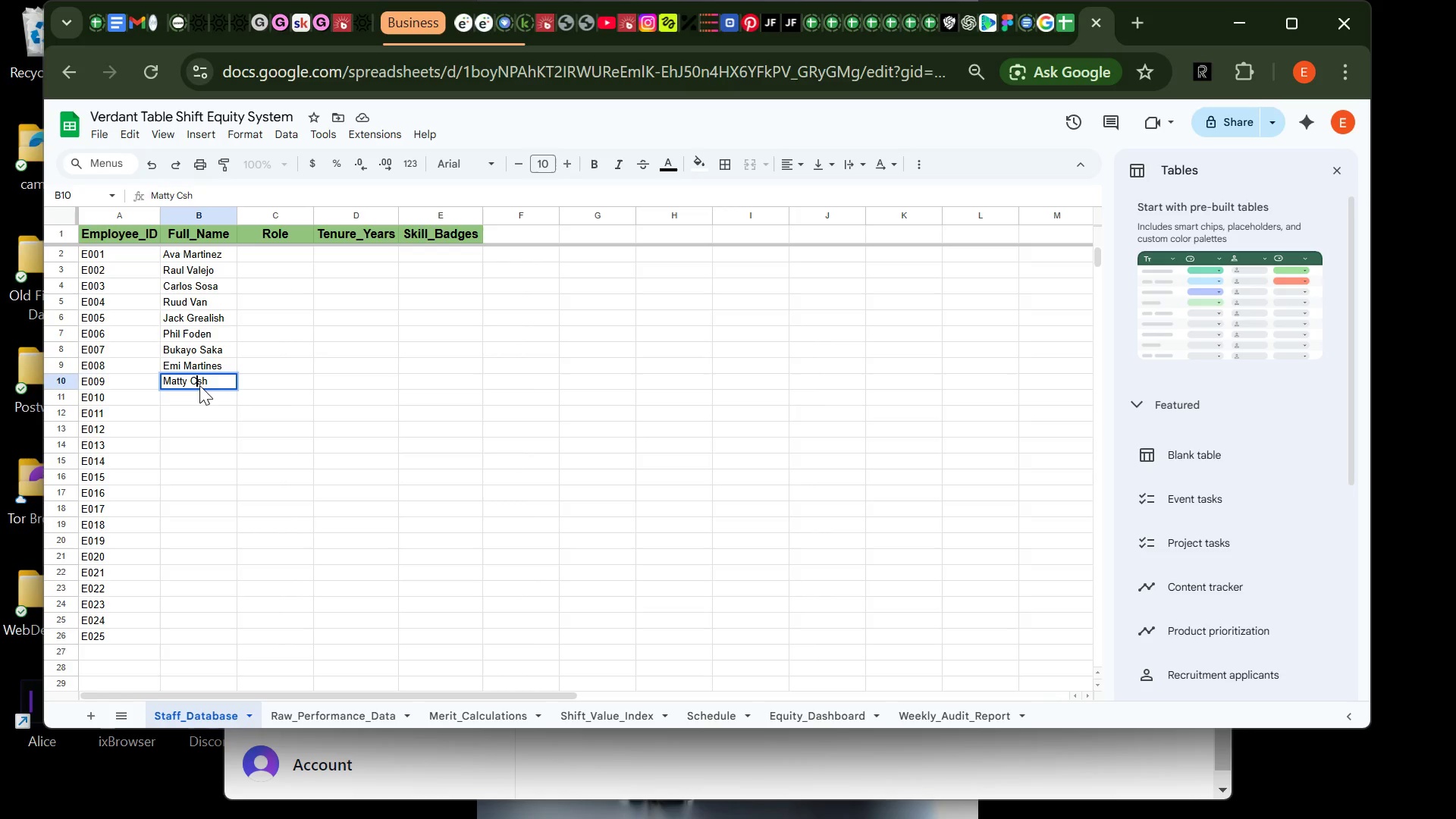 
key(A)
 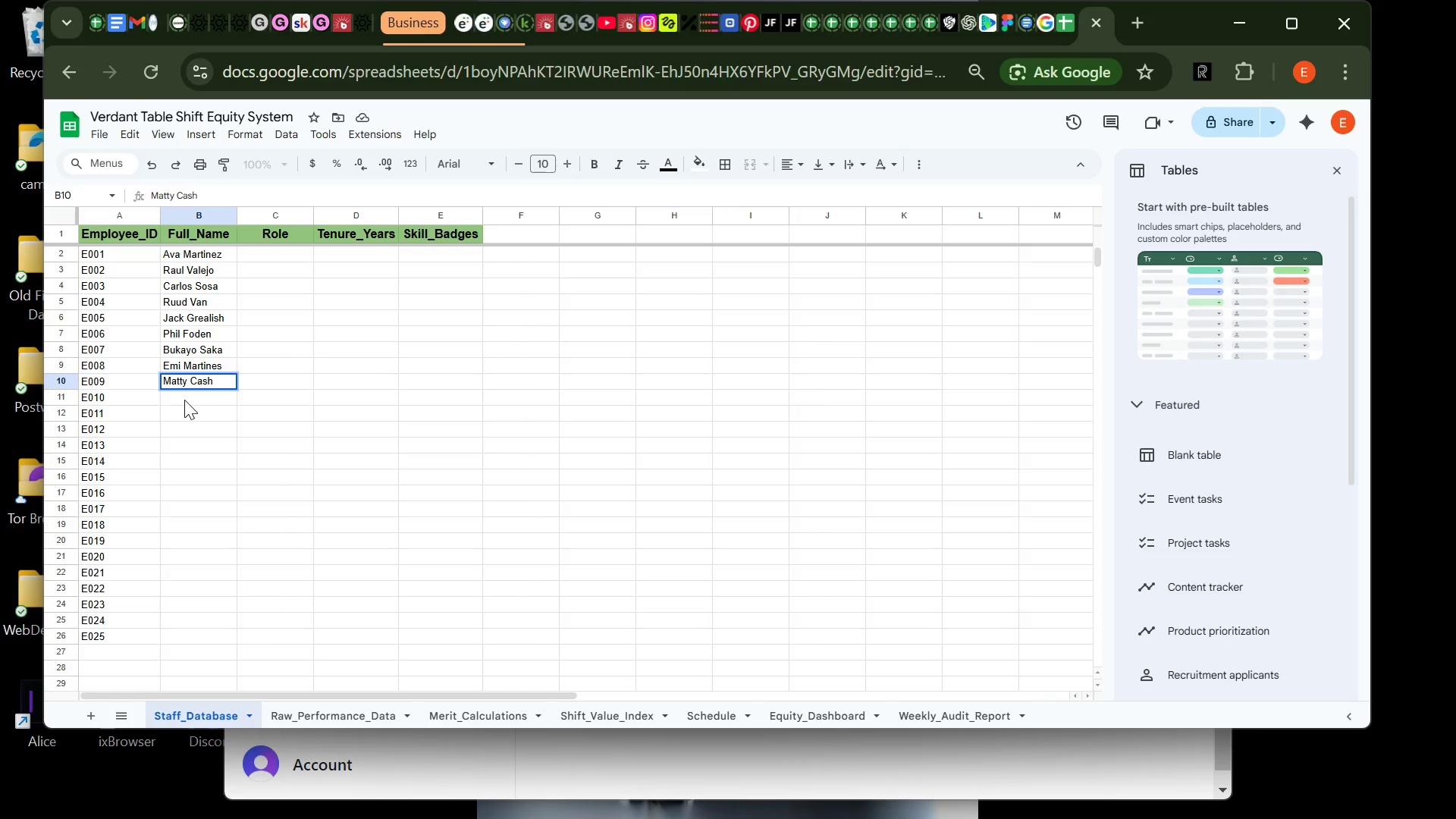 
left_click([184, 400])
 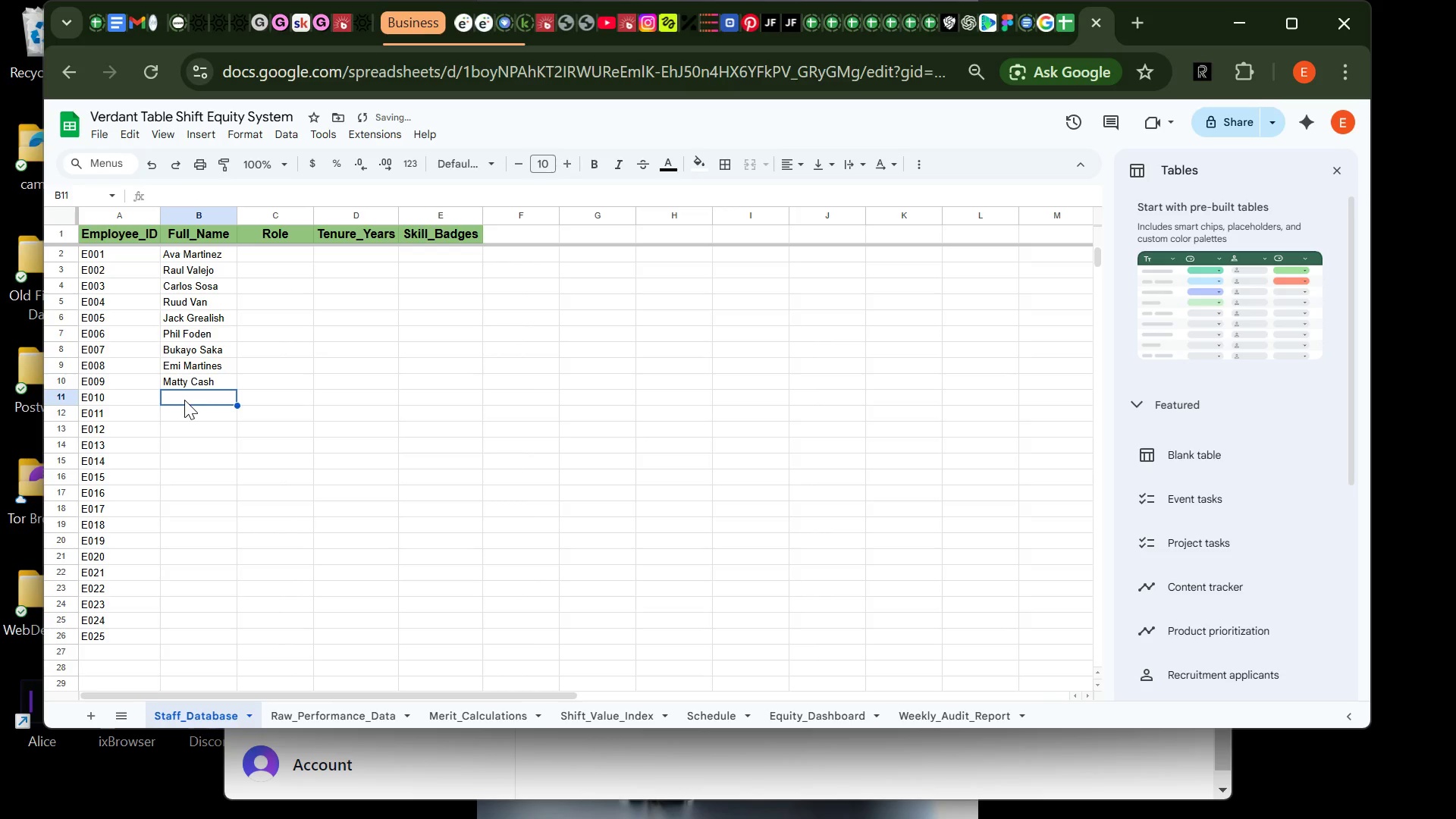 
type(Jon )
key(Backspace)
key(Backspace)
type(hn Mcginn)
 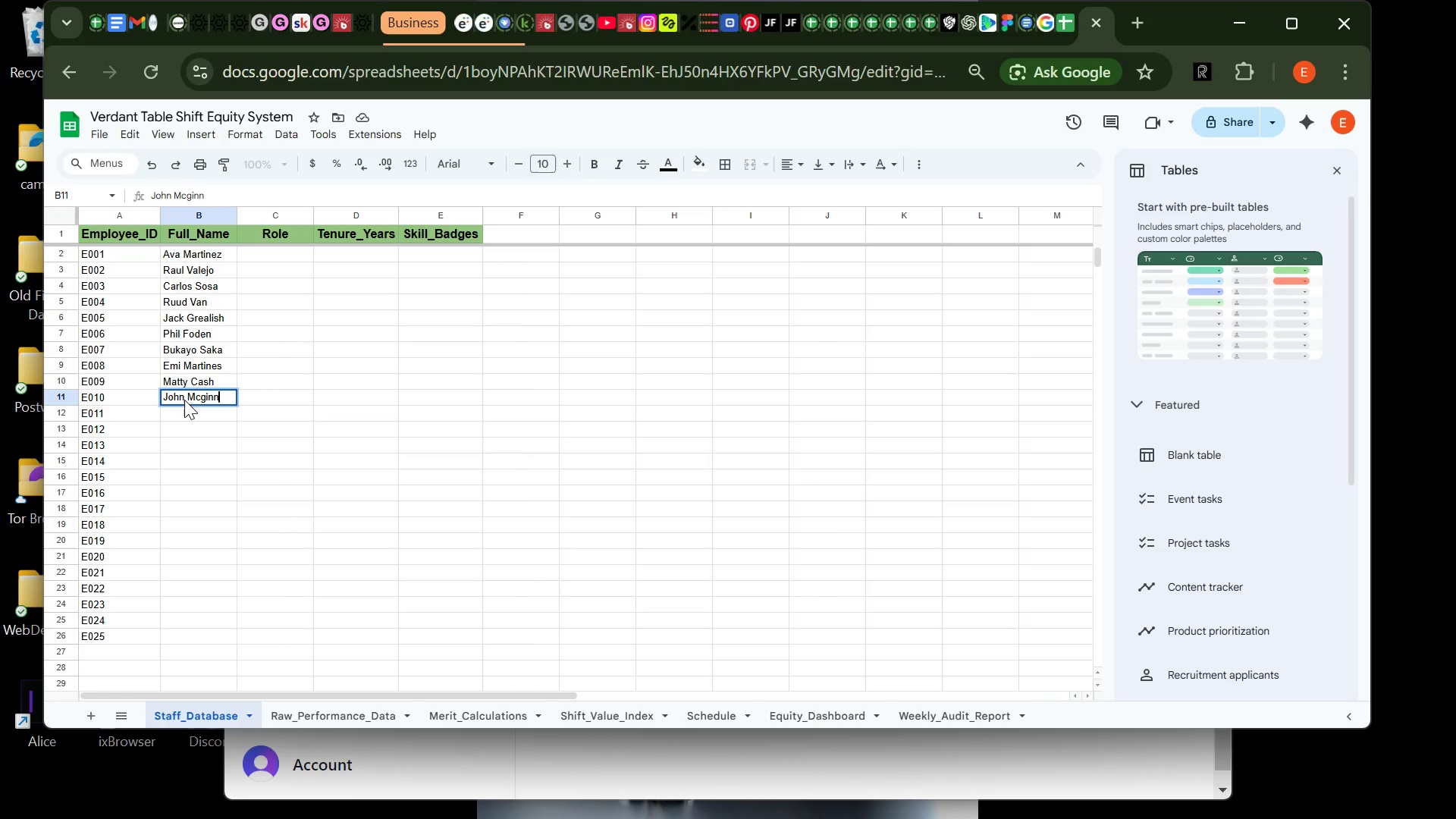 
key(Enter)
 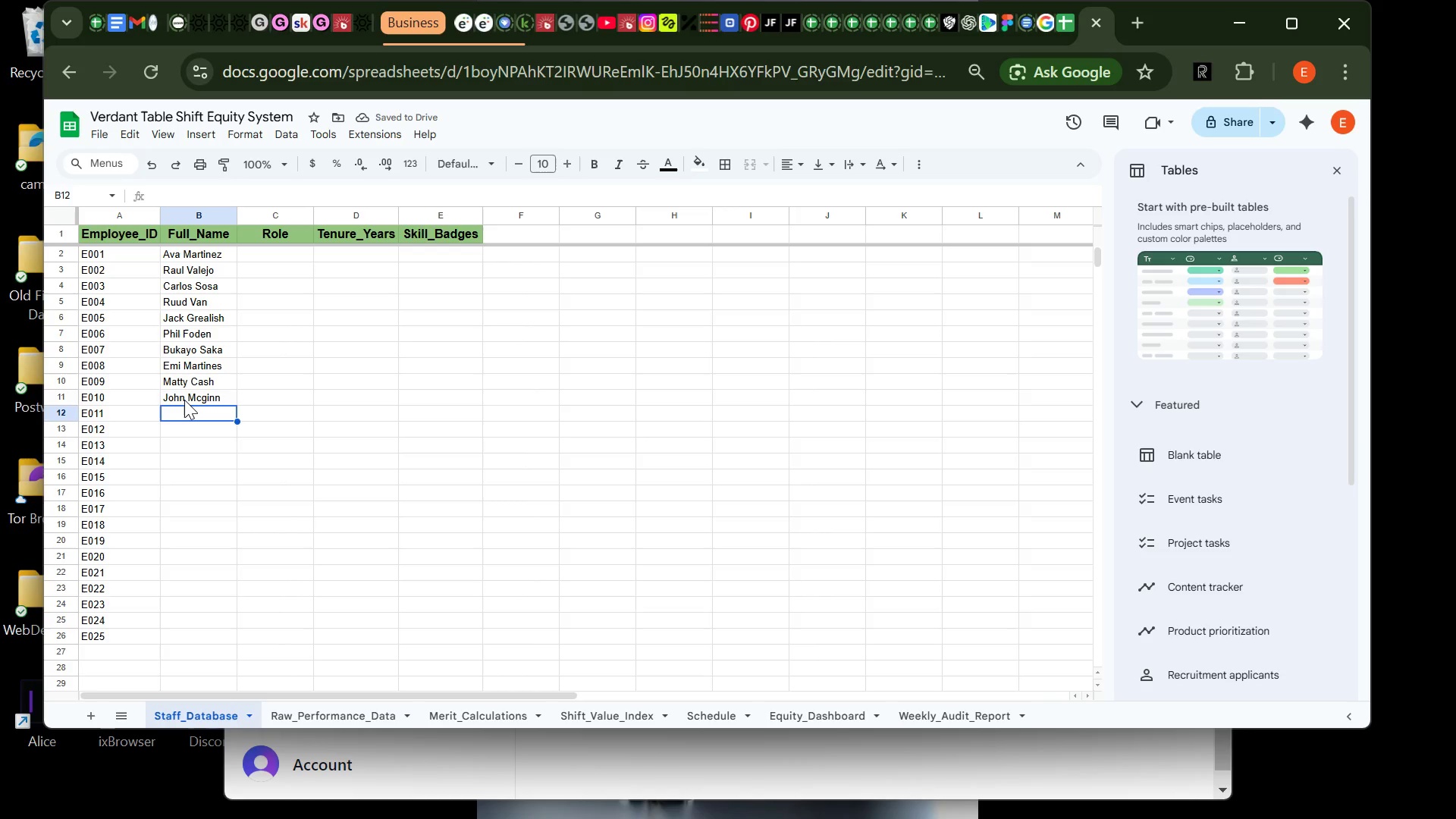 
wait(5.78)
 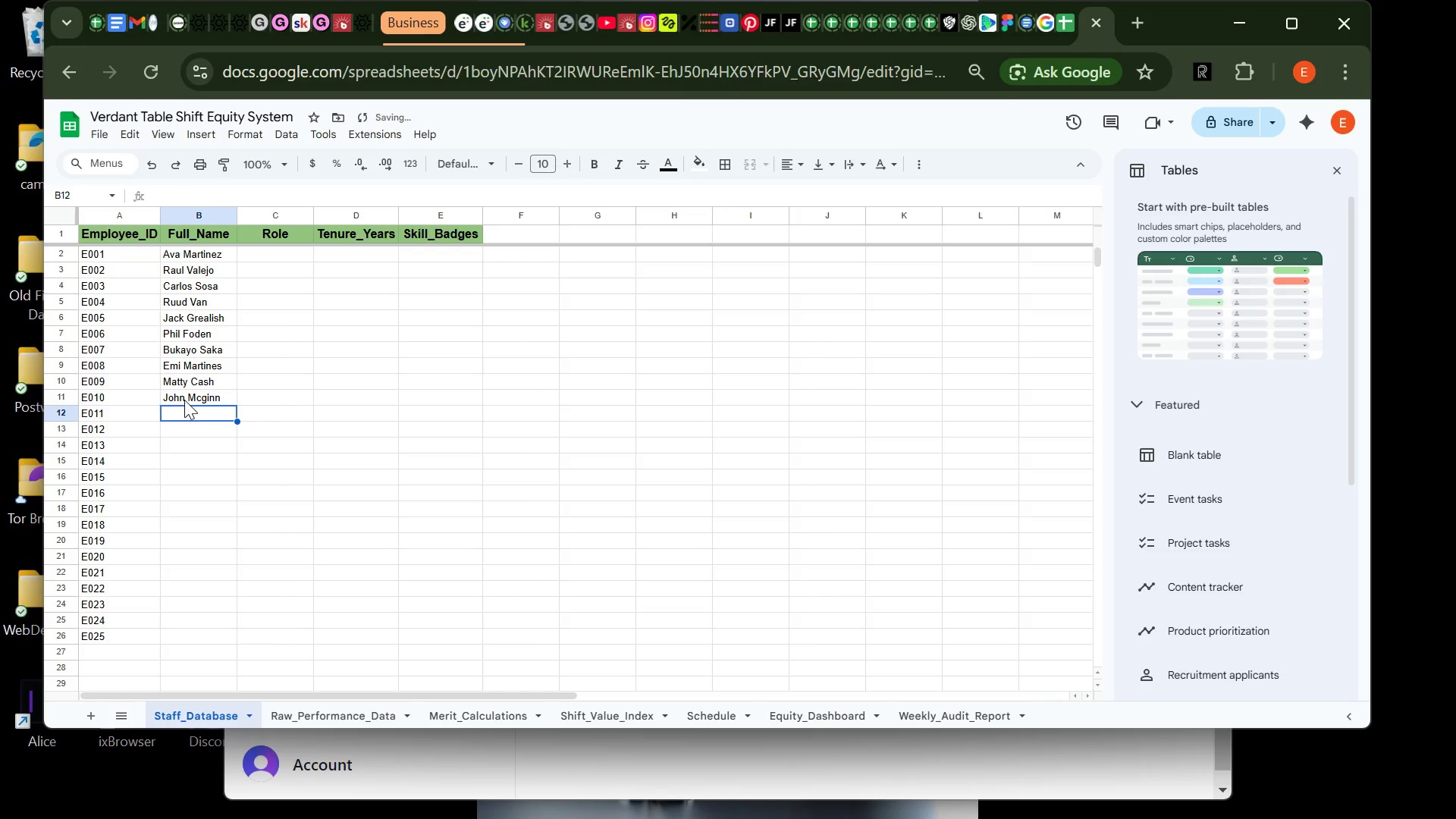 
type(Rayan Cherki)
 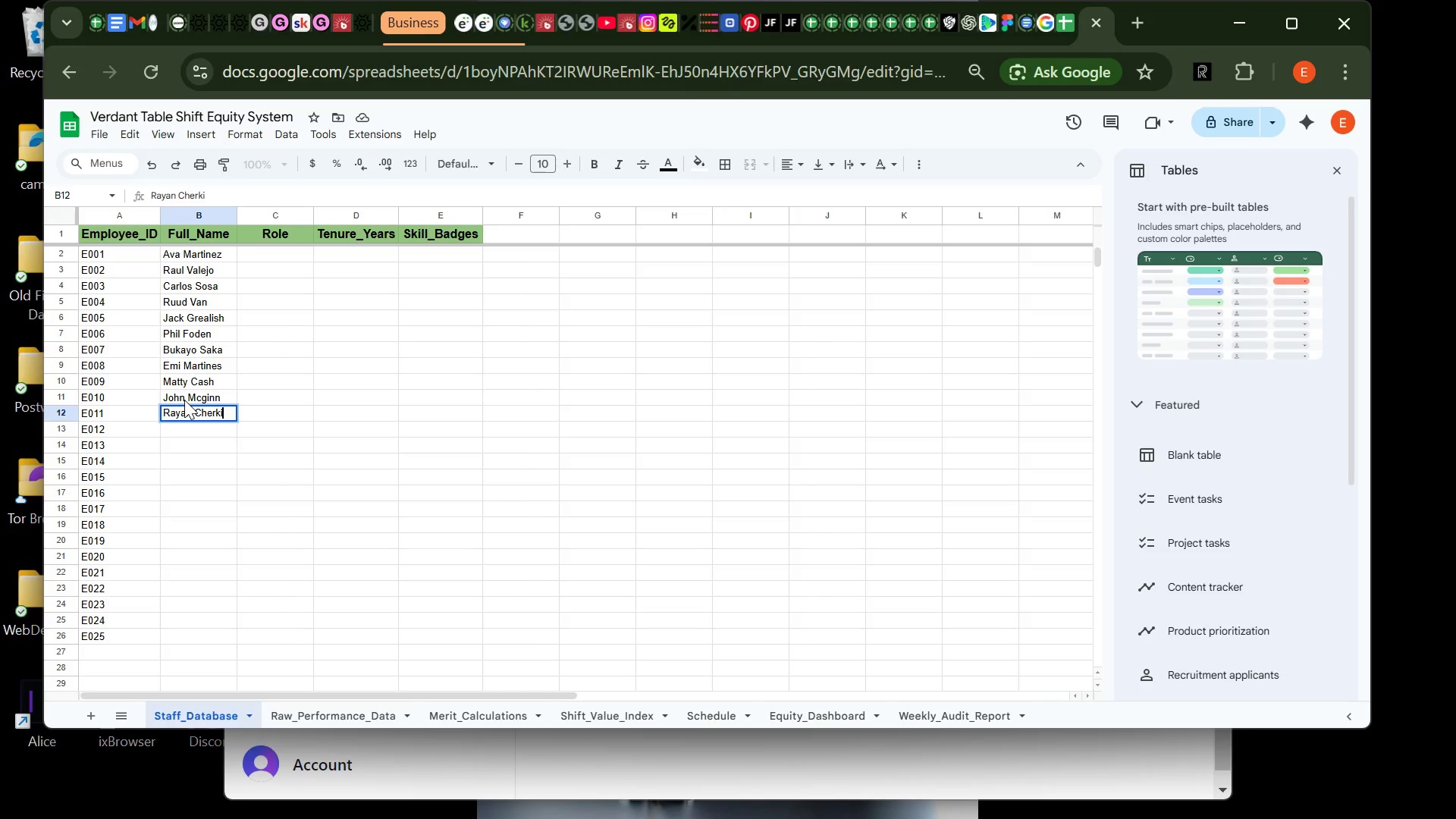 
key(Enter)
 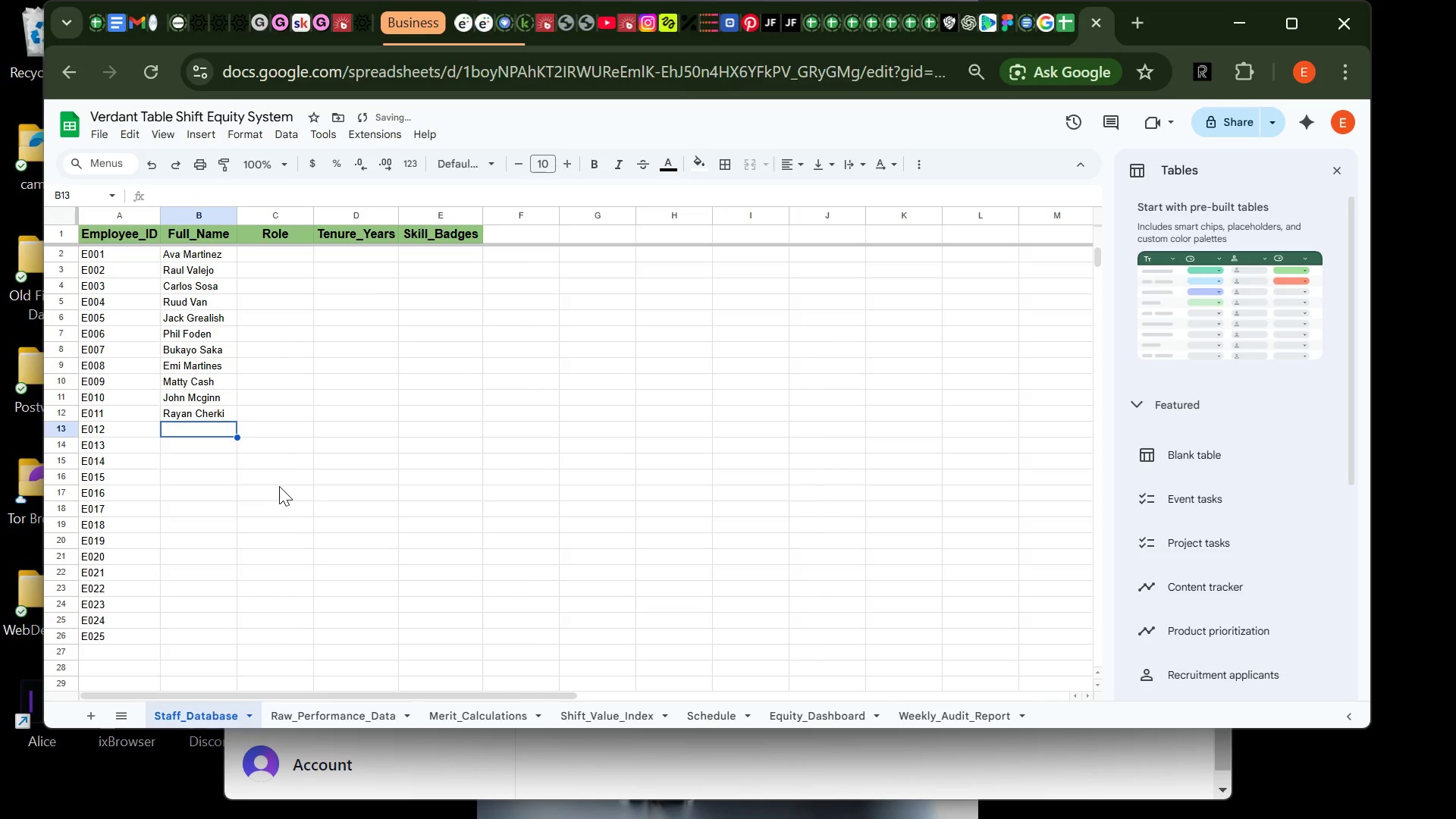 
type(Antoine Sememny\\)
key(Backspace)
key(Backspace)
key(Backspace)
key(Backspace)
key(Backspace)
type(nyo)
 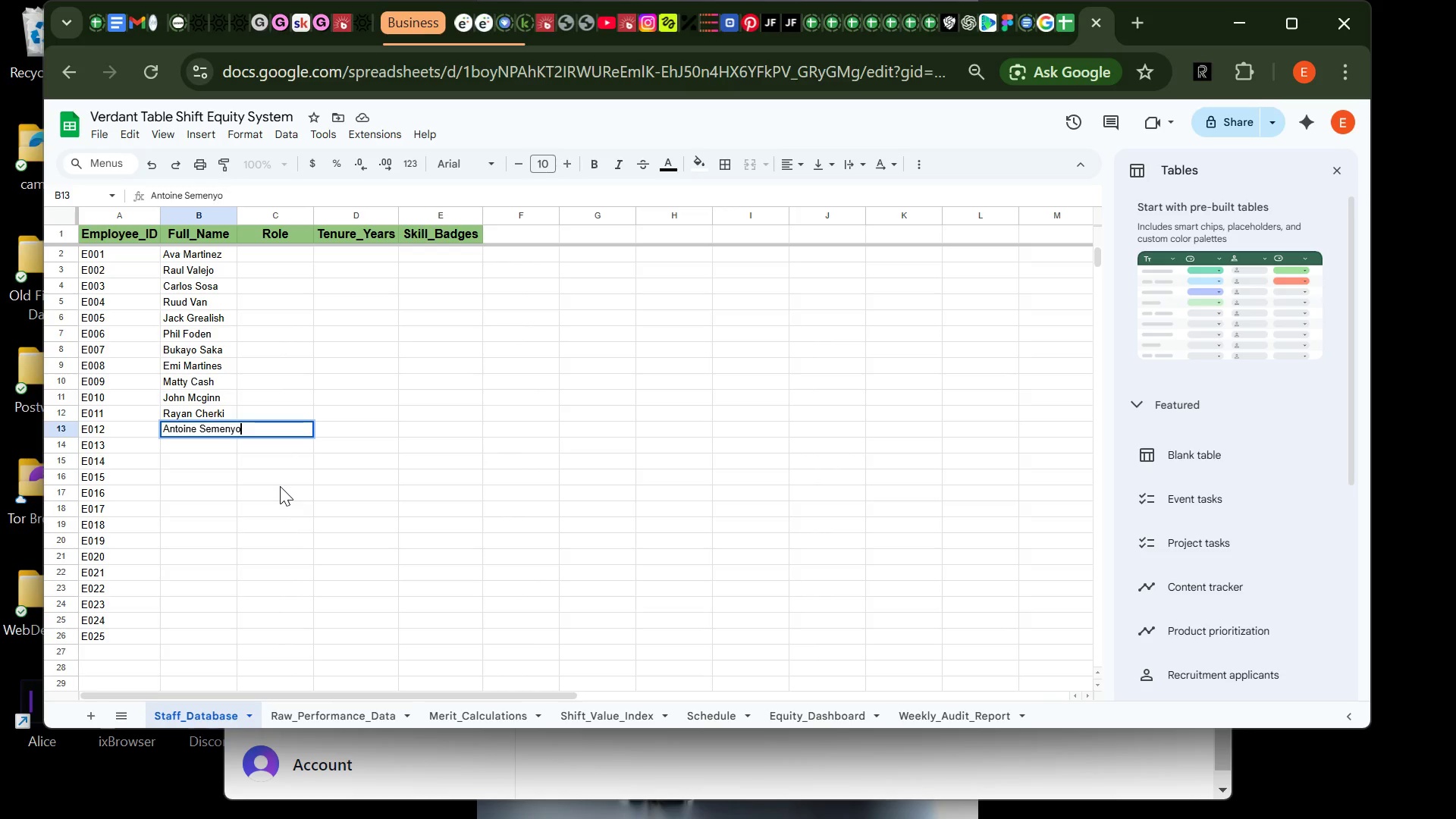 
key(Enter)
 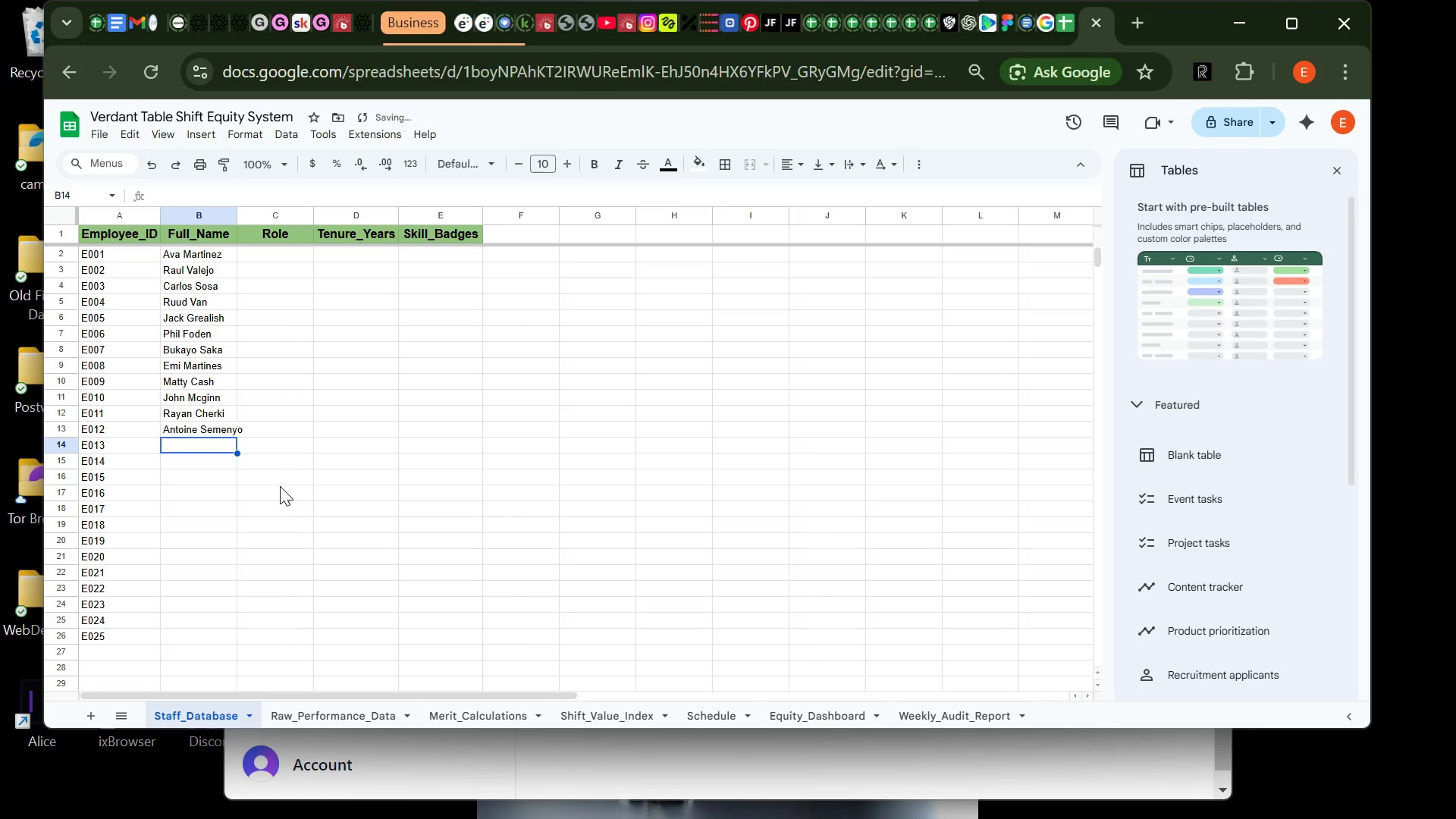 
type(Benjamin Sesko)
 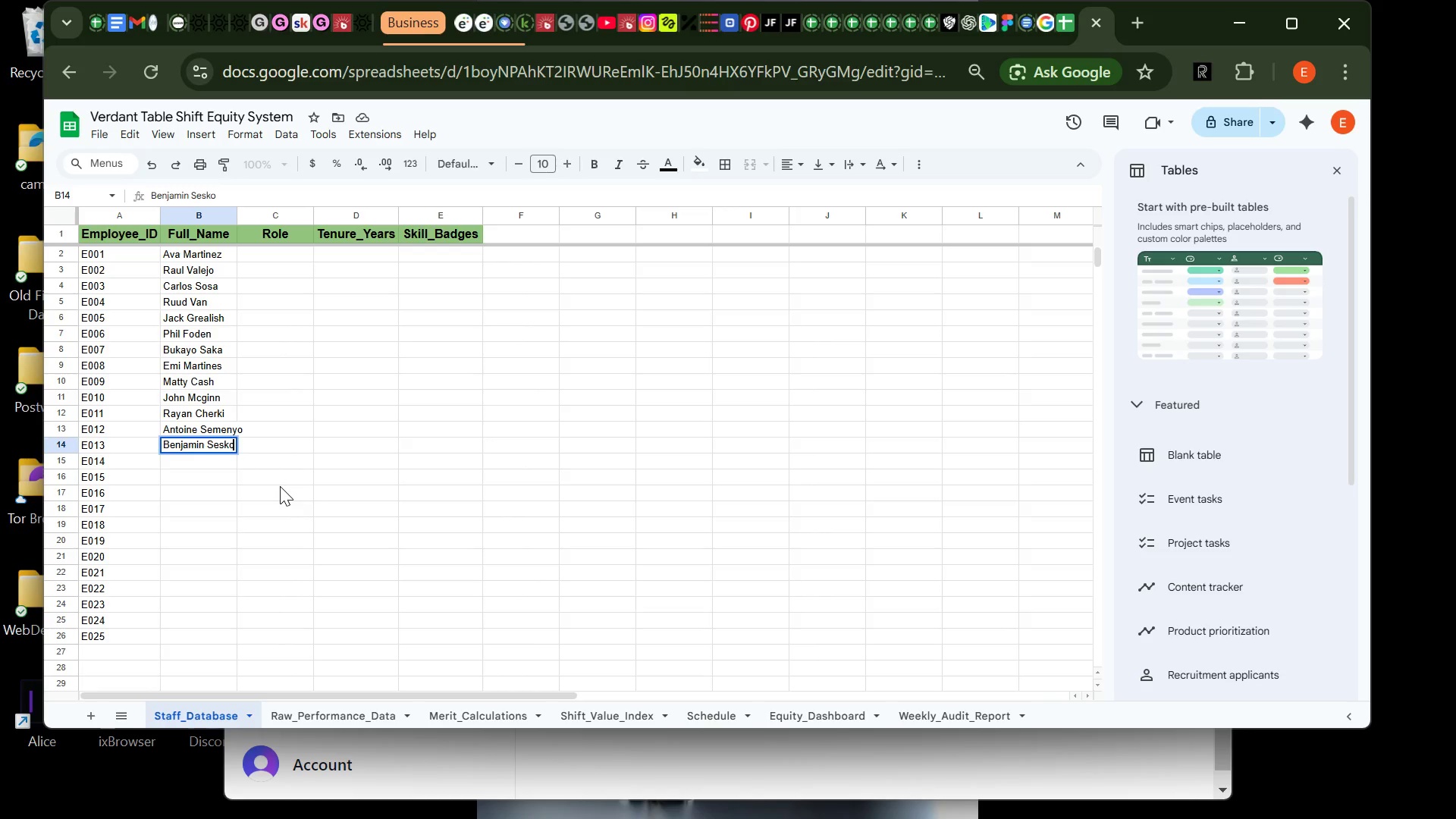 
key(Enter)
 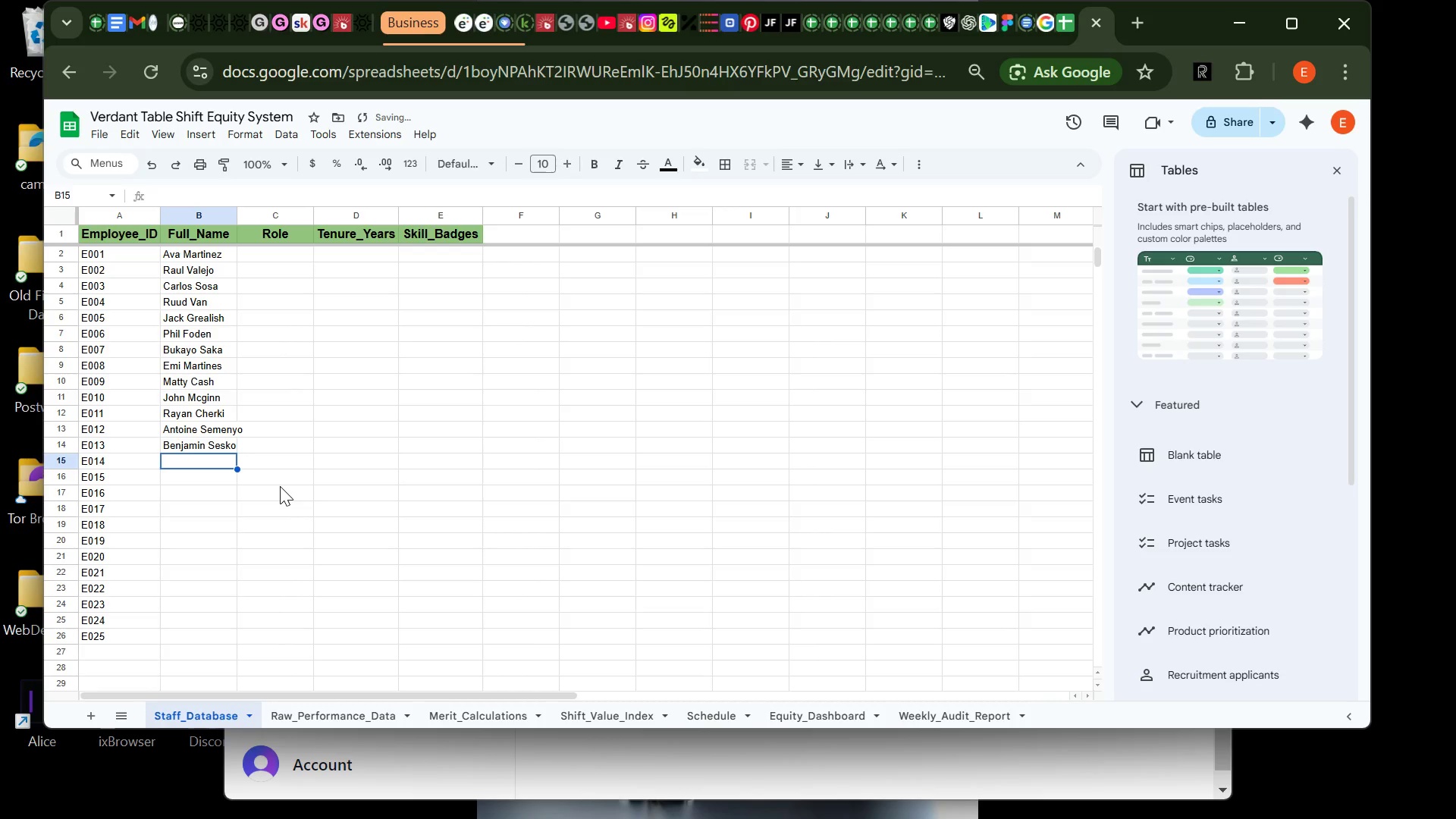 
type(Bruno Fernandes)
 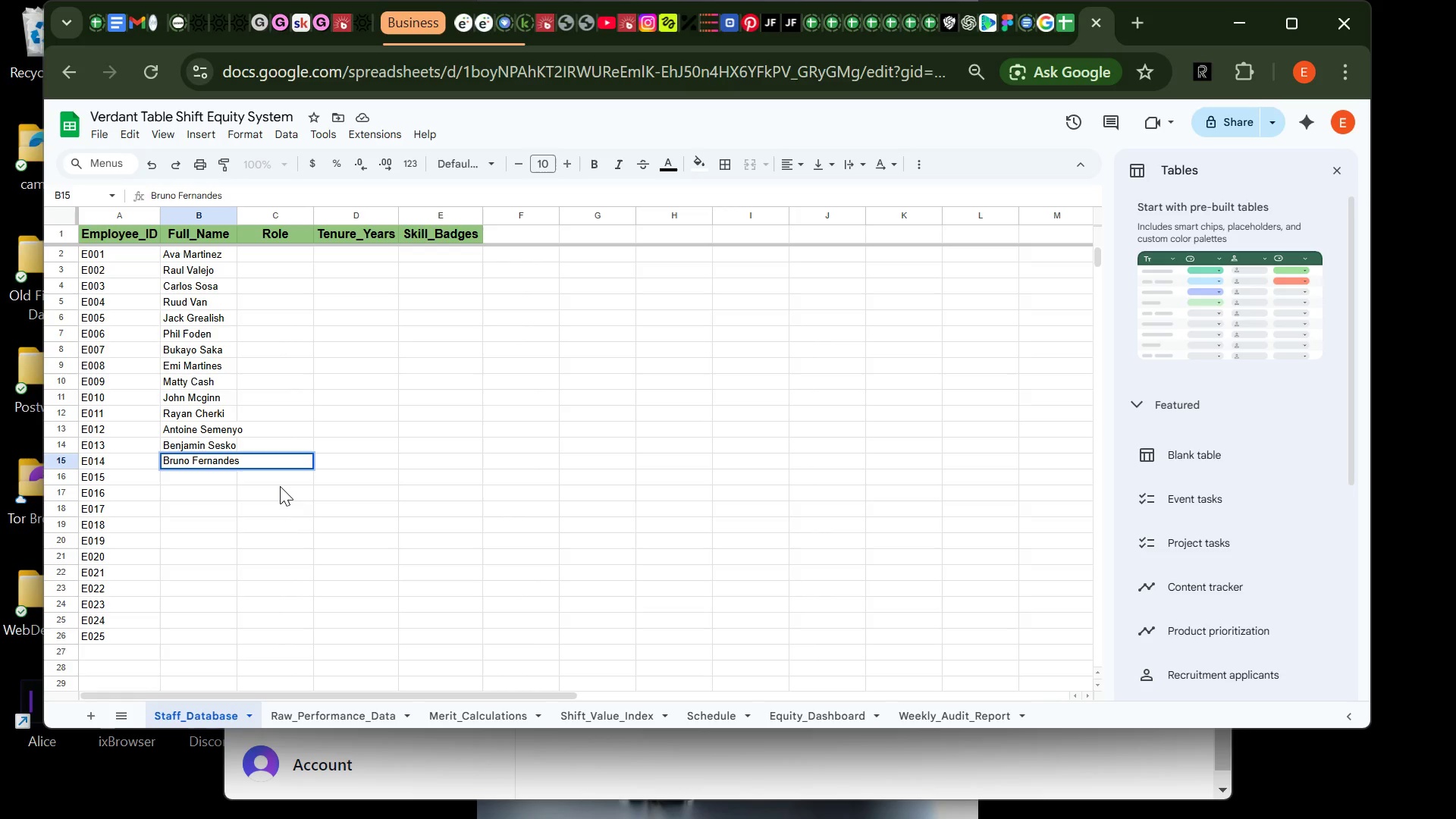 
key(Enter)
 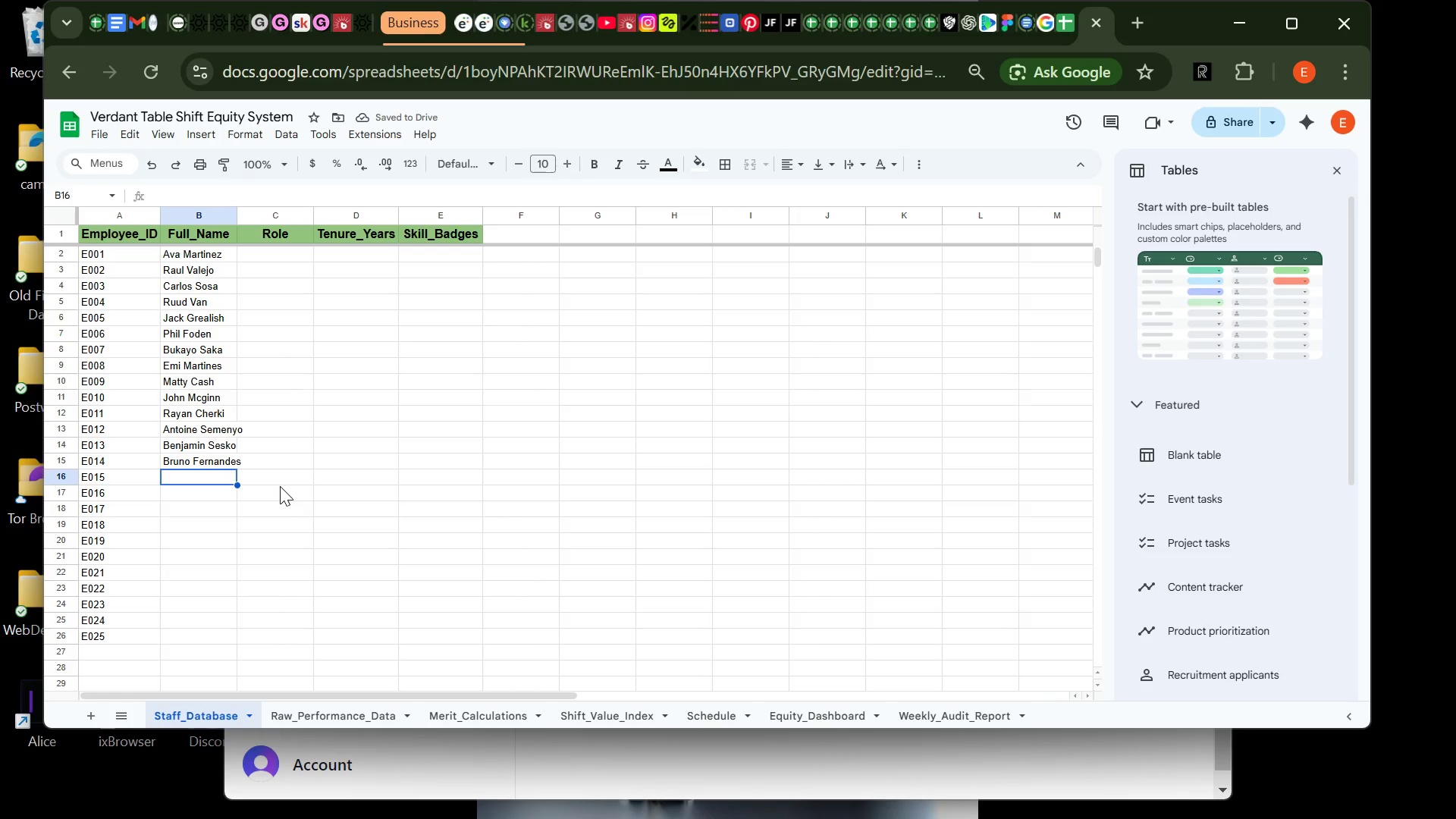 
wait(6.92)
 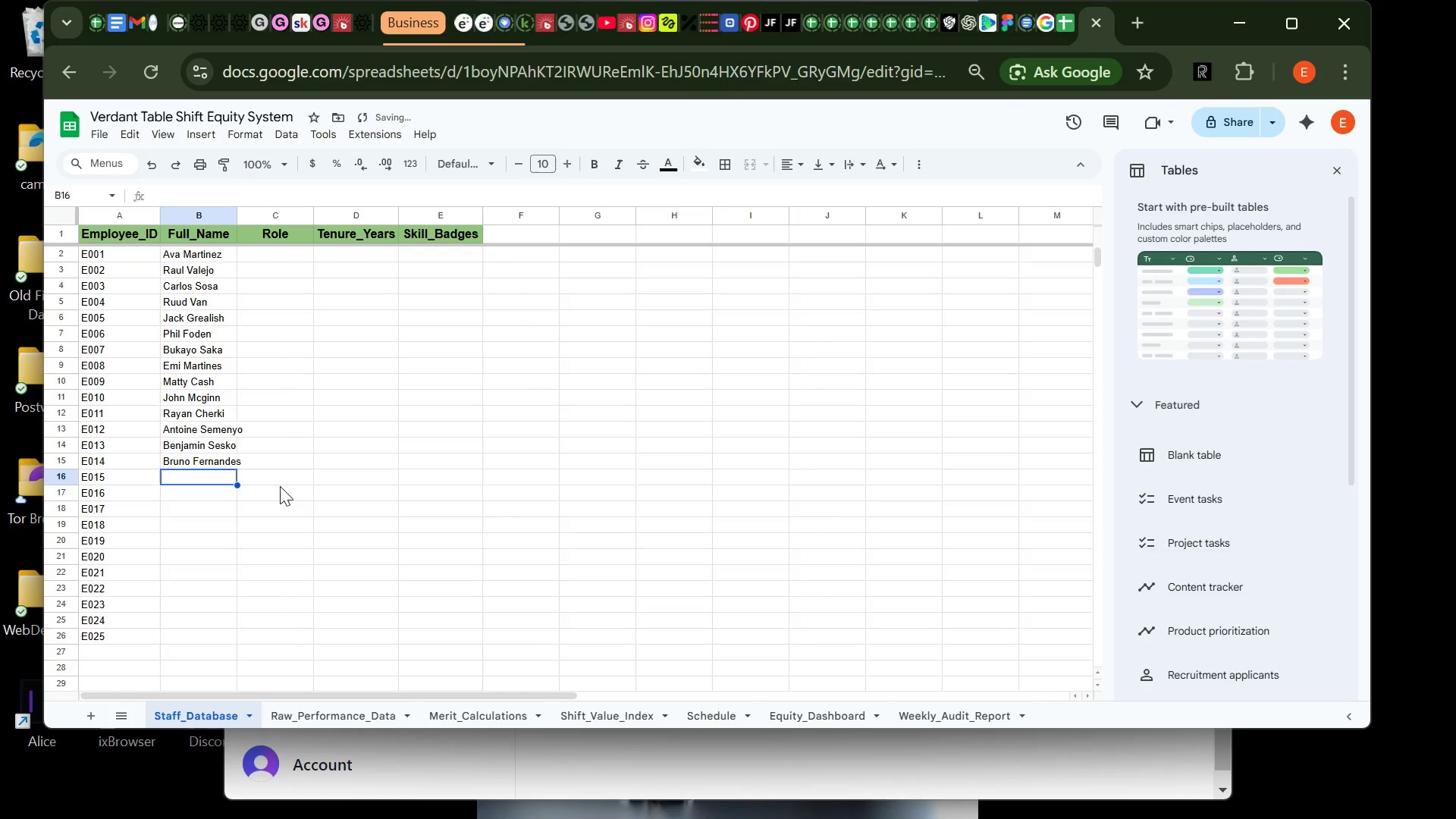 
type(Enx)
key(Backspace)
type(zo Fernandes)
 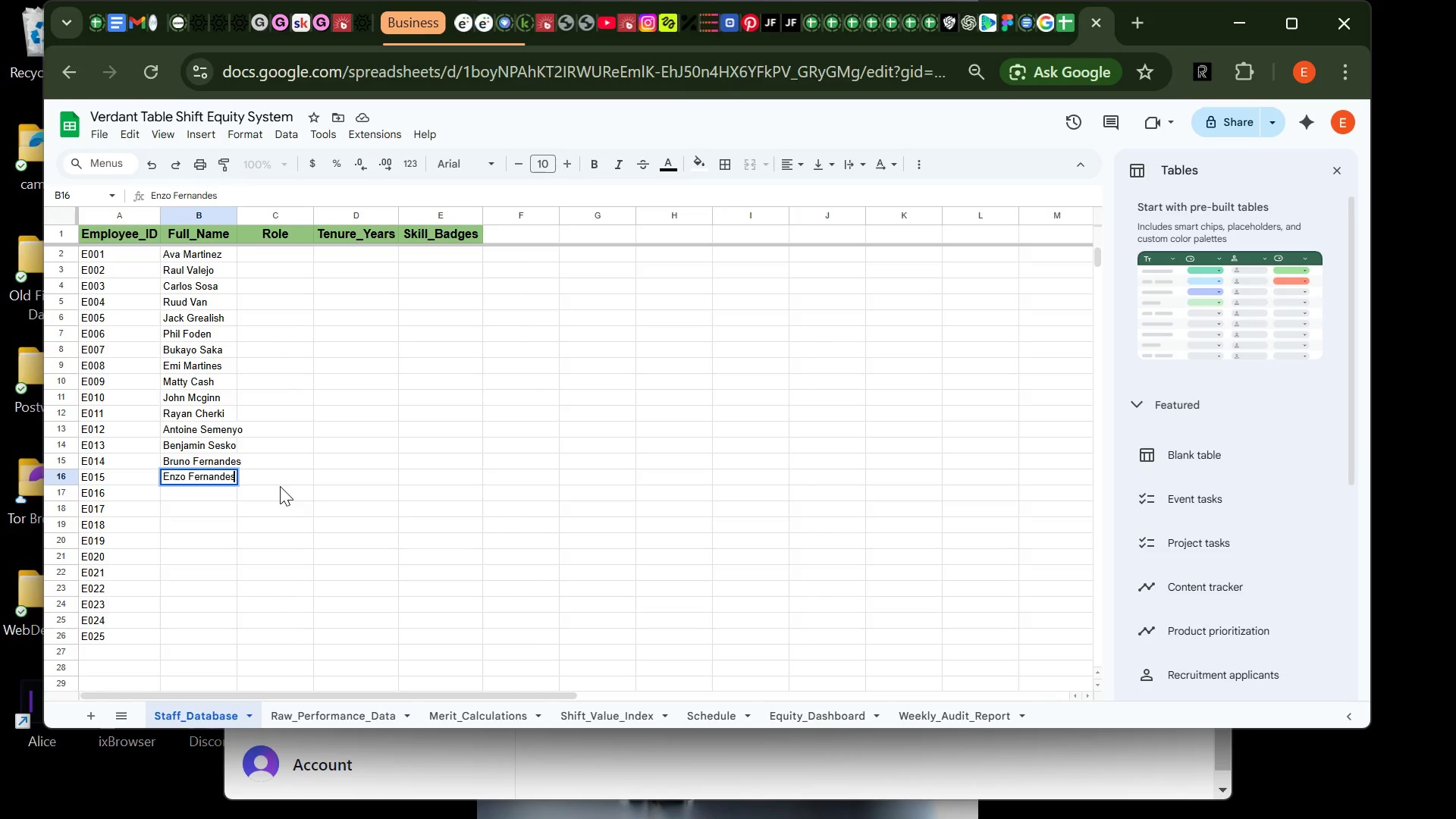 
key(Enter)
 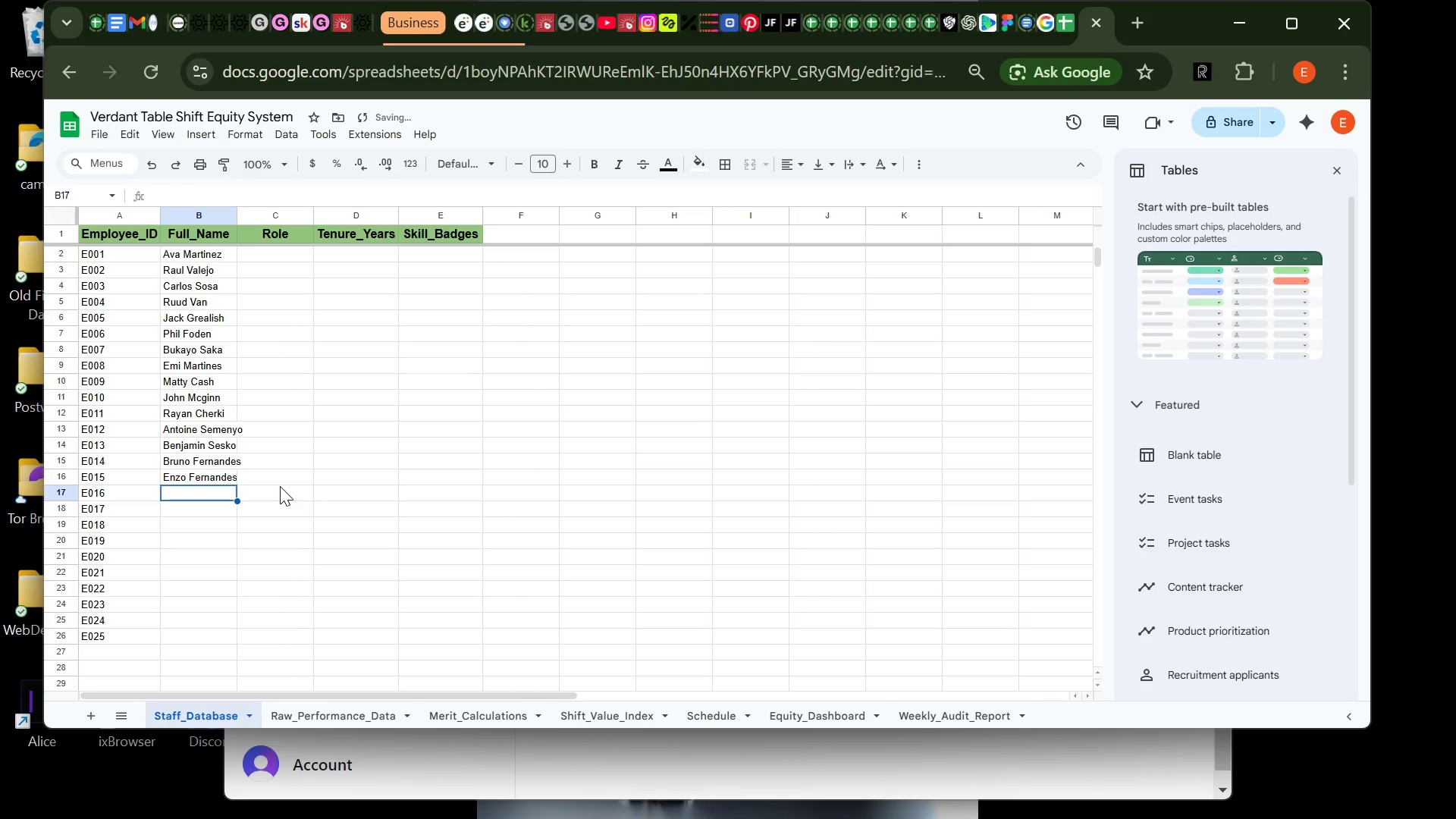 
type(Rayan Fedpr)
key(Backspace)
key(Backspace)
type(or)
 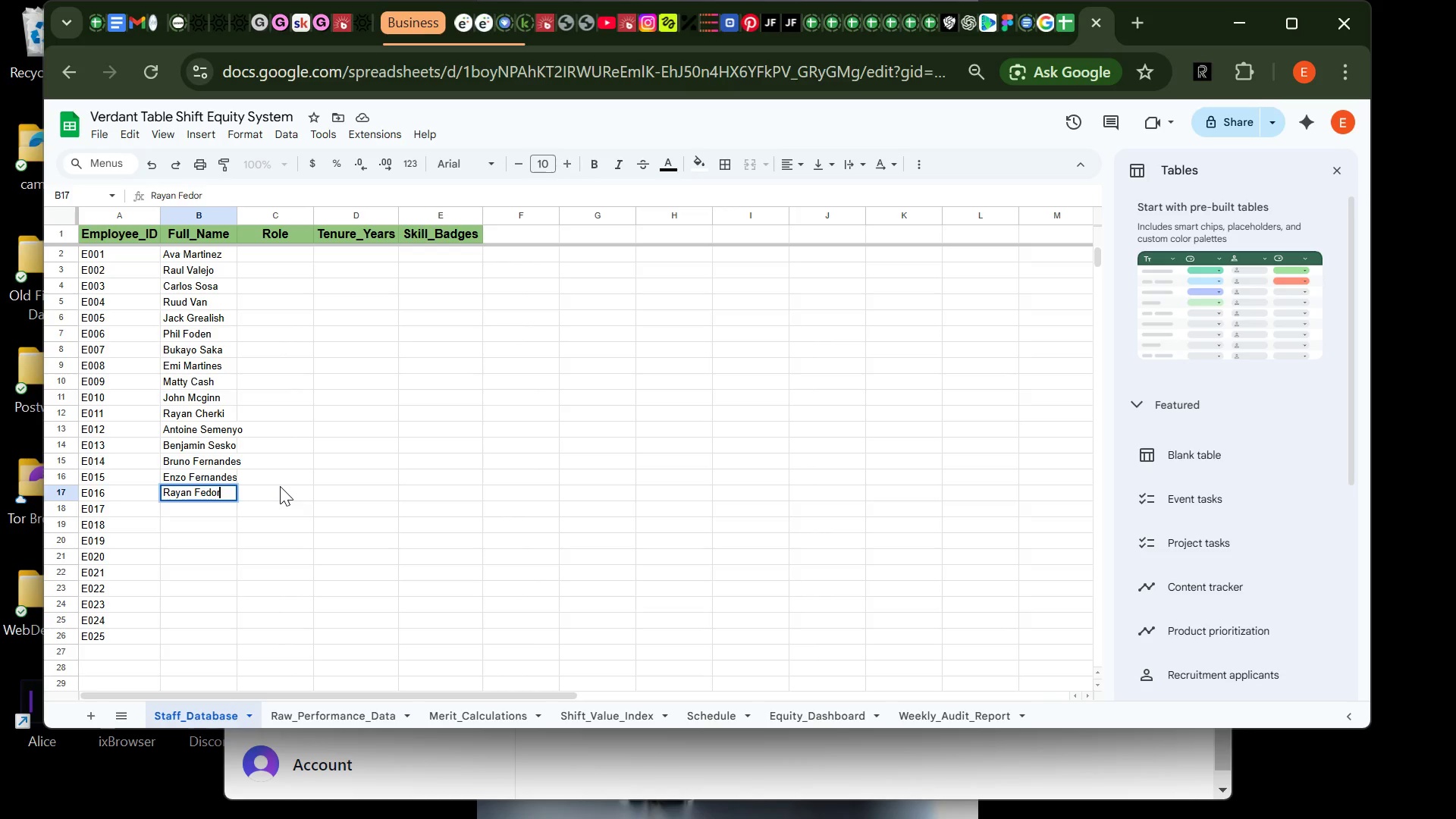 
key(Enter)
 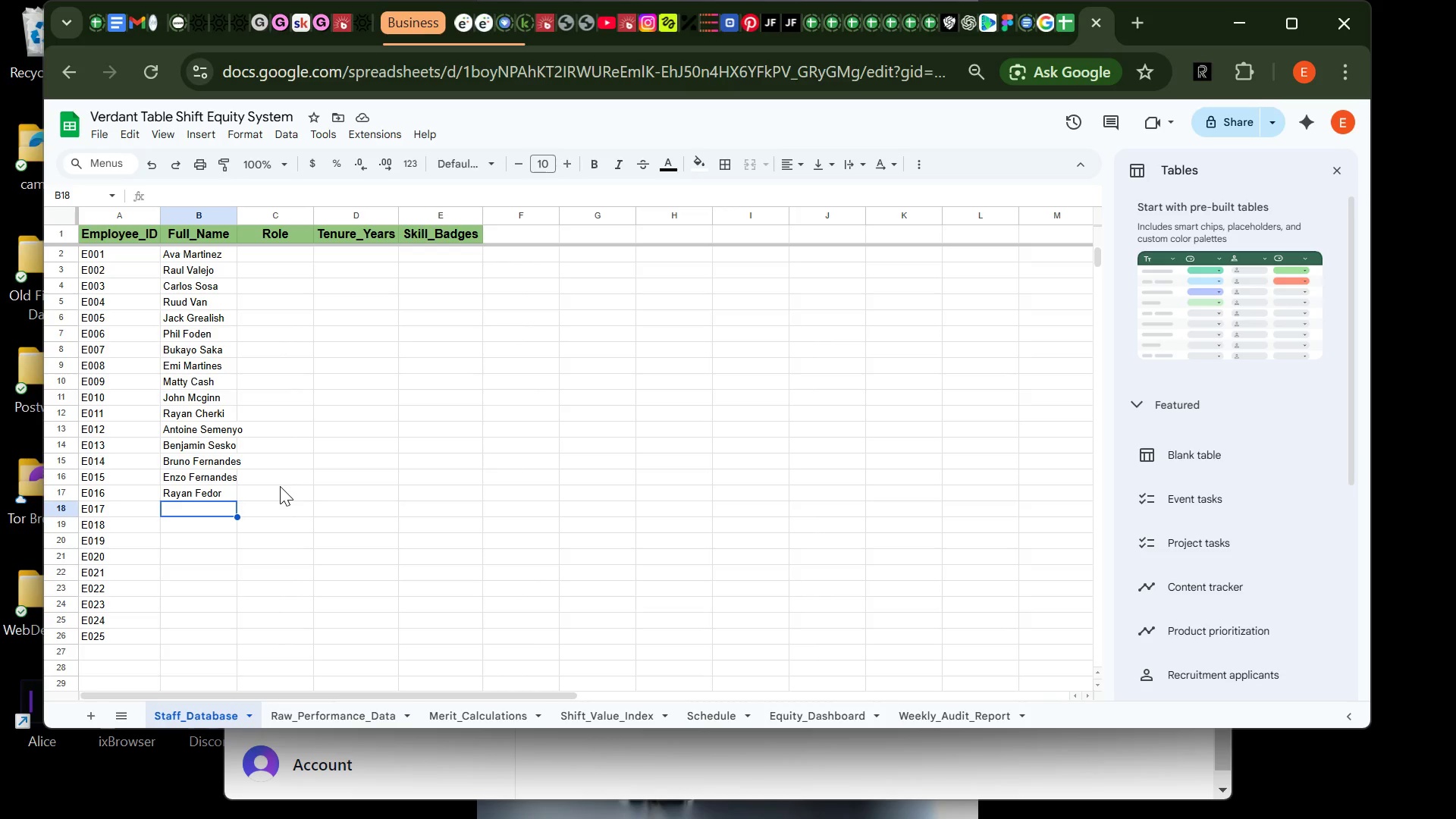 
wait(7.92)
 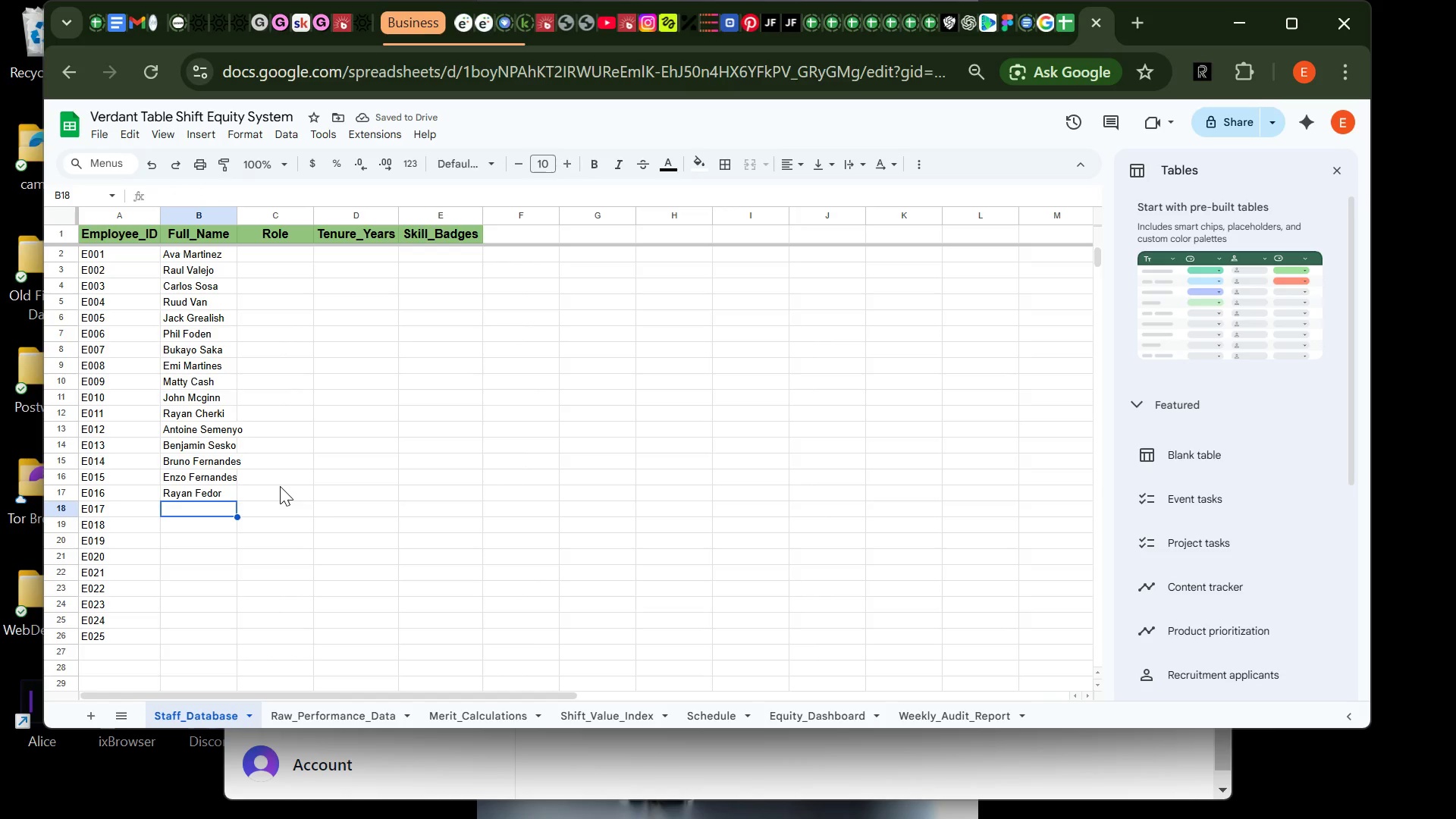 
type(Gianlugi Dona)
 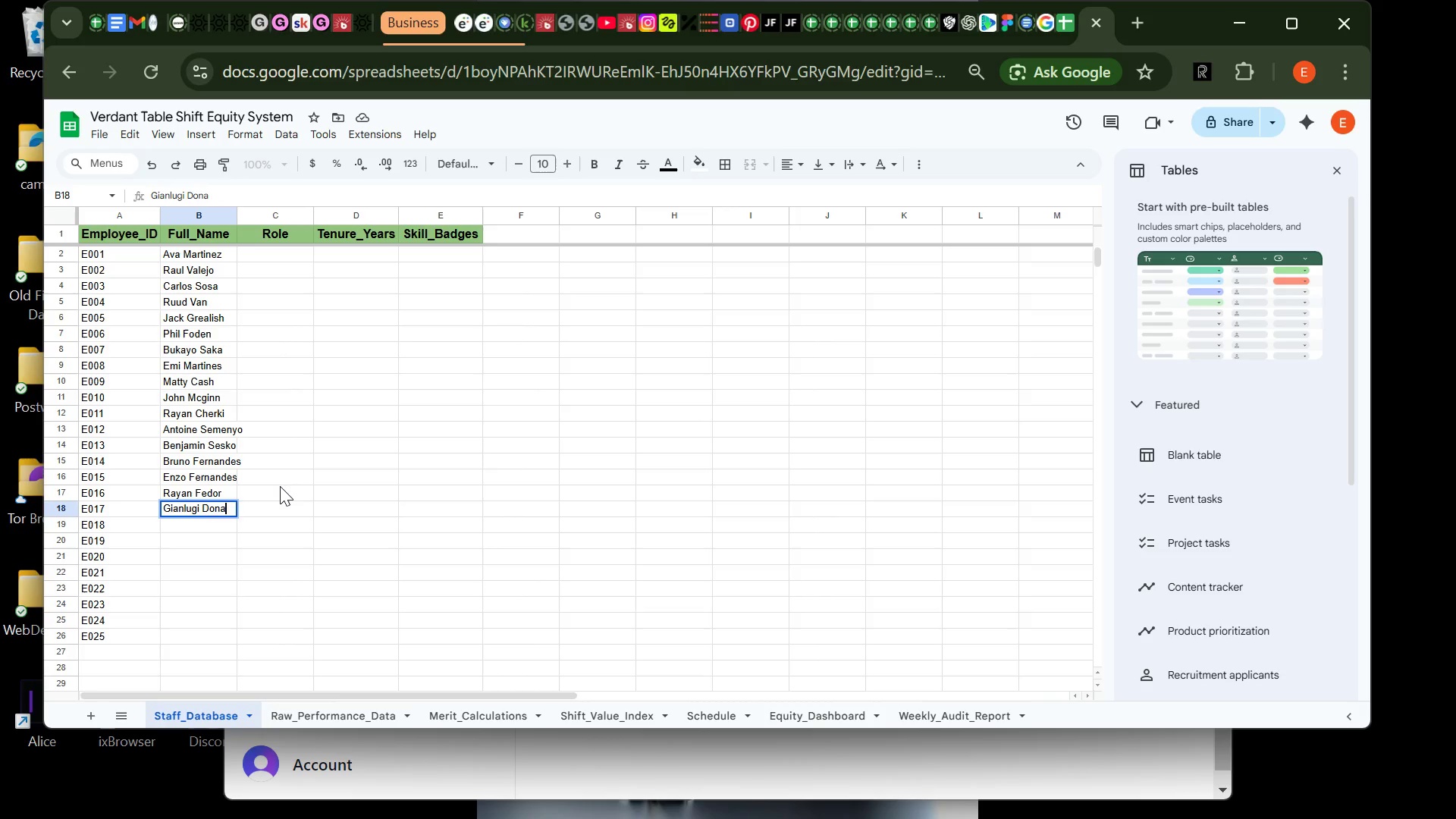 
key(Enter)
 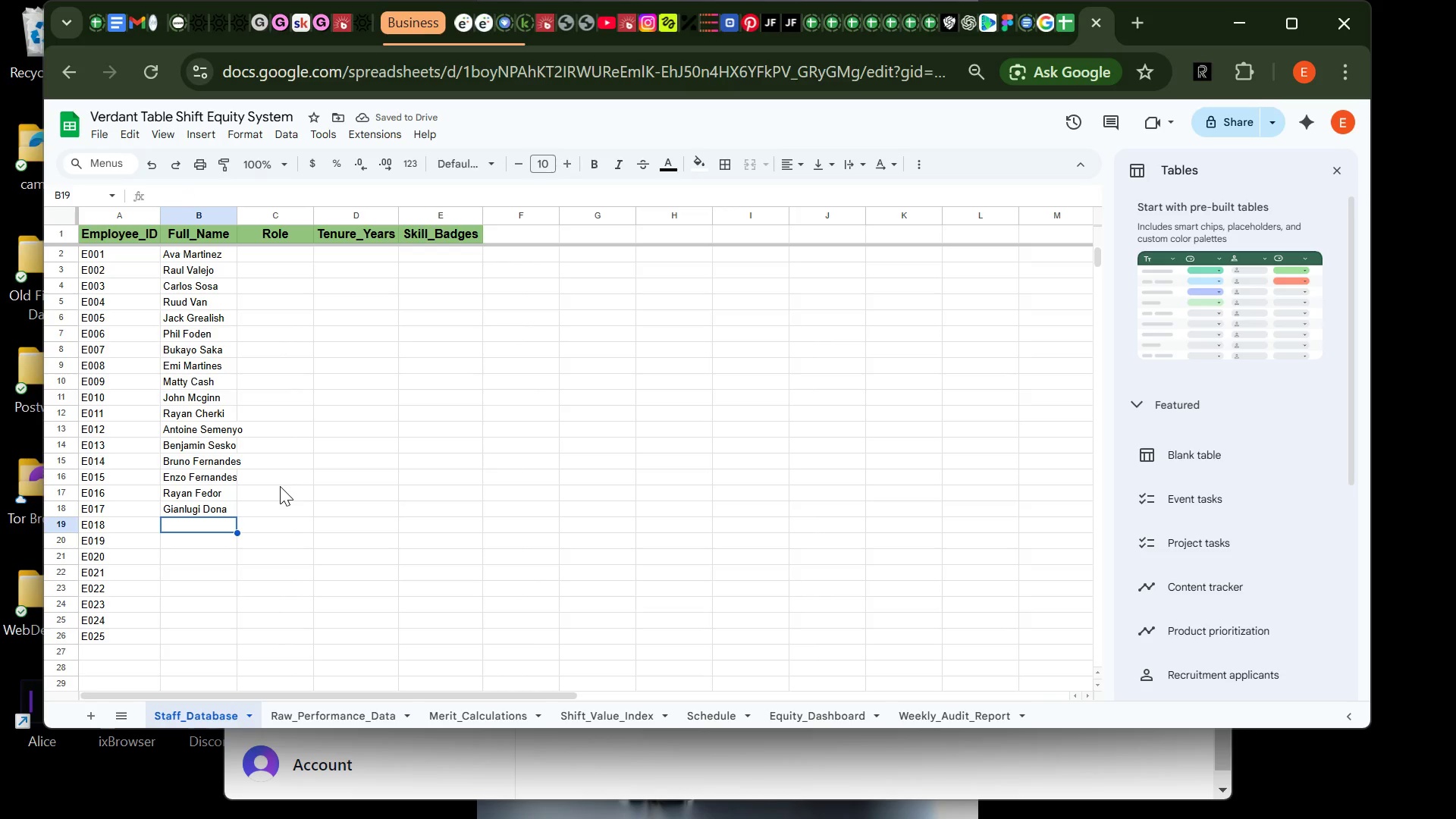 
wait(6.16)
 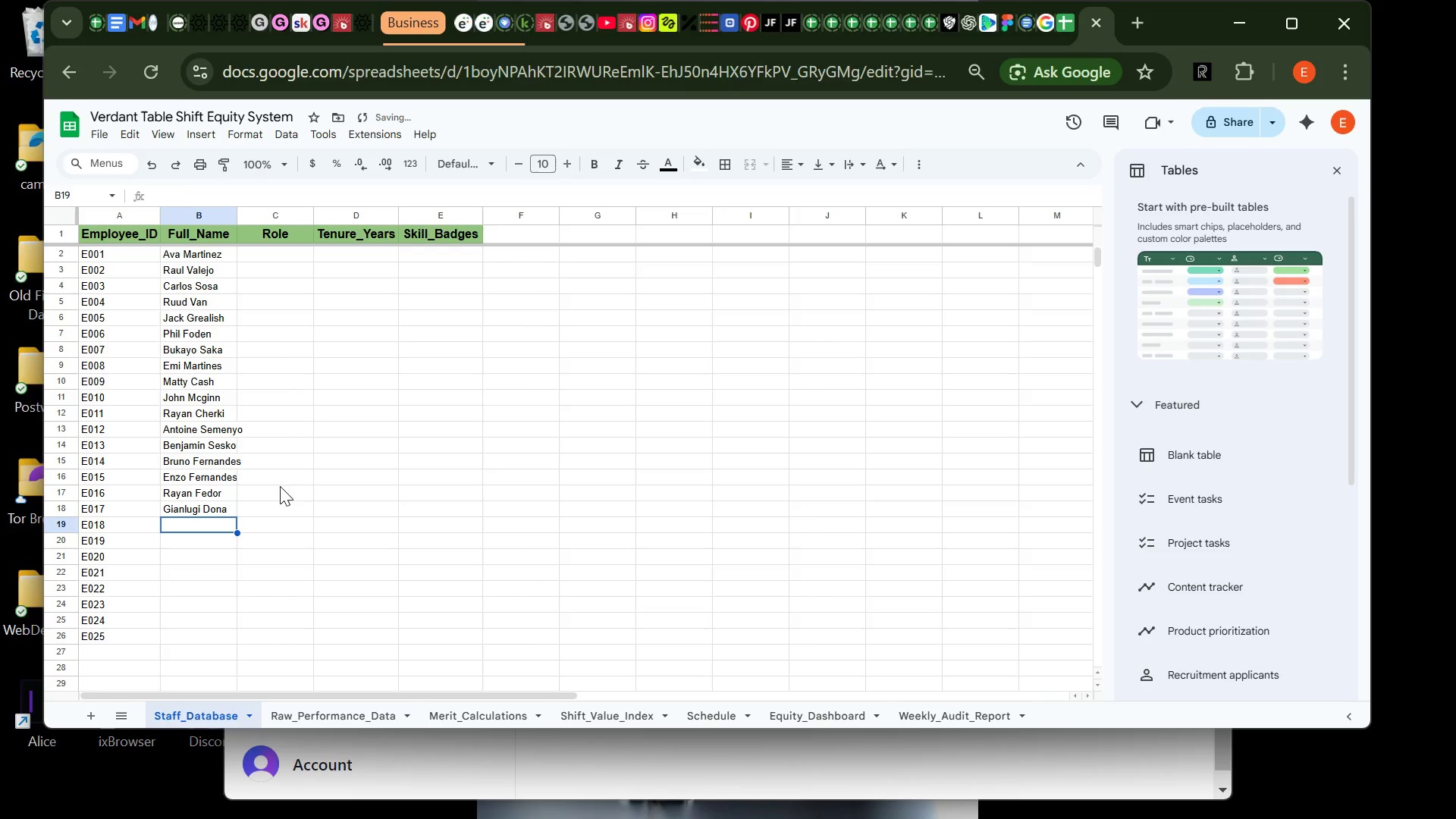 
type(Jane Gasi)
 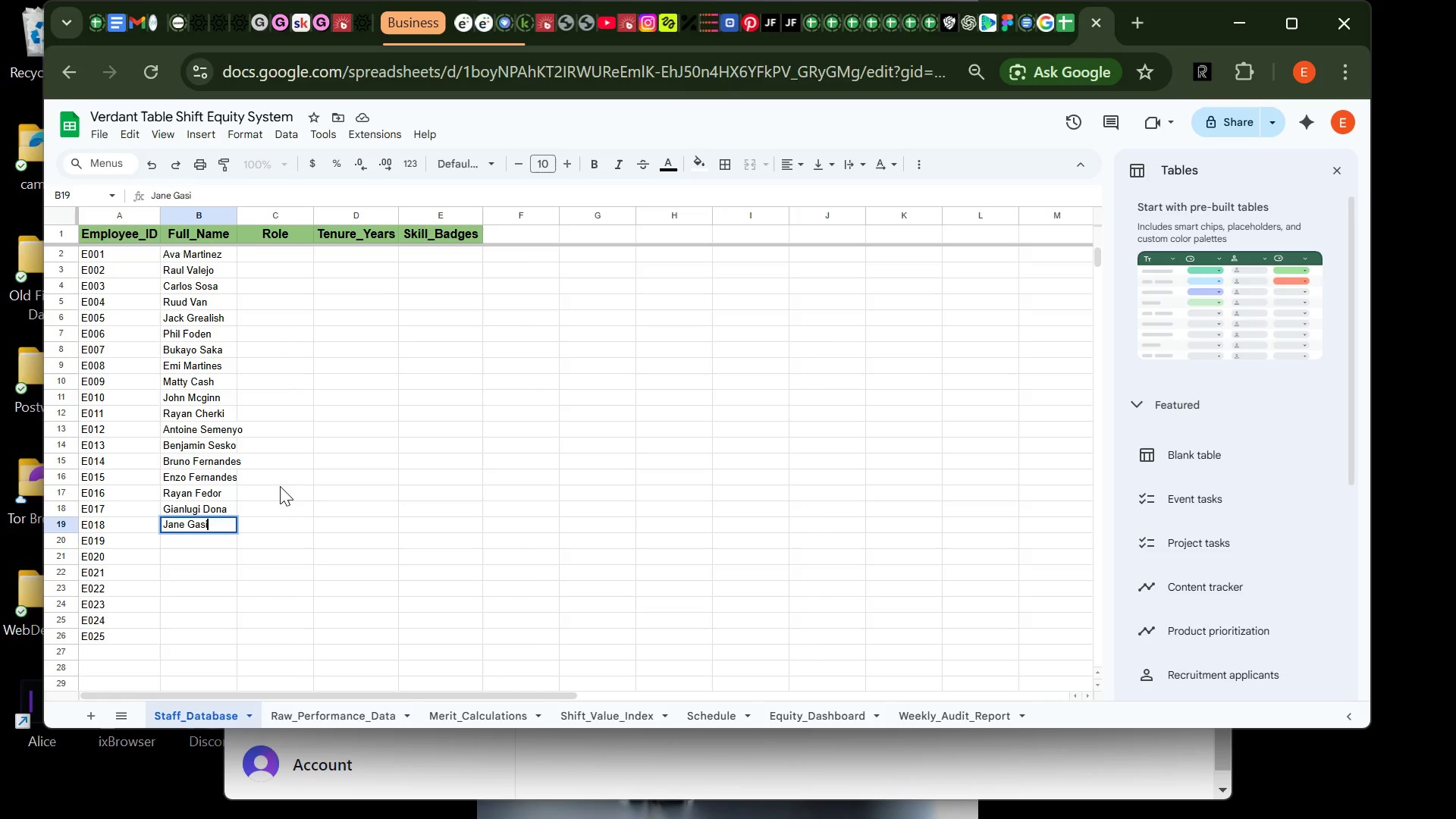 
key(Enter)
 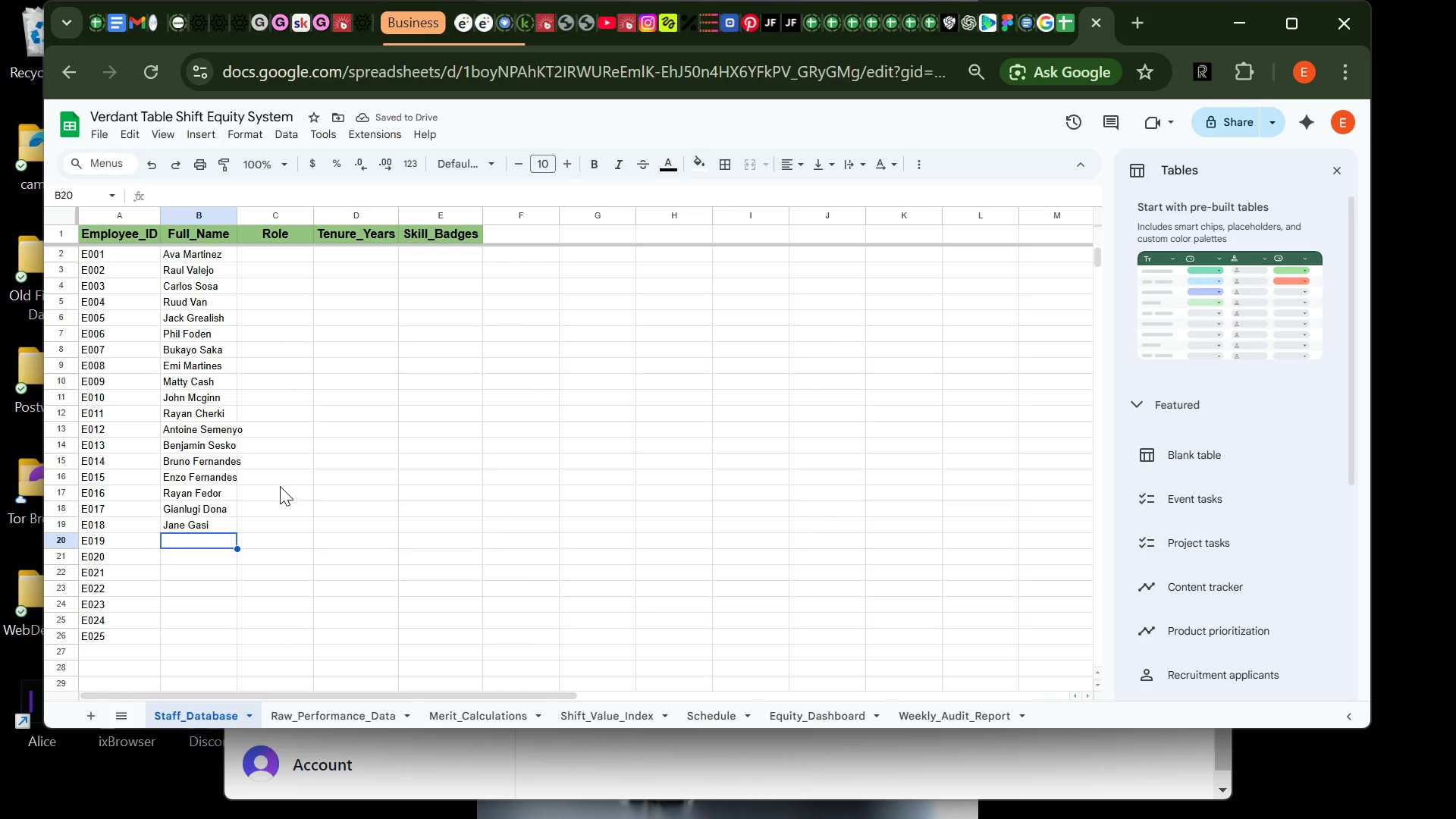 
wait(8.8)
 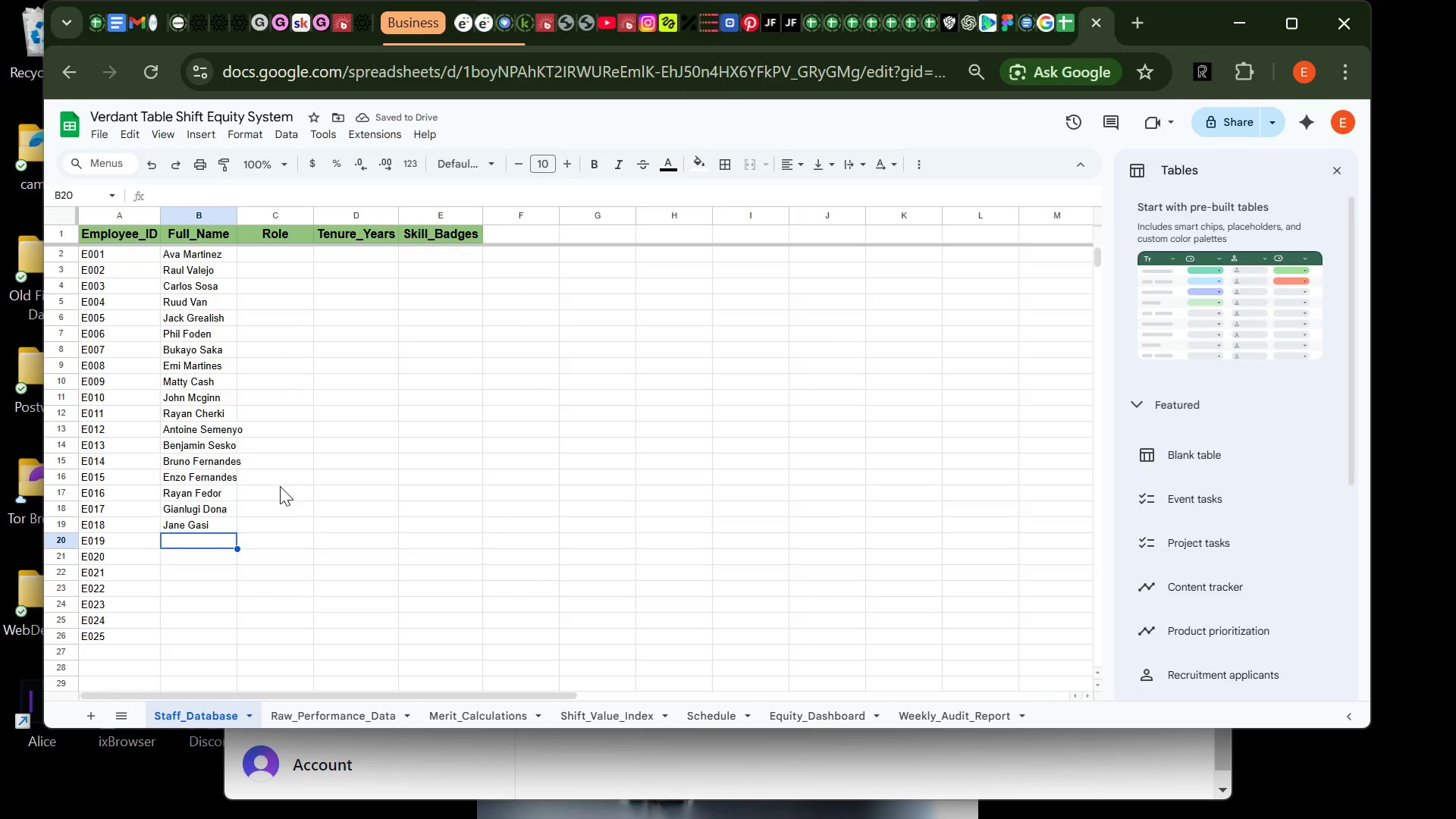 
type(Leando)
key(Backspace)
type(ro Trossard)
 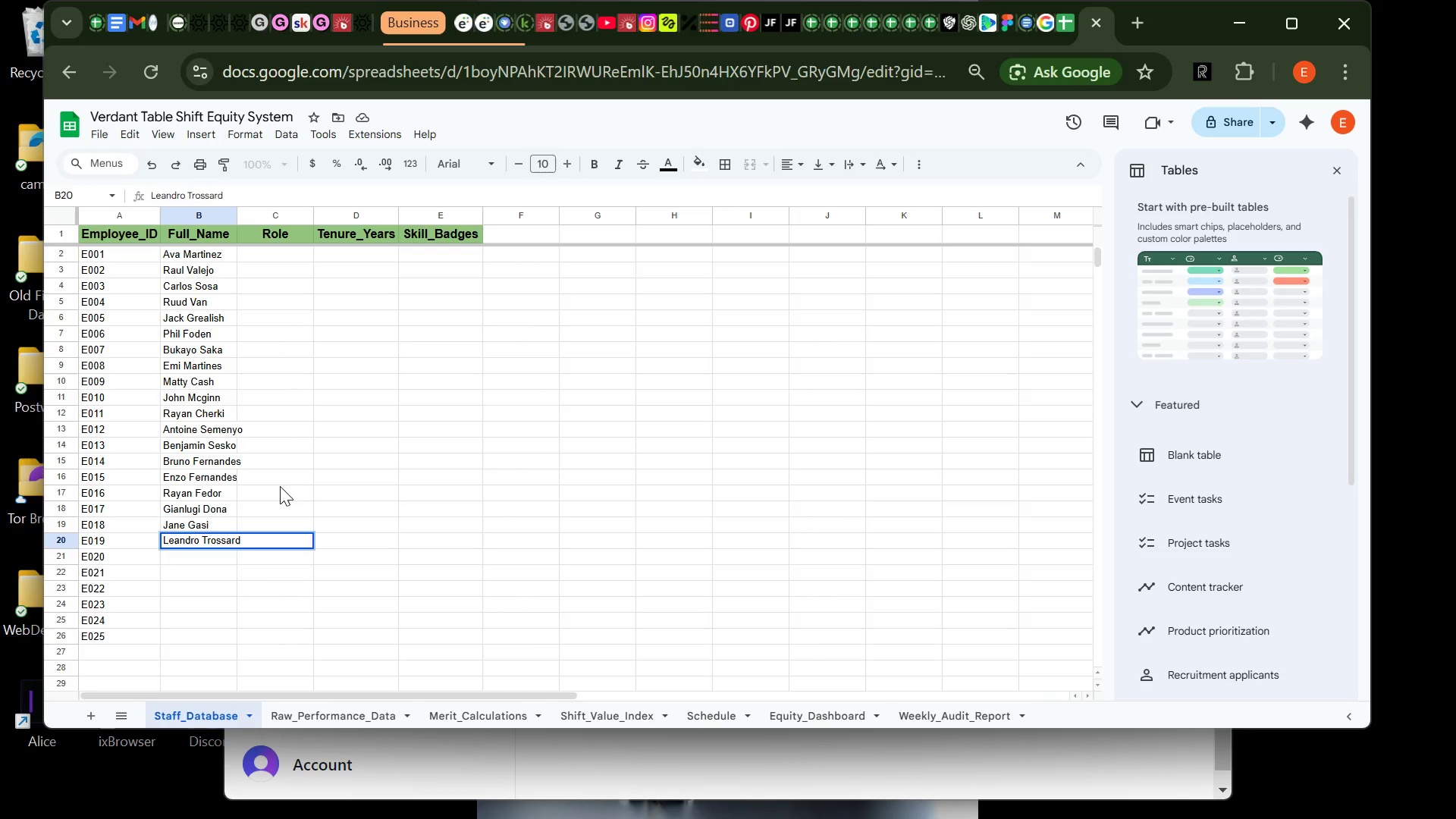 
key(Enter)
 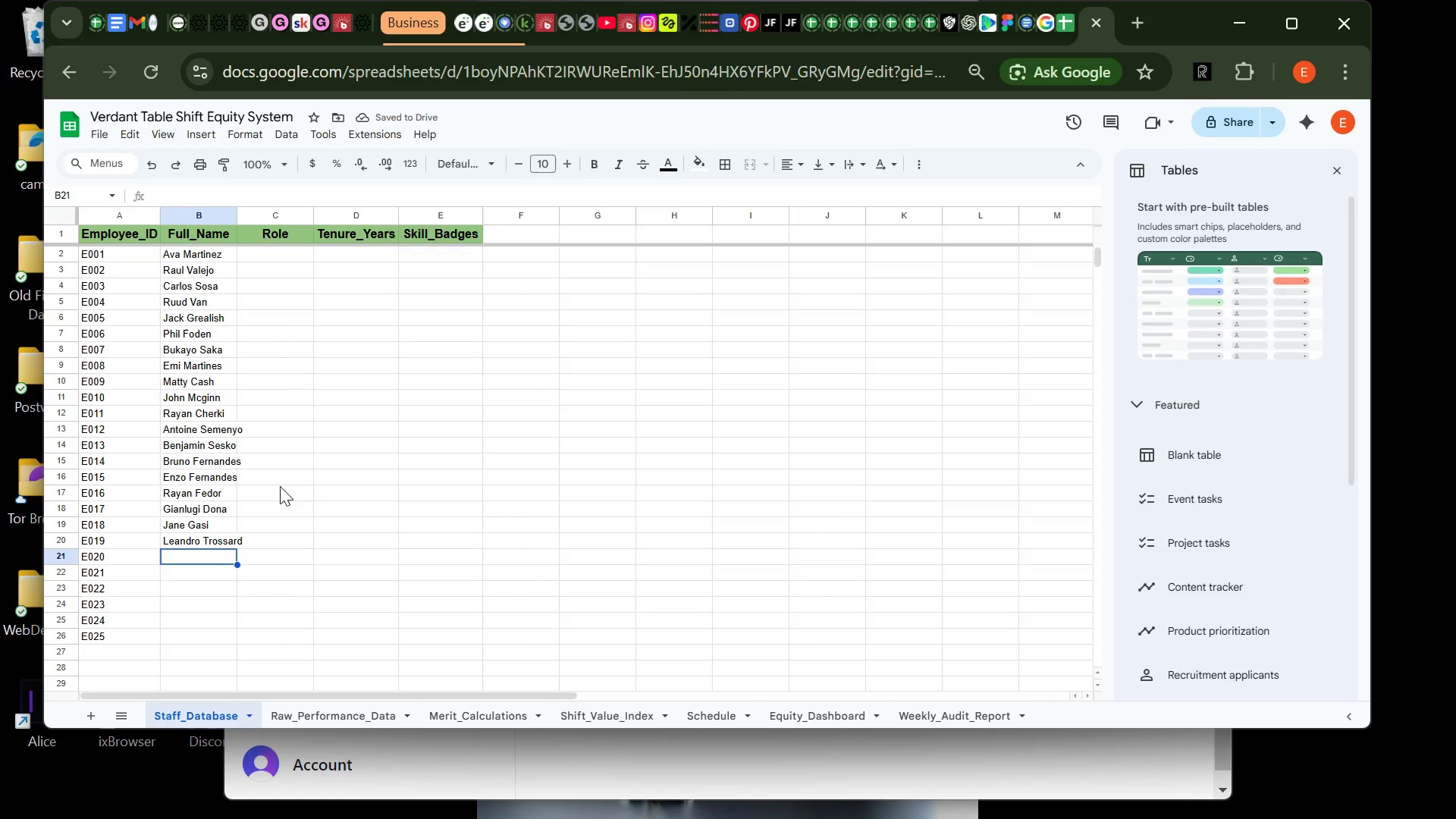 
type(Kai Havertz)
 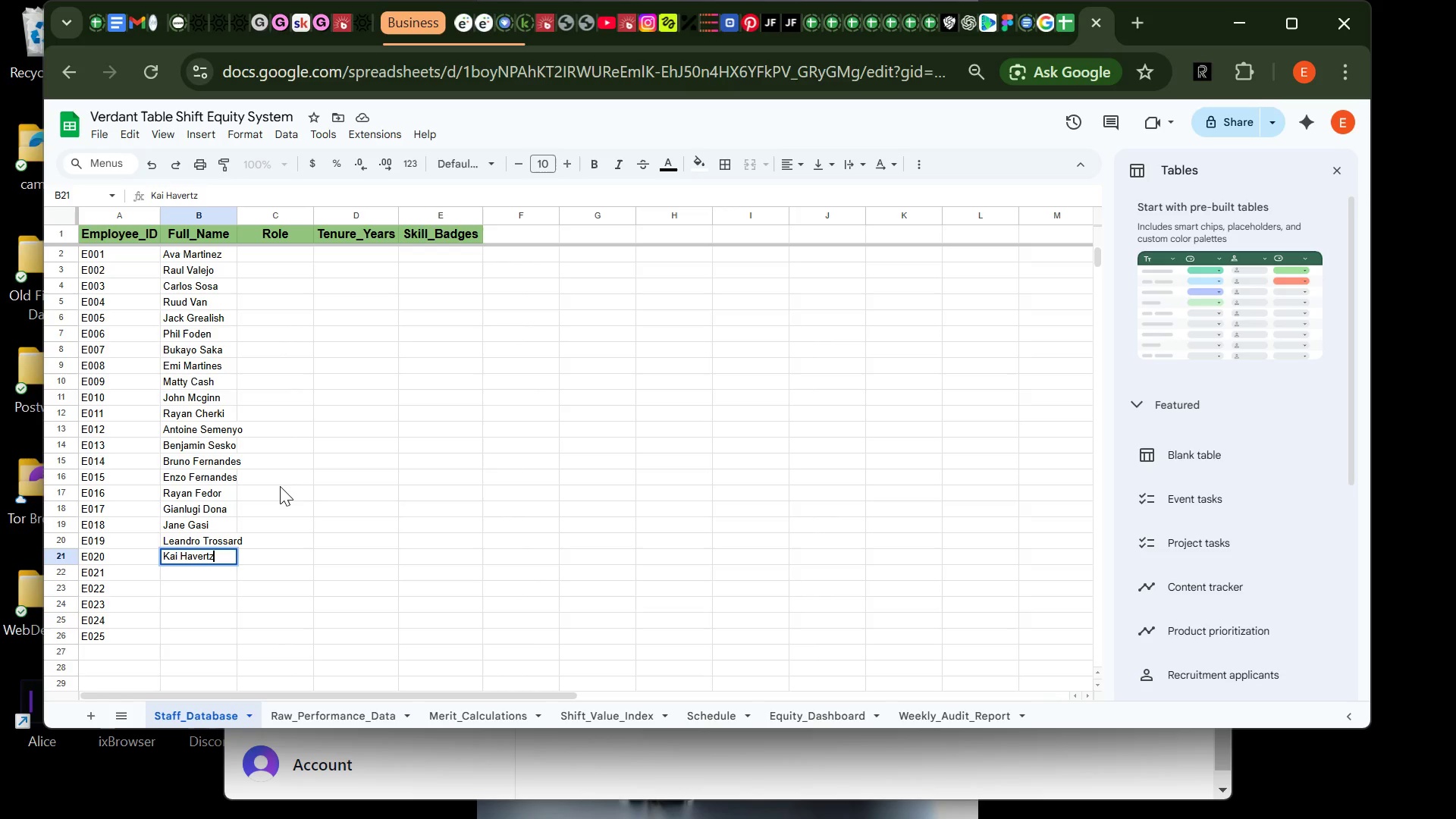 
key(Enter)
 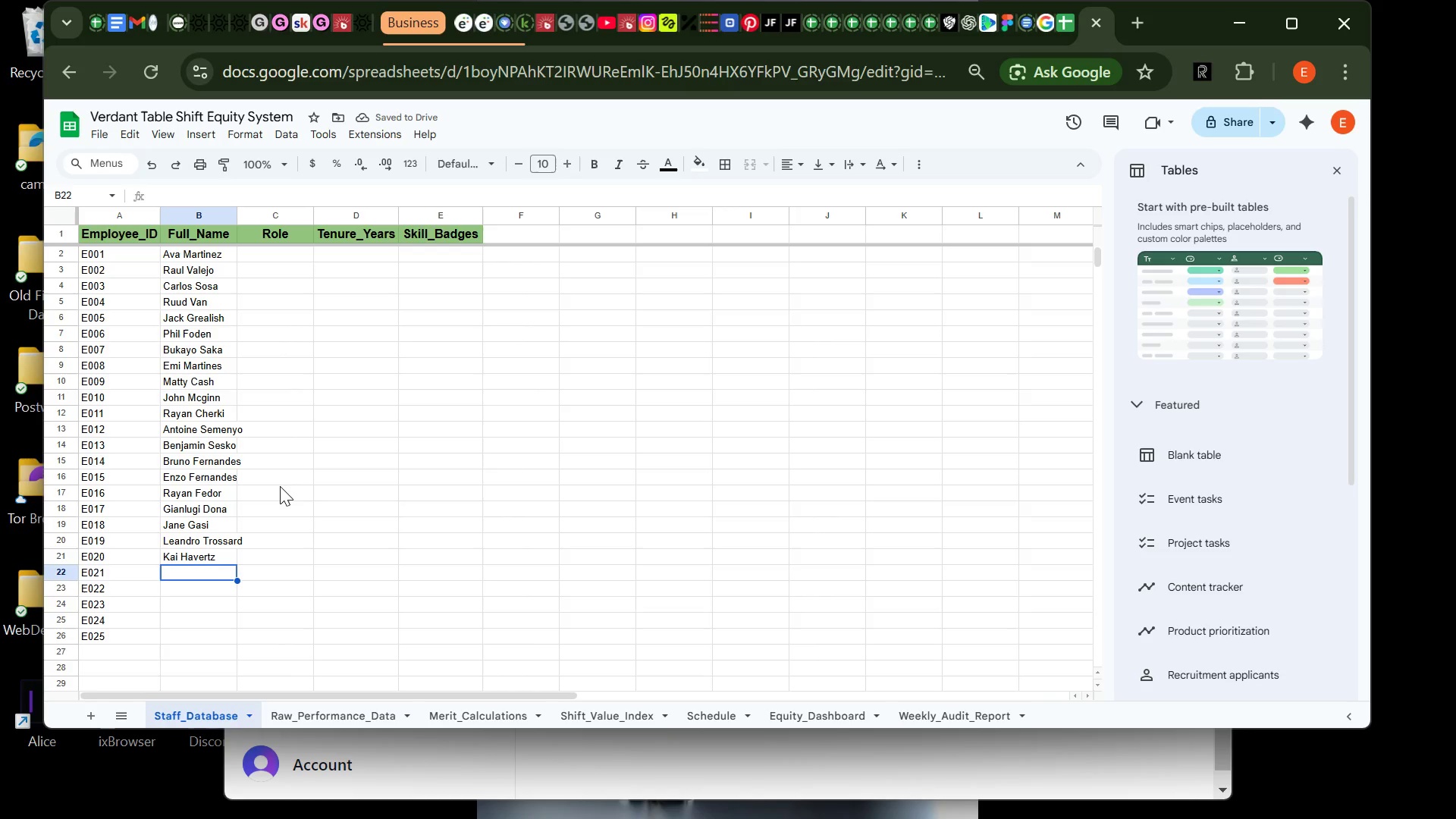 
type(Hrry)
key(Backspace)
key(Backspace)
type(a)
key(Backspace)
key(Backspace)
type(arry Kae)
key(Backspace)
type(ne)
 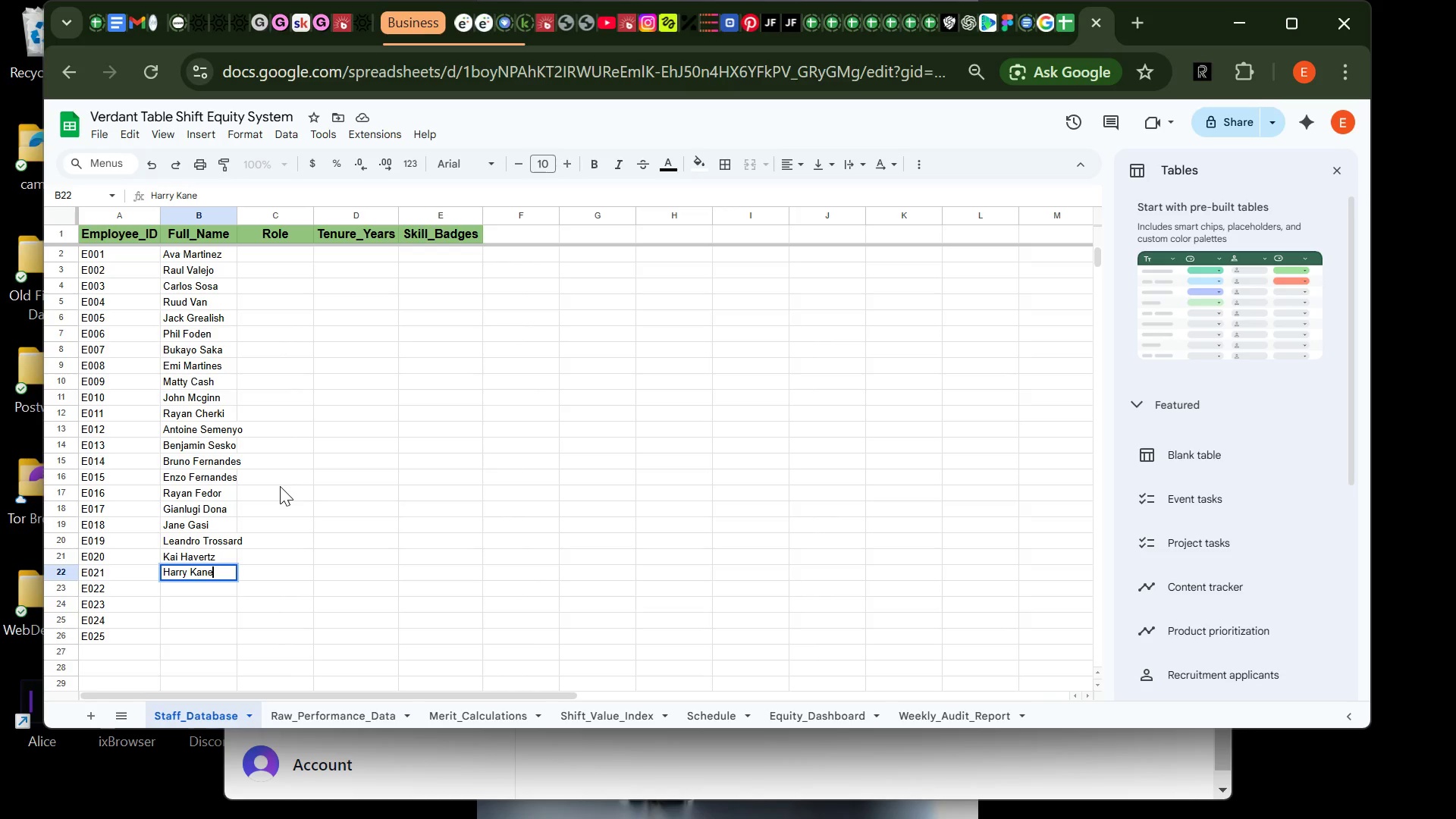 
key(Enter)
 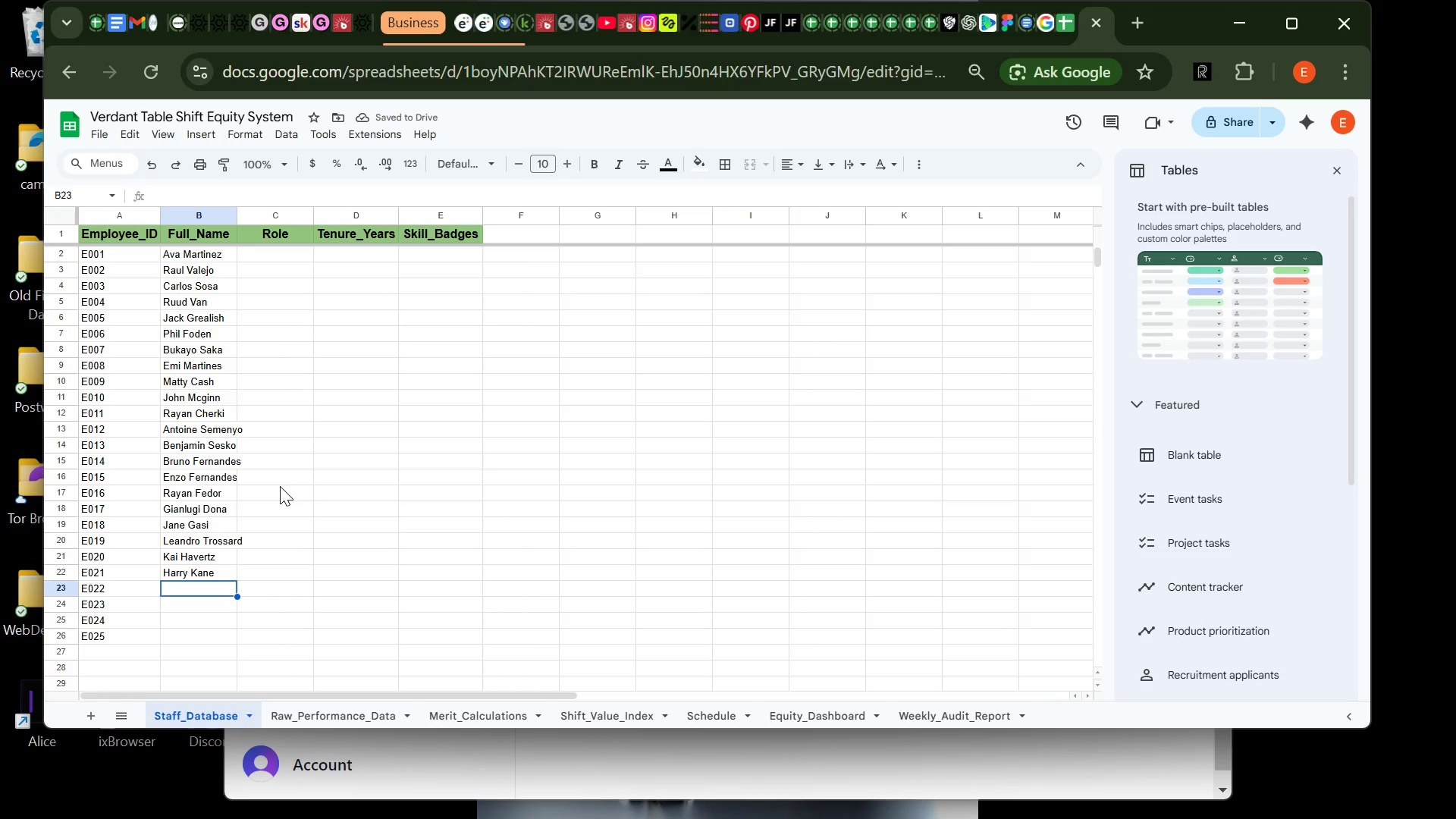 
type(Barbra Suvi)
 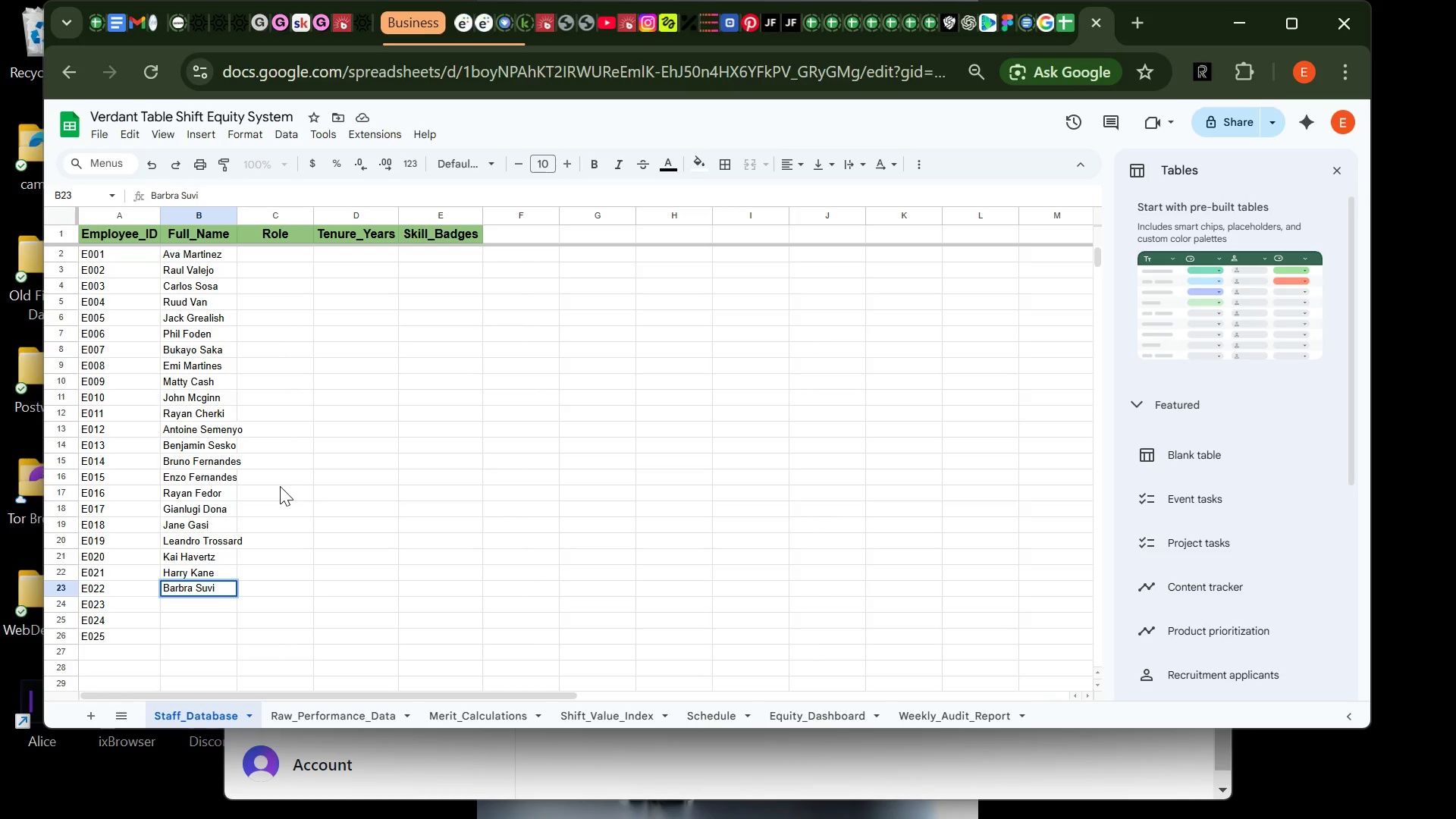 
key(Enter)
 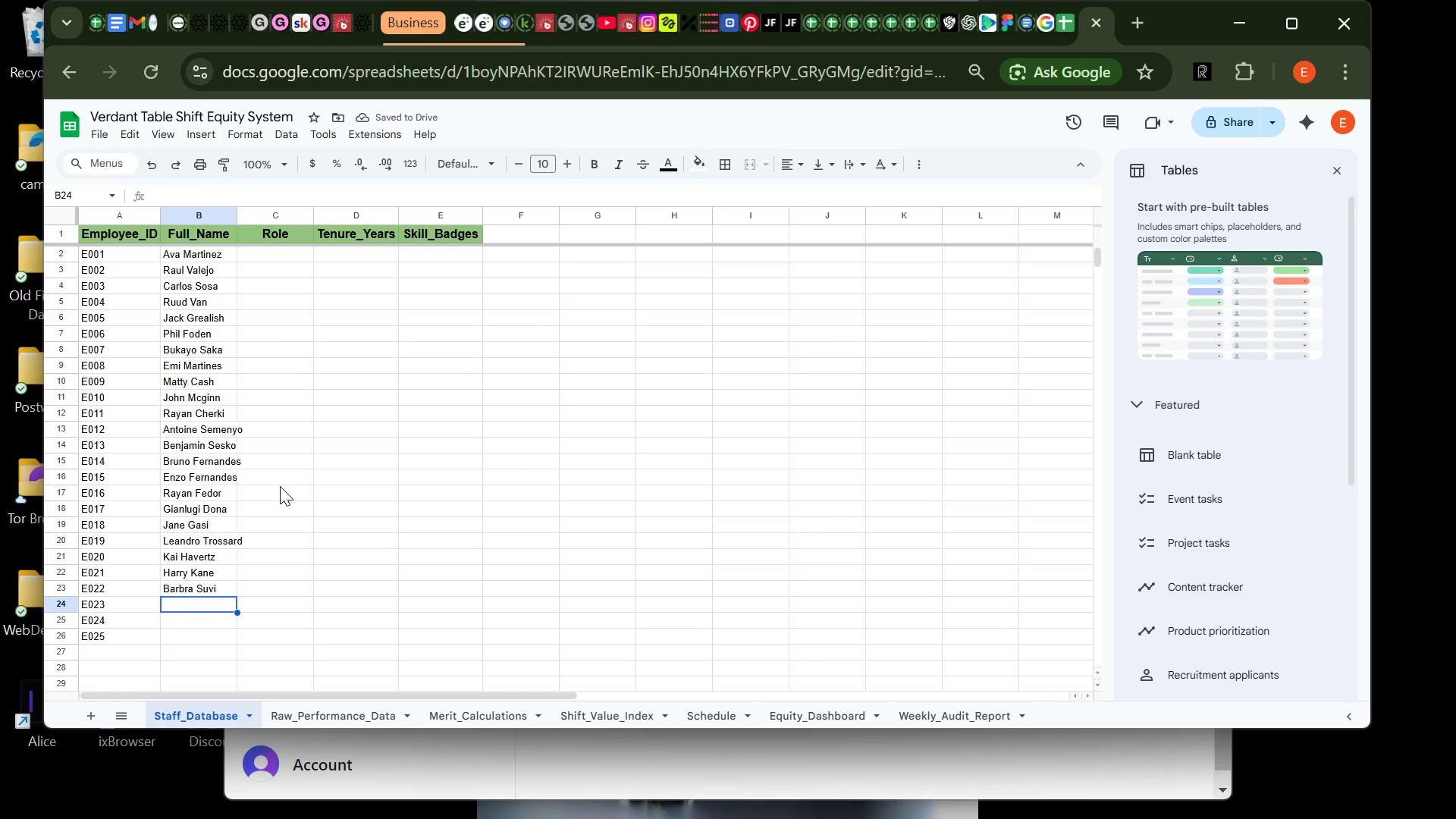 
type(Carol Leao)
 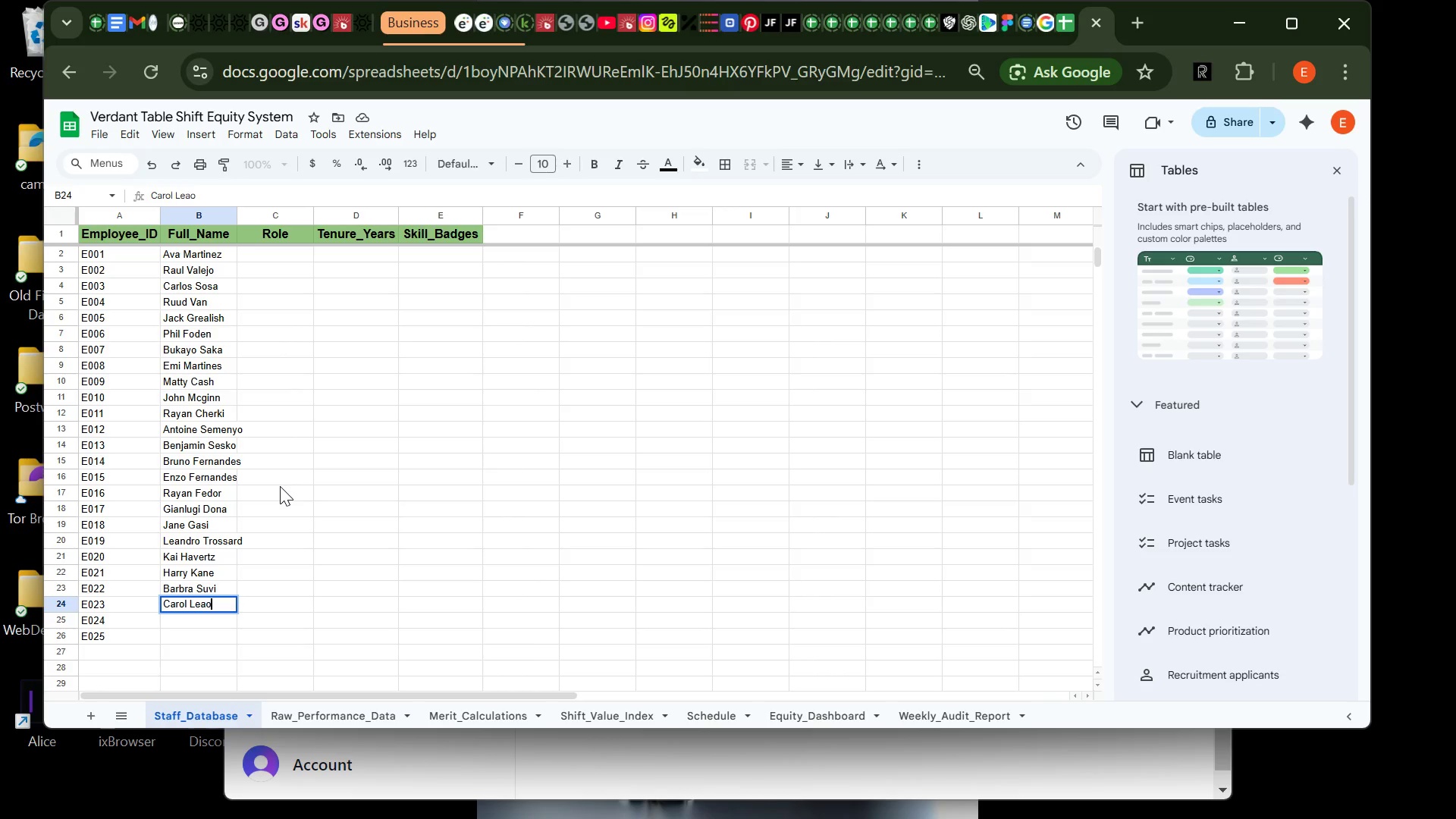 
key(Enter)
 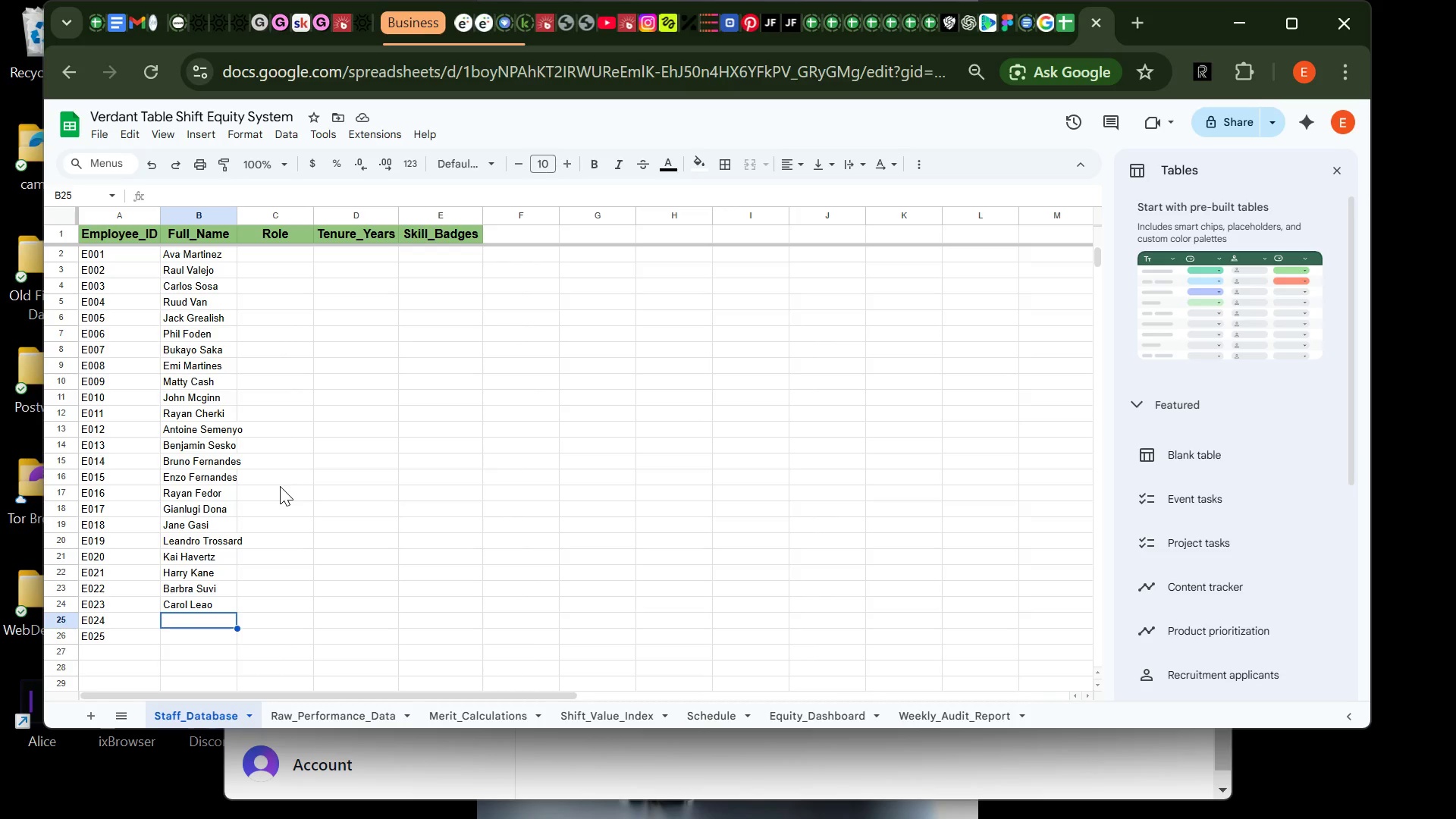 
wait(7.86)
 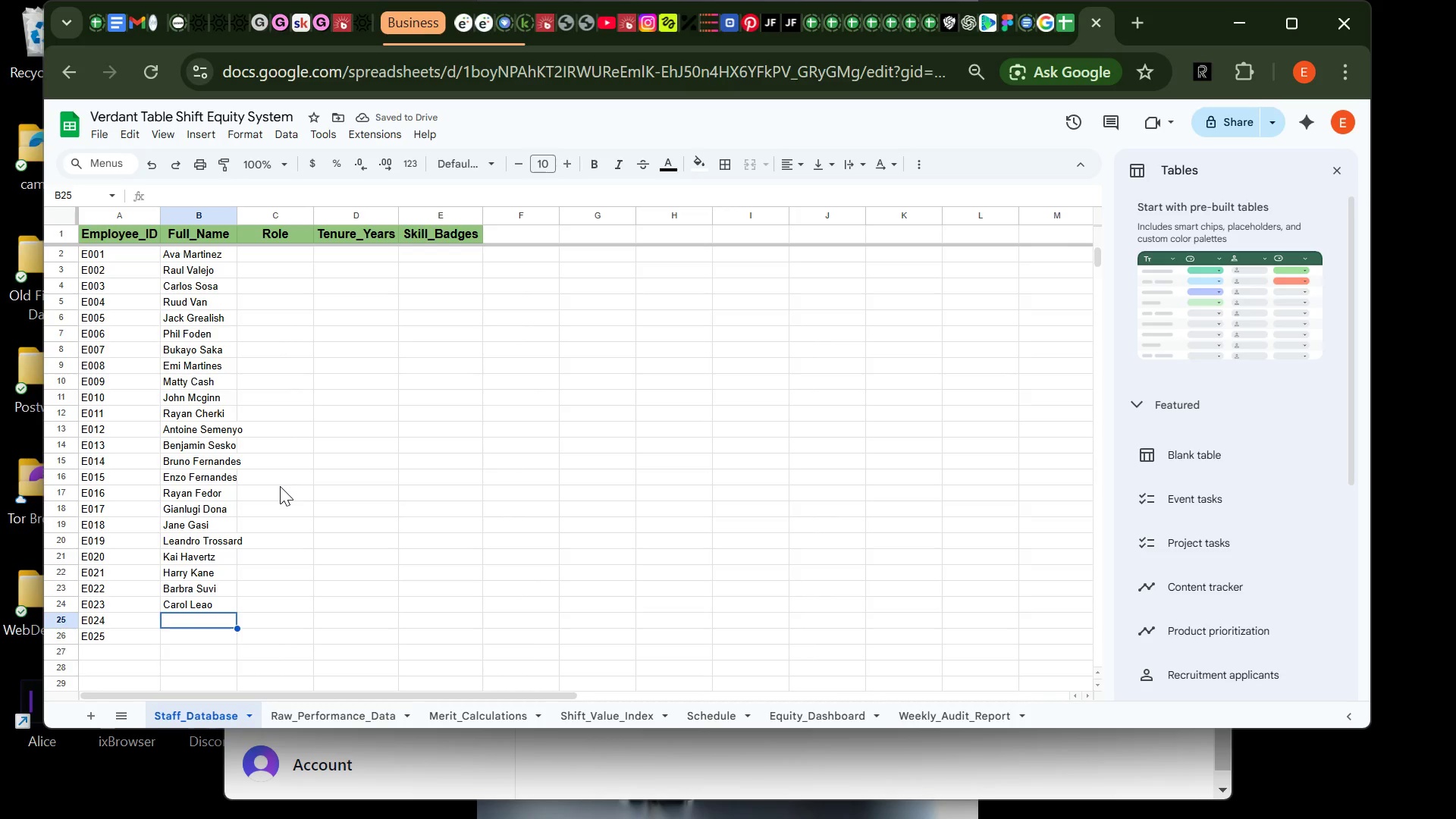 
type(Eden azard)
key(Backspace)
key(Backspace)
key(Backspace)
key(Backspace)
key(Backspace)
type(Hazard)
 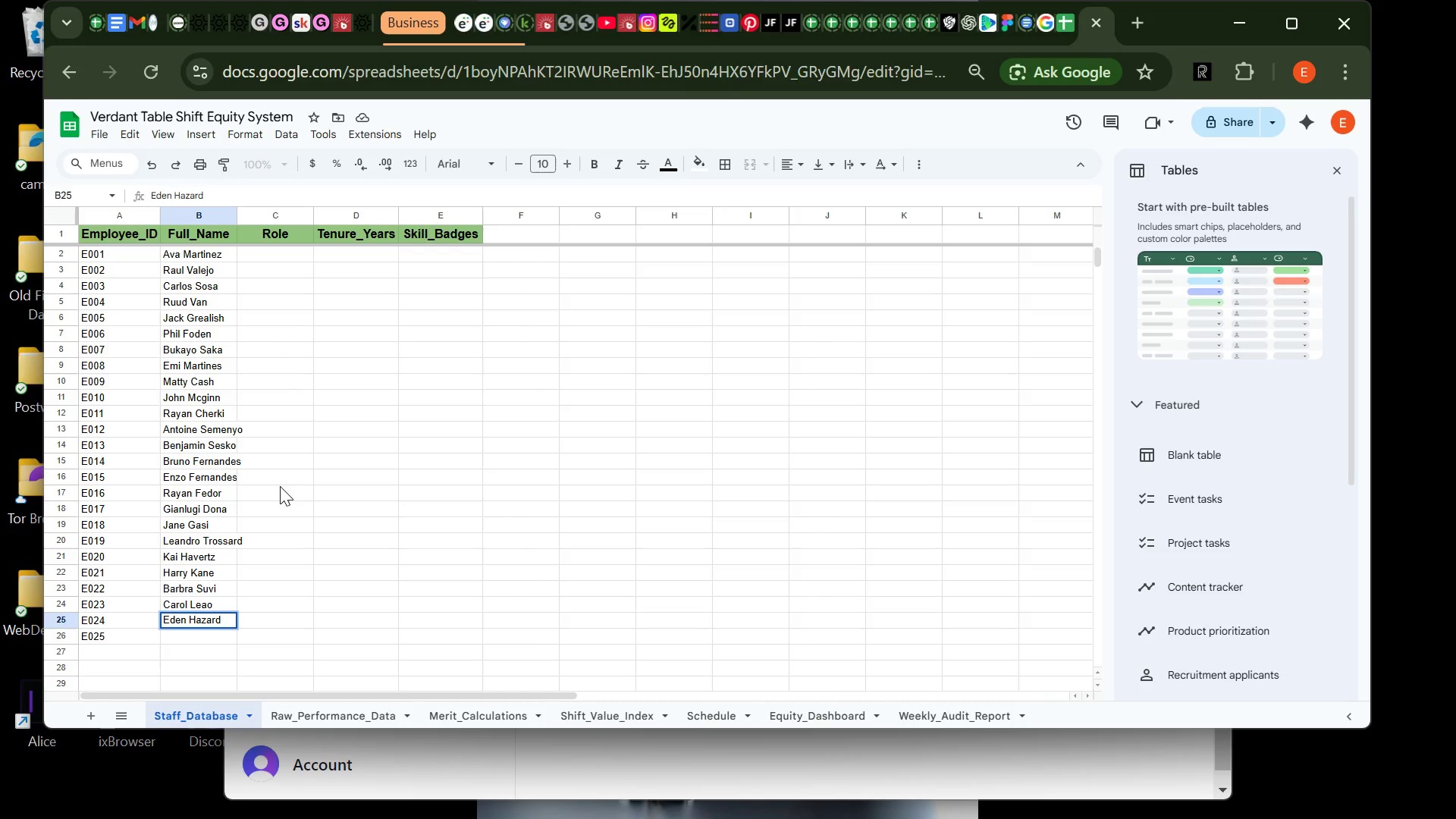 
key(Enter)
 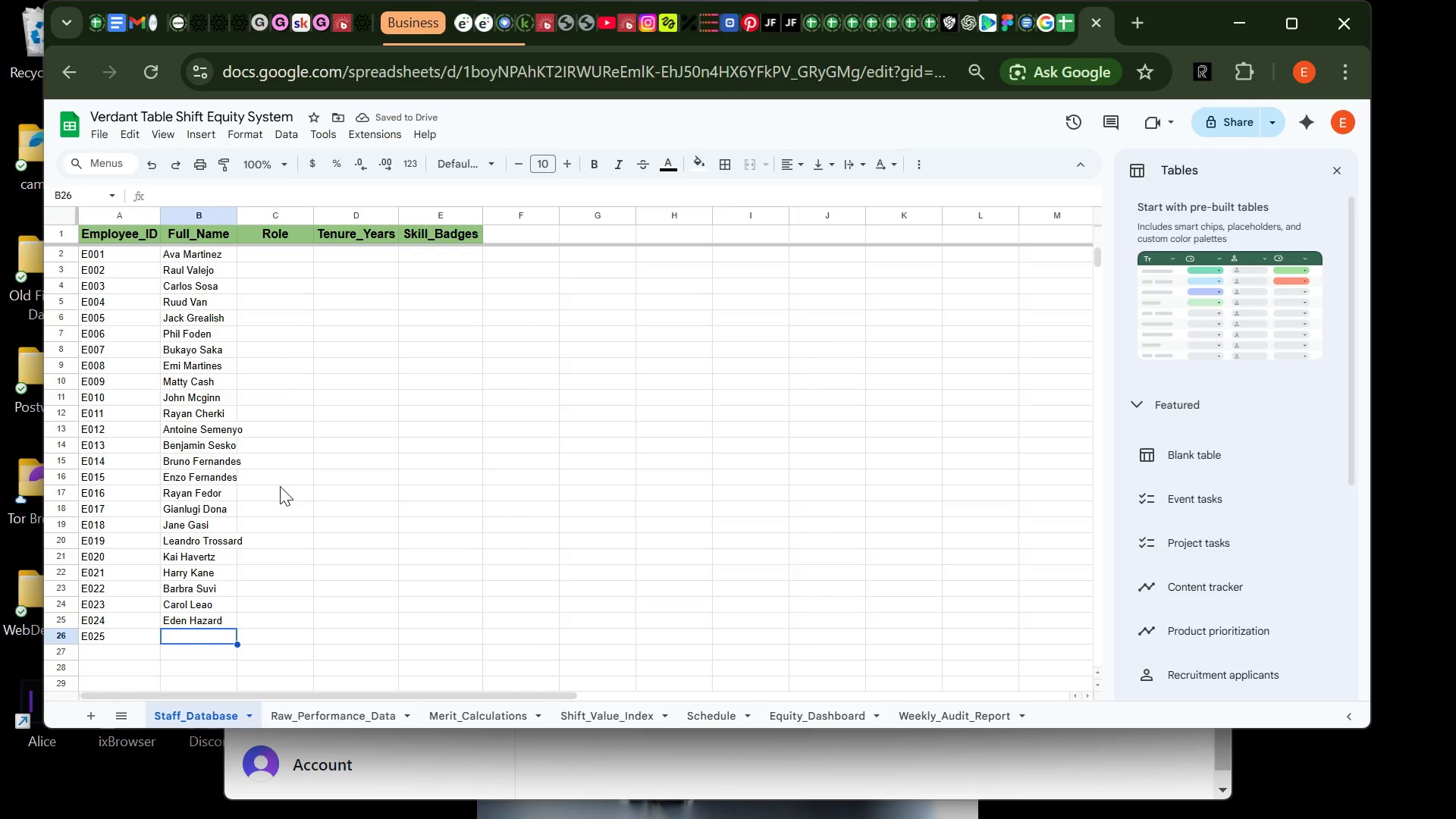 
wait(8.05)
 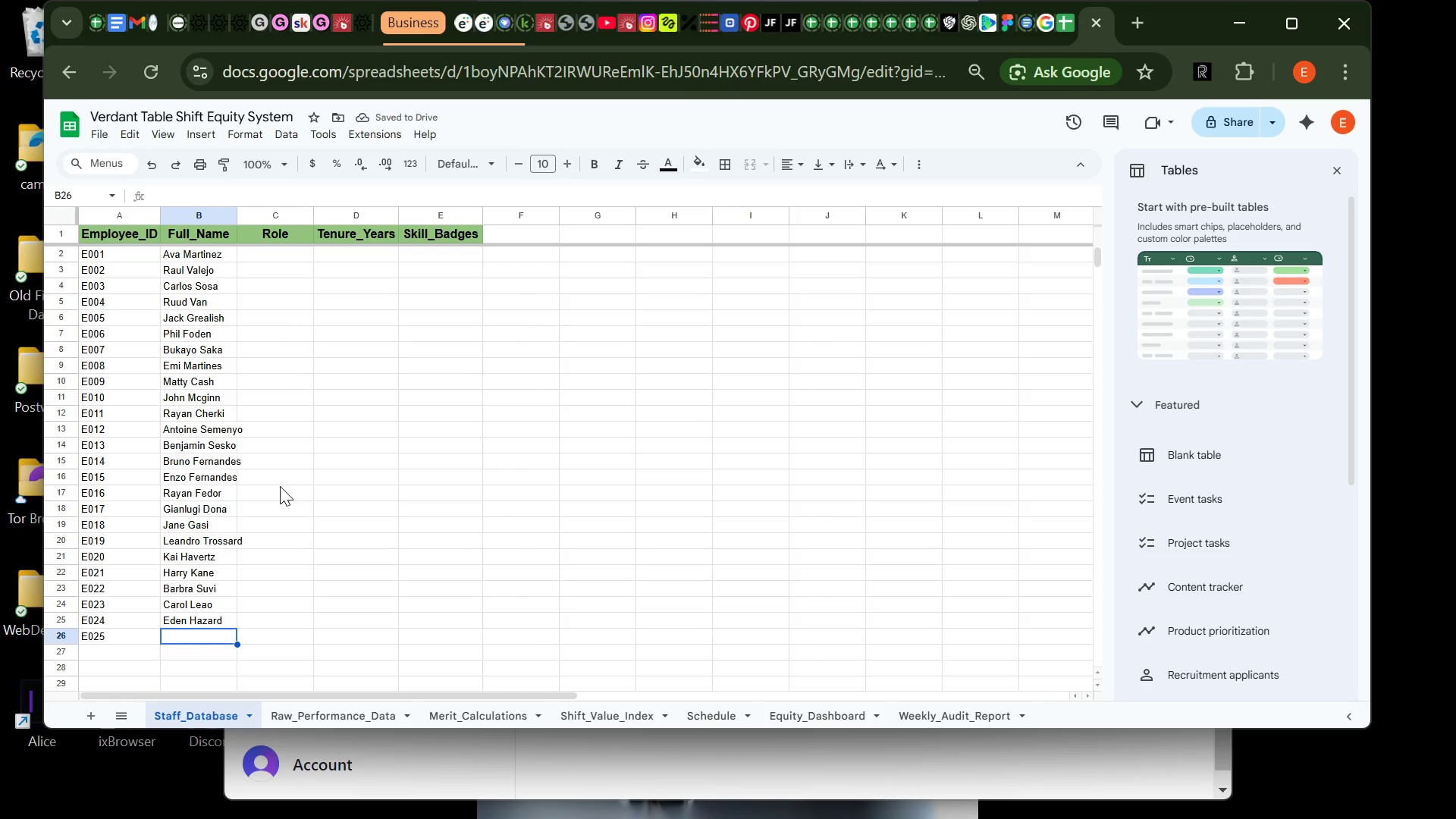 
type(Luka Modric)
 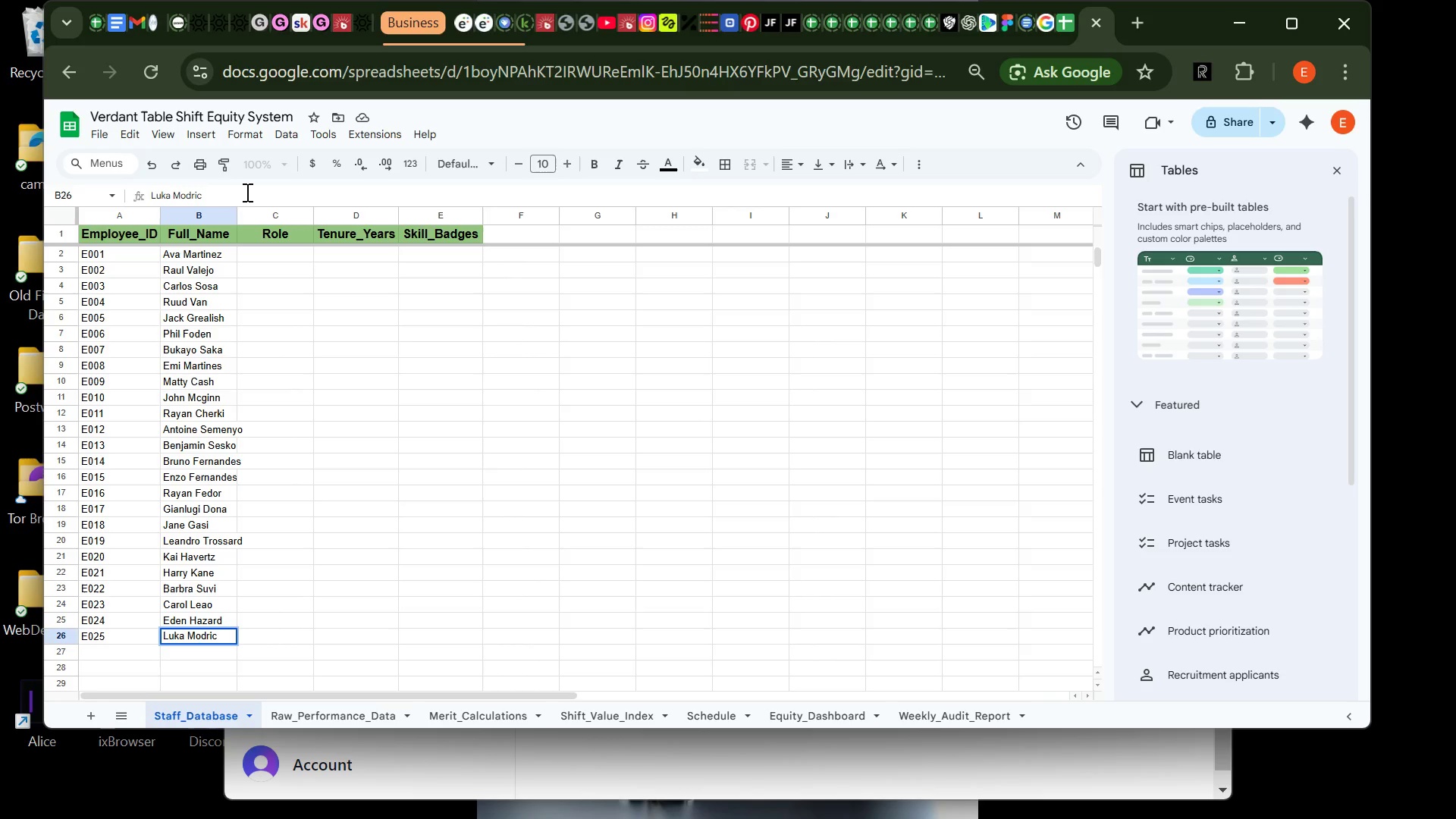 
left_click_drag(start_coordinate=[239, 210], to_coordinate=[248, 207])
 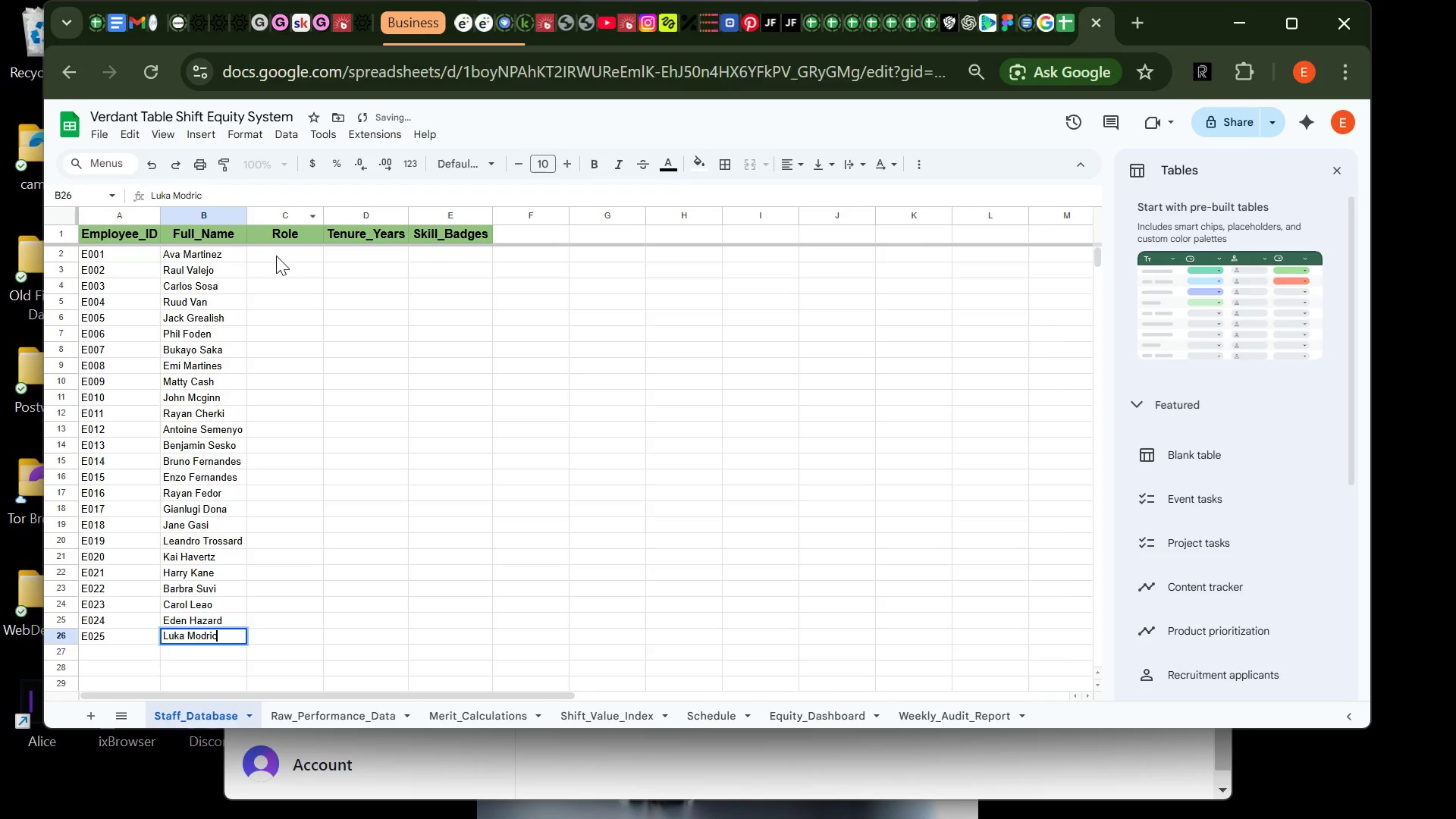 
left_click([277, 258])
 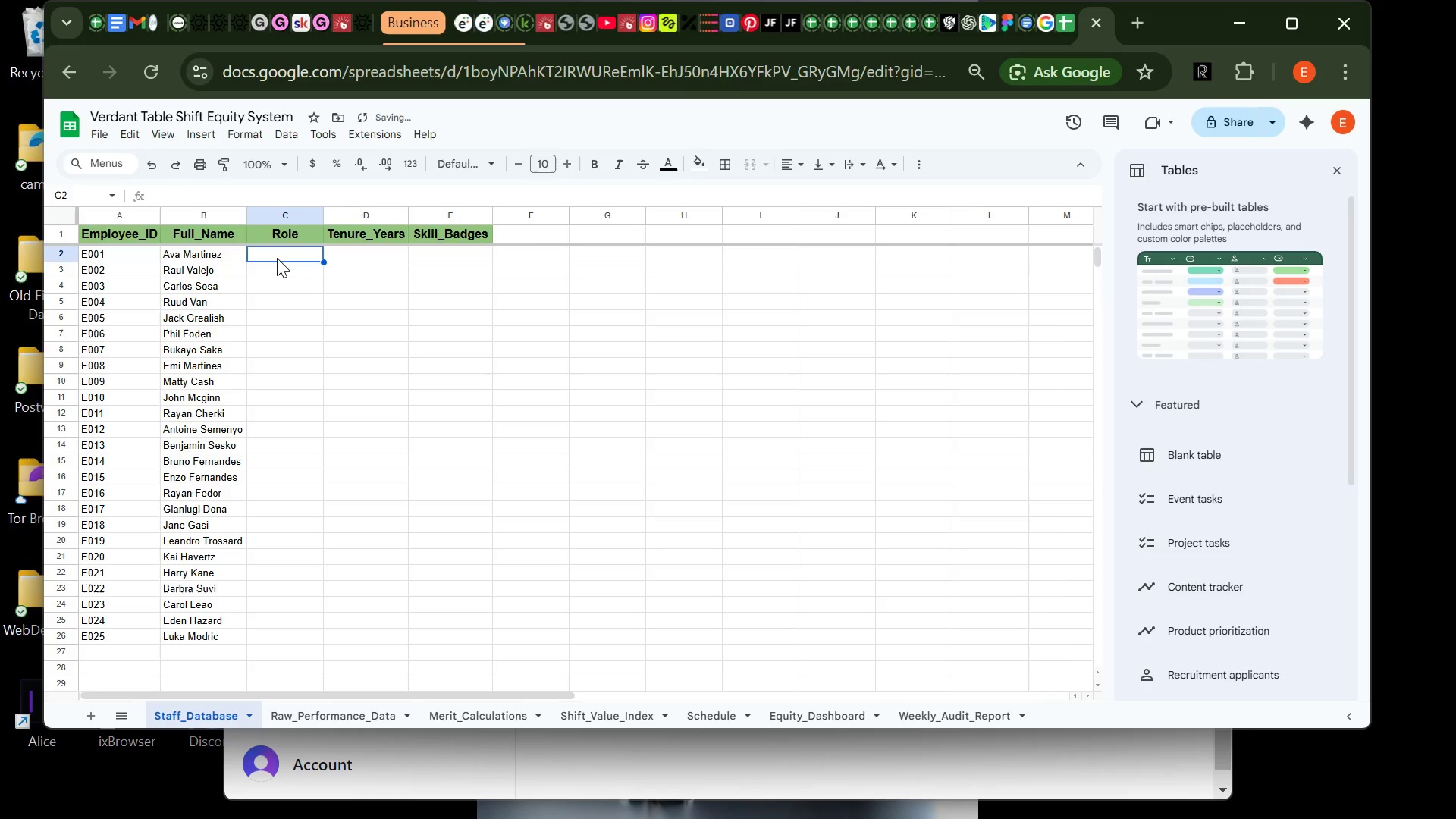 
type(Server)
 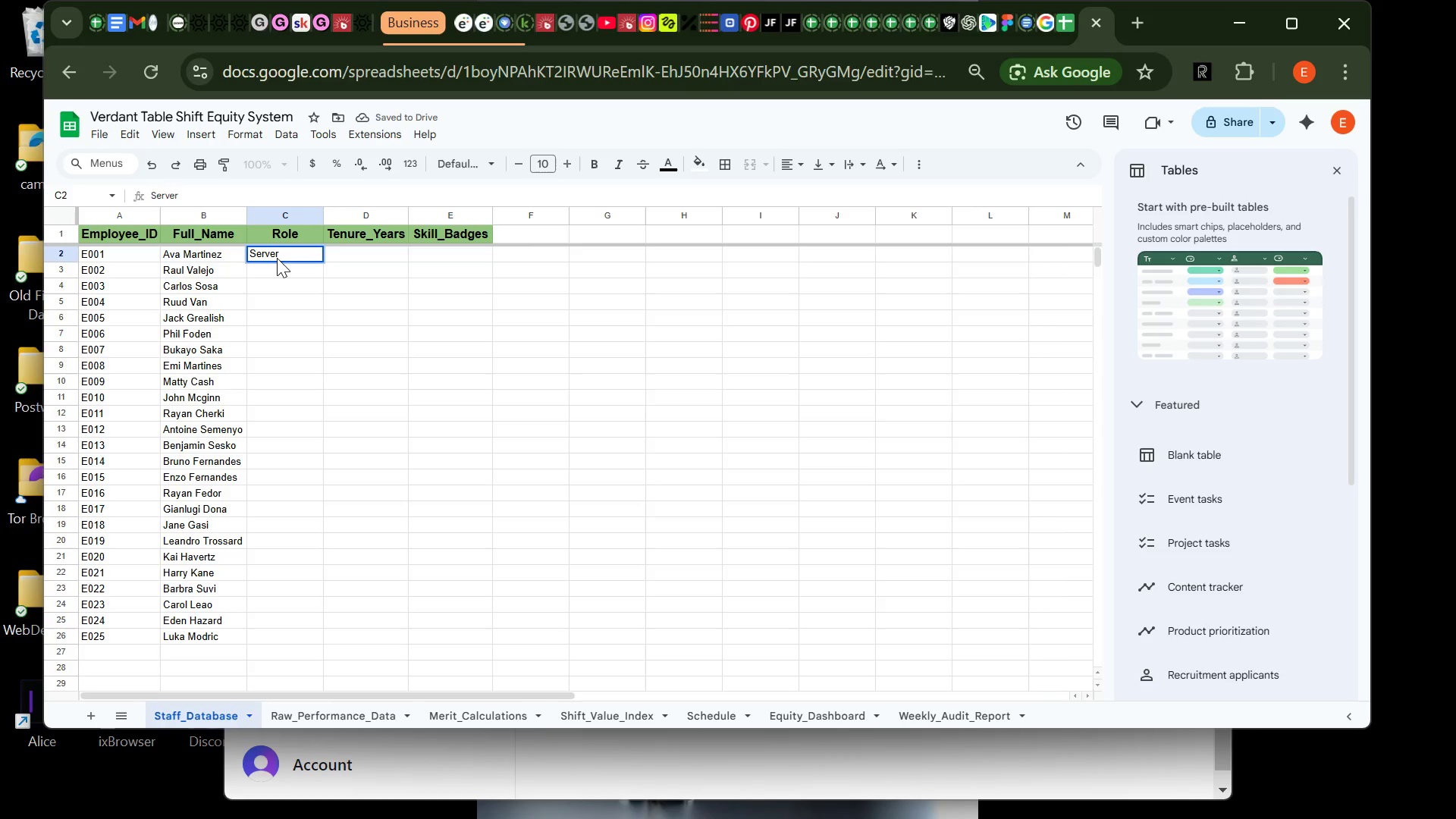 
key(Enter)
 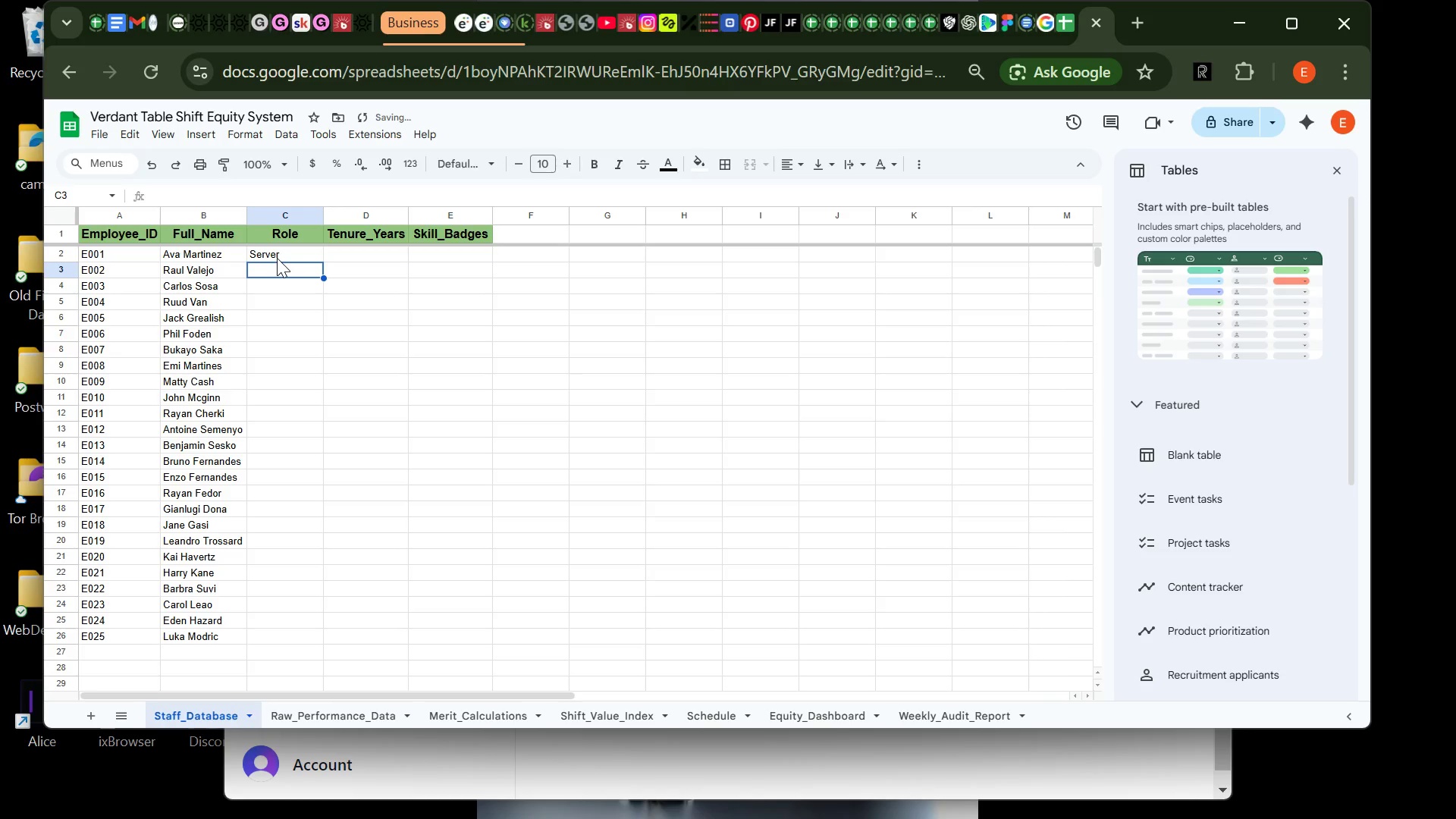 
type(Sommelri)
key(Backspace)
 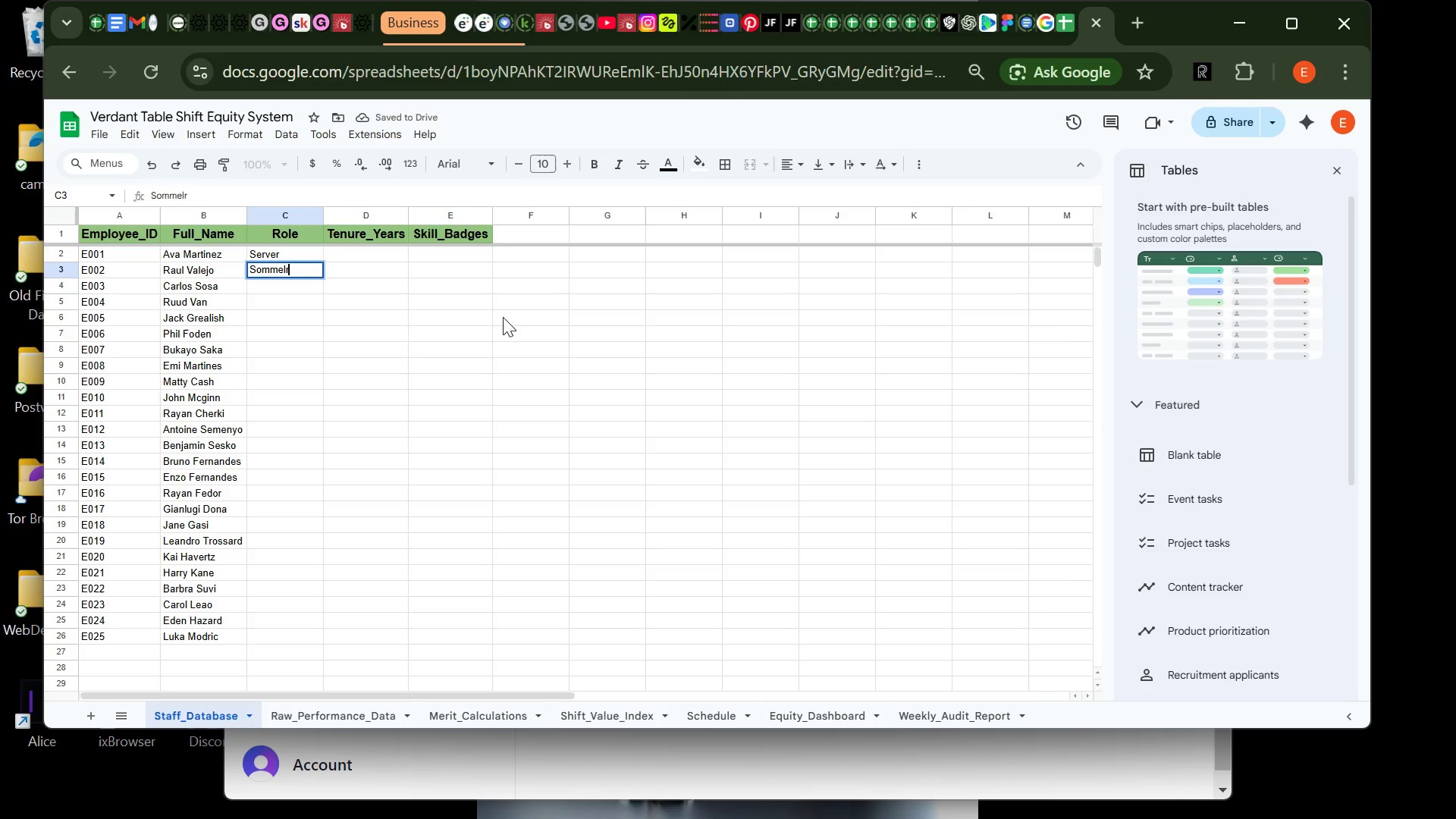 
key(Backspace)
type(ier)
 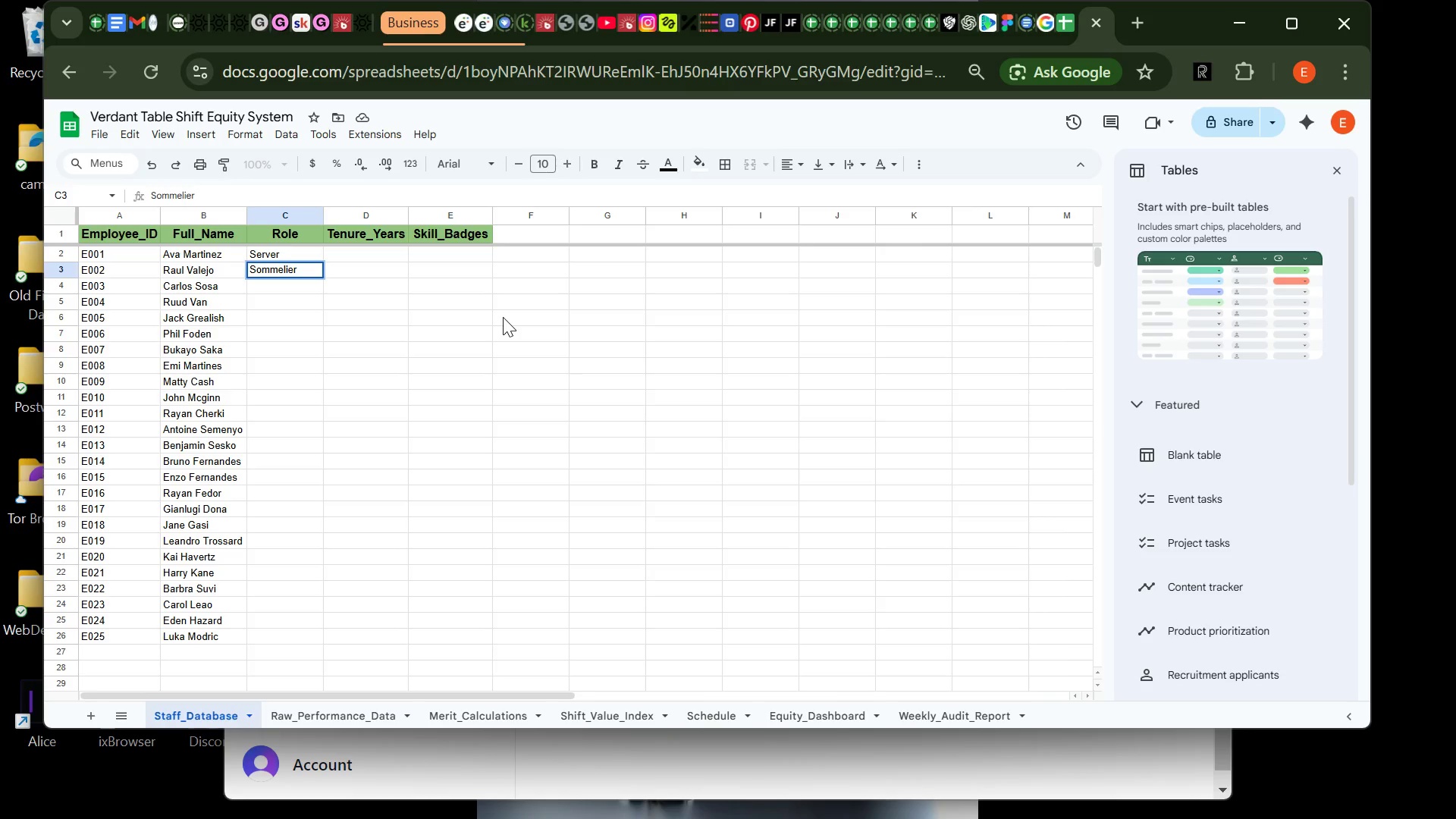 
key(Enter)
 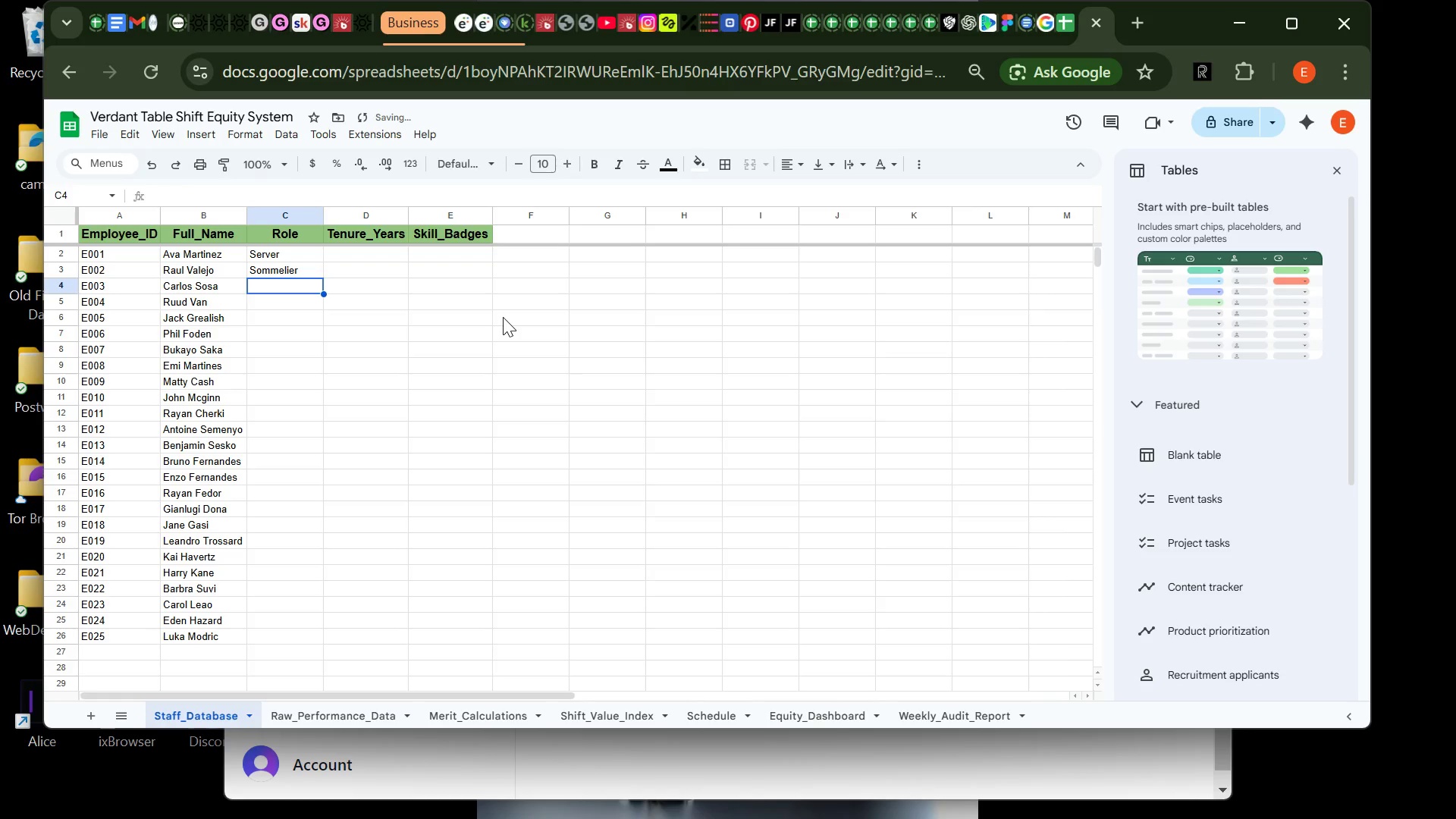 
type(Runner)
 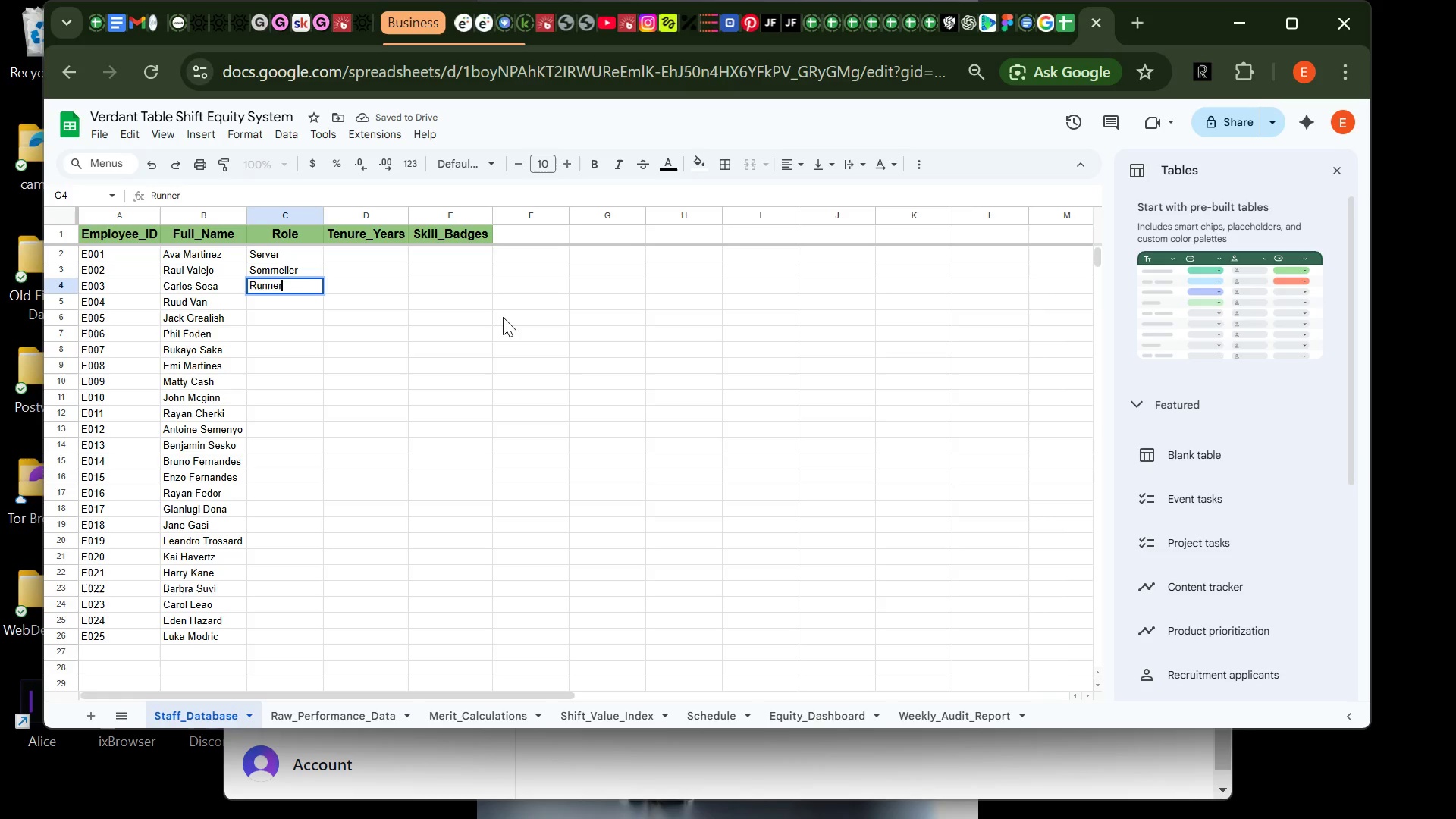 
key(Enter)
 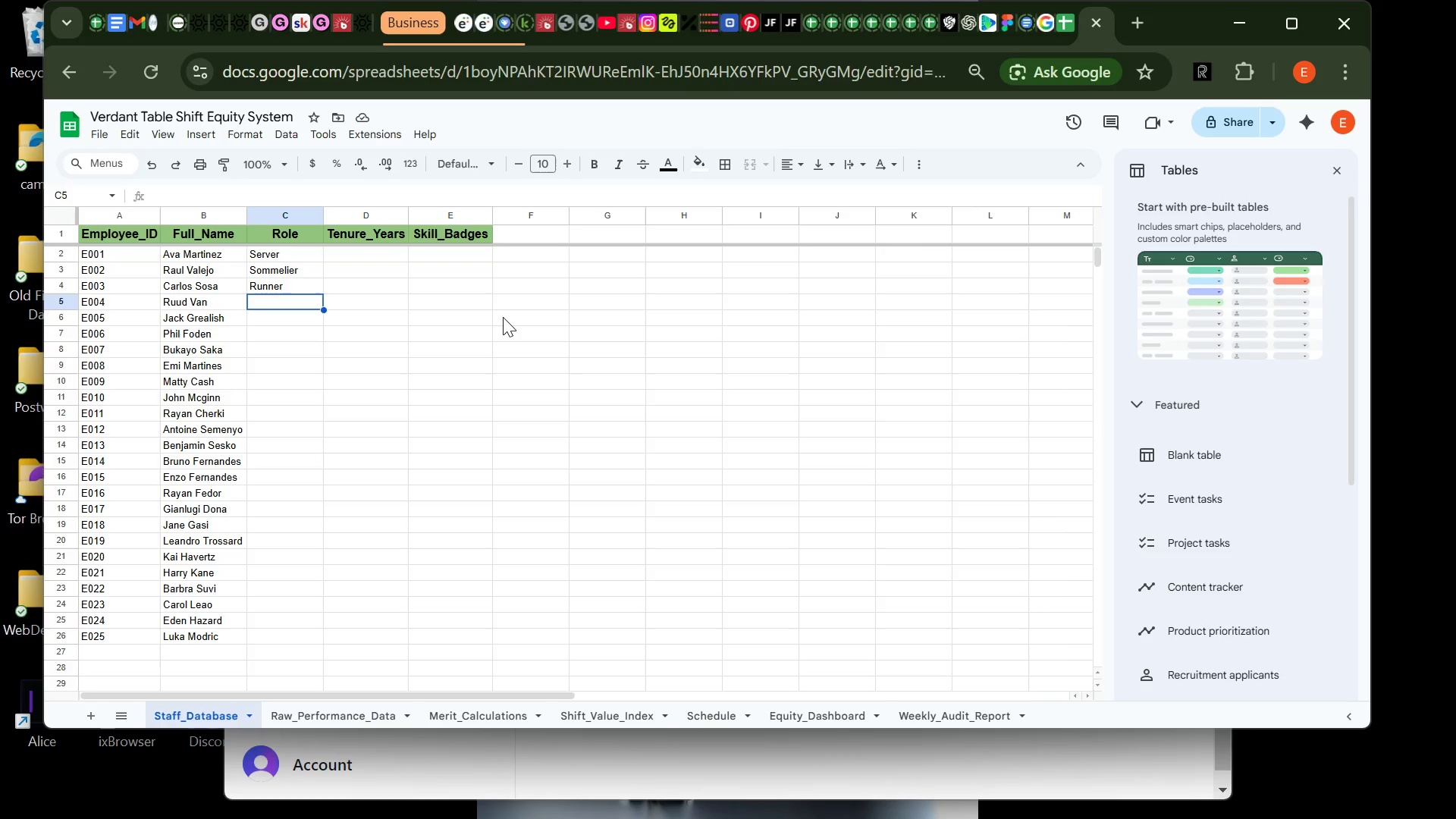 
wait(11.69)
 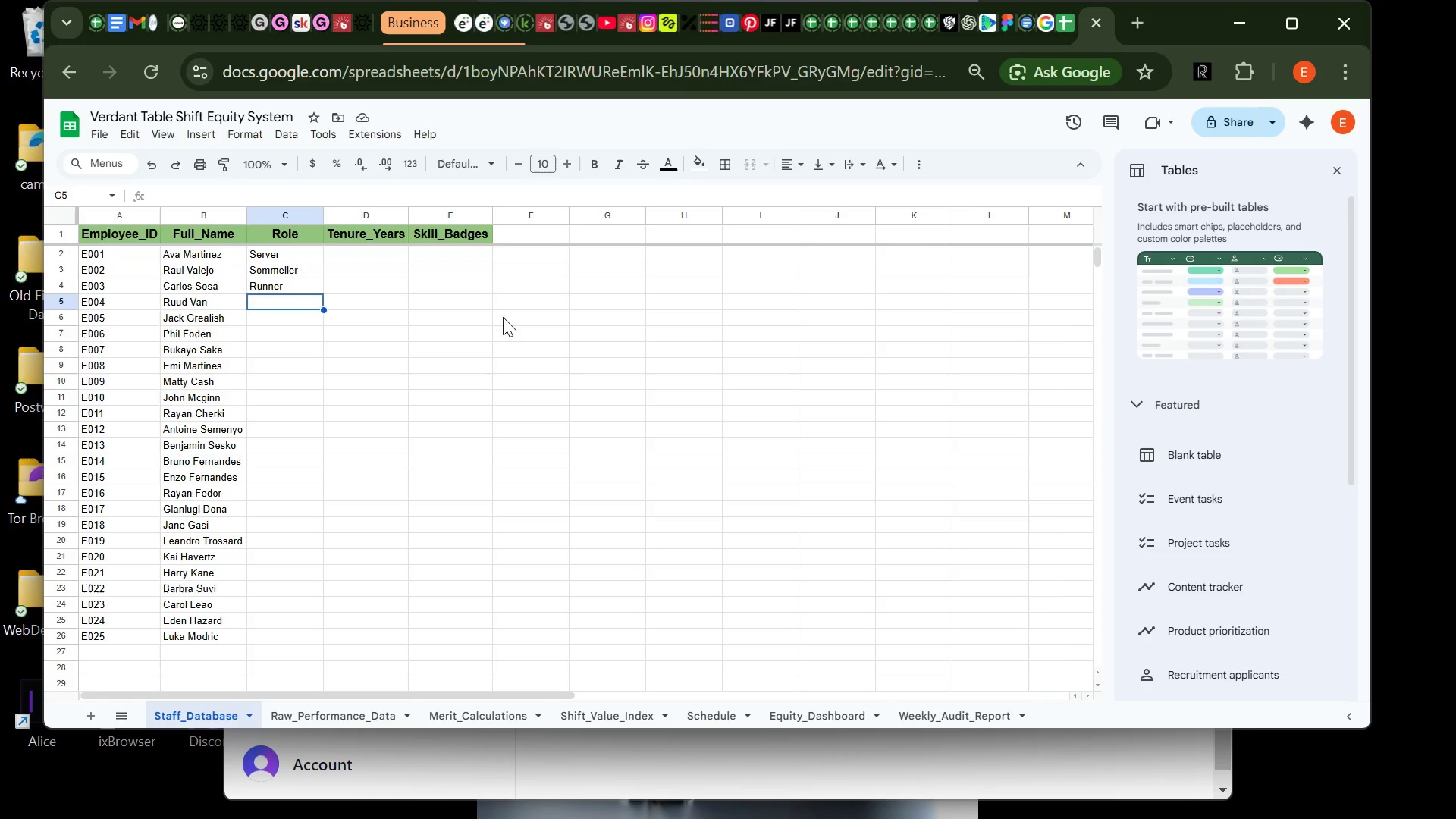 
left_click([303, 256])
 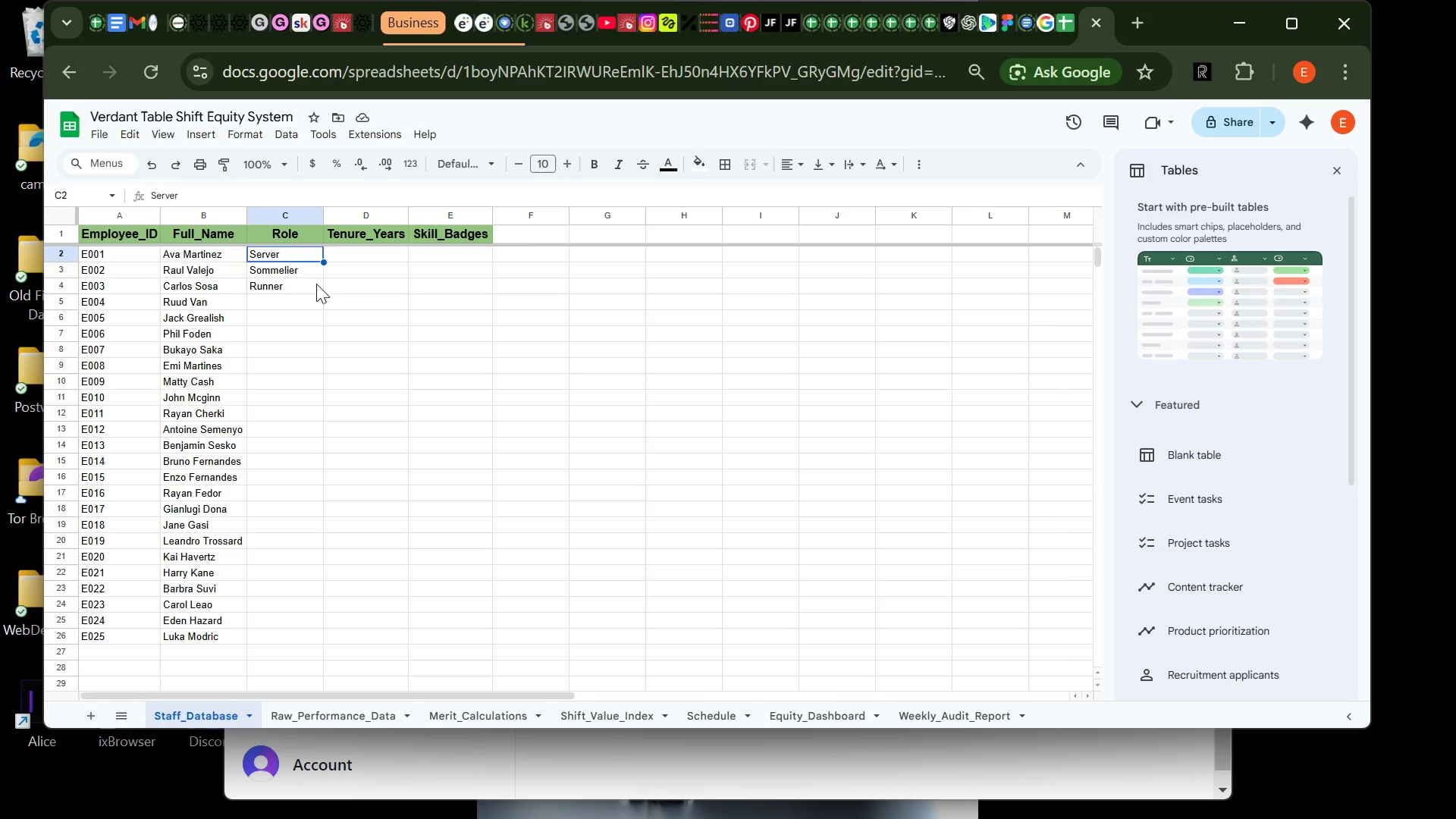 
left_click([312, 288])
 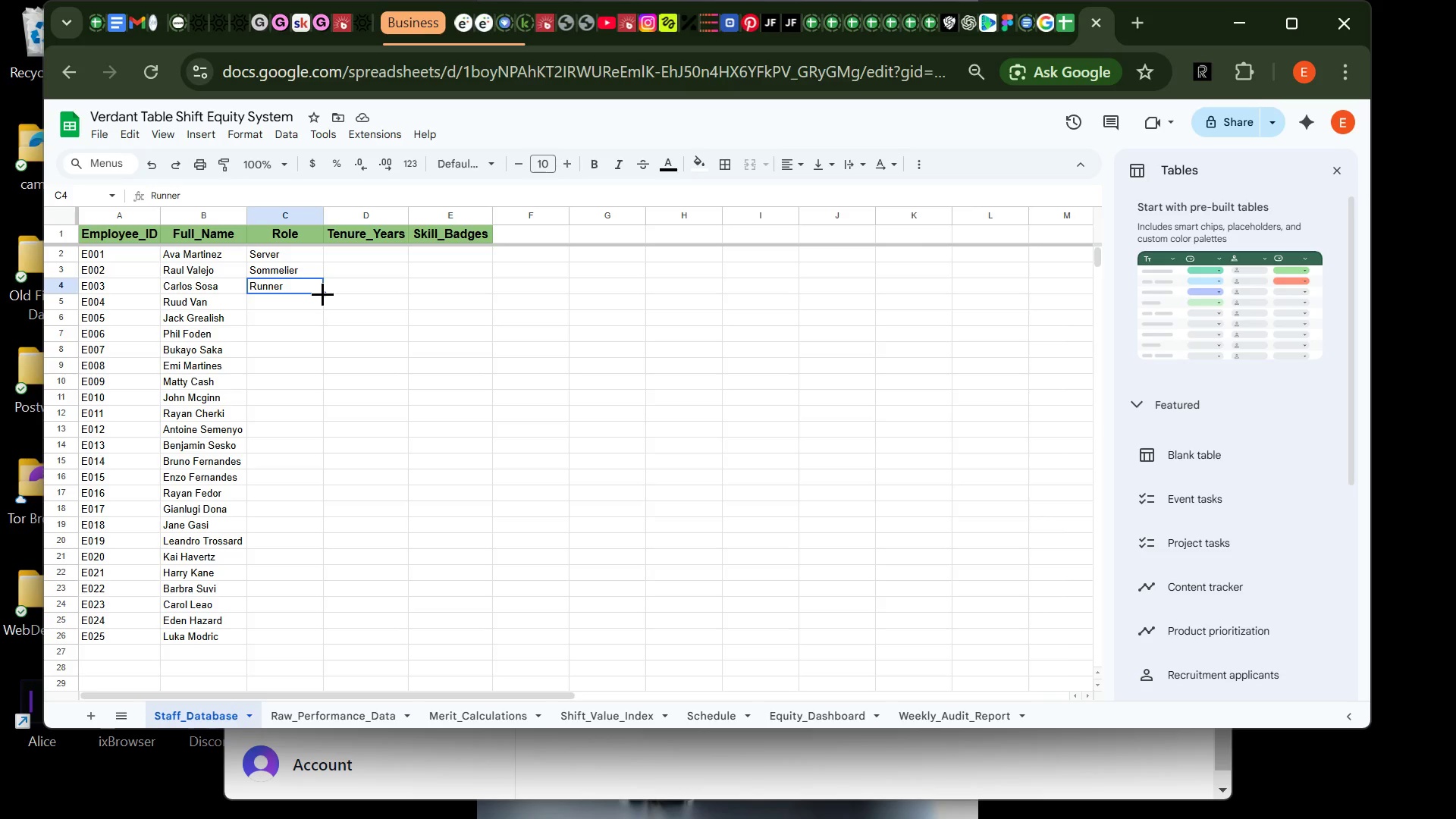 
left_click_drag(start_coordinate=[322, 293], to_coordinate=[288, 642])
 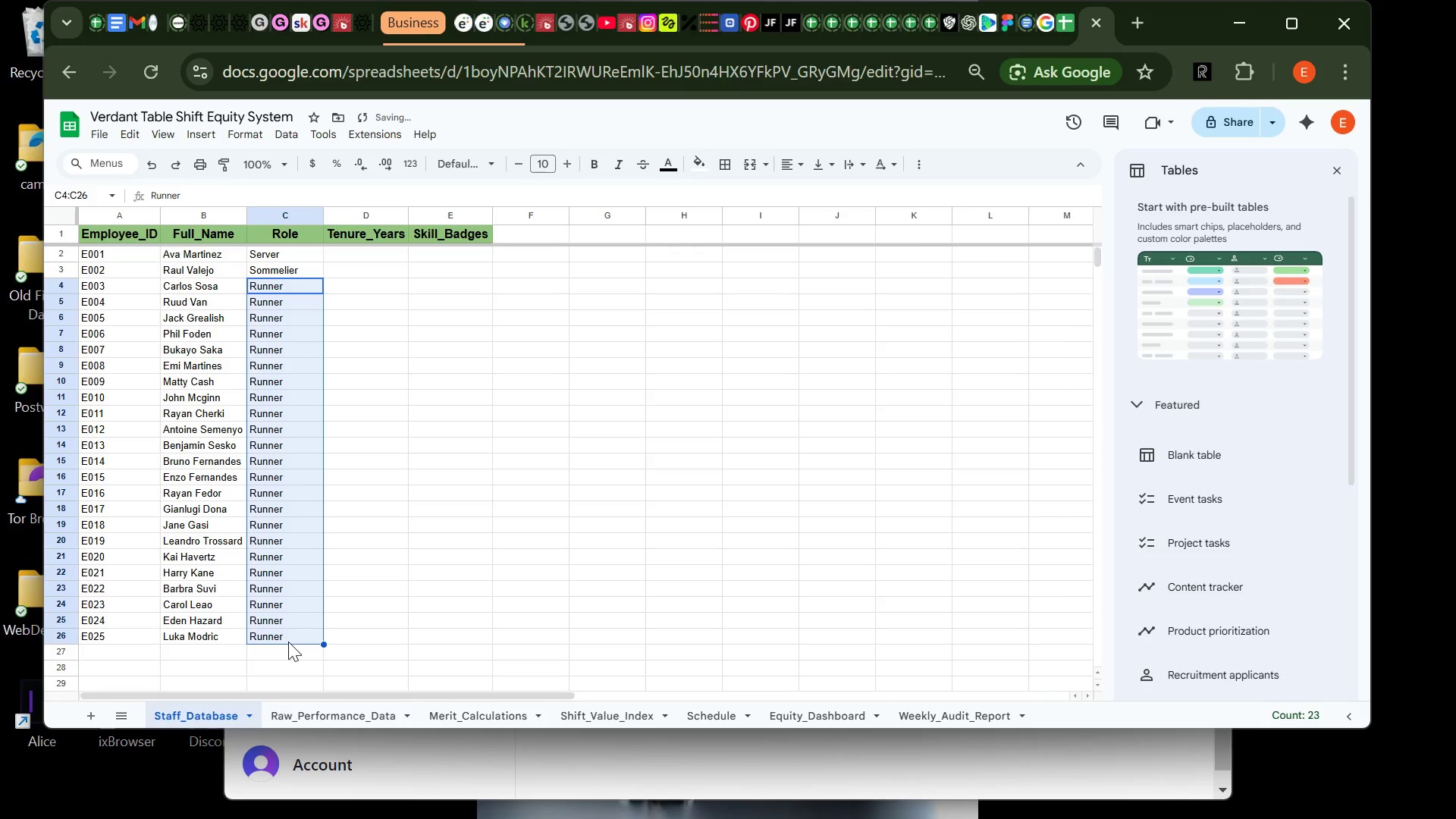 
key(Control+Z)
 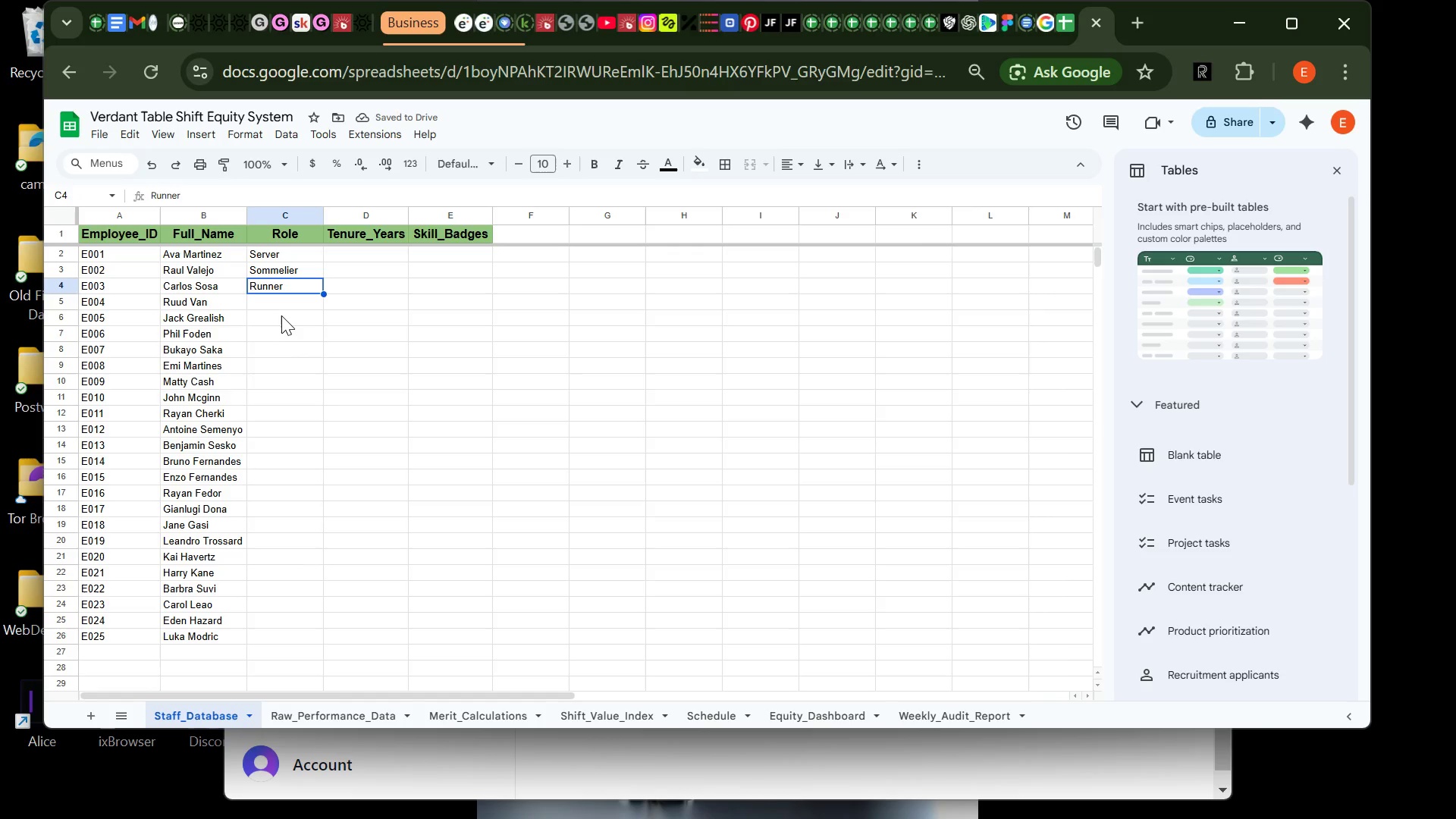 
left_click([281, 307])
 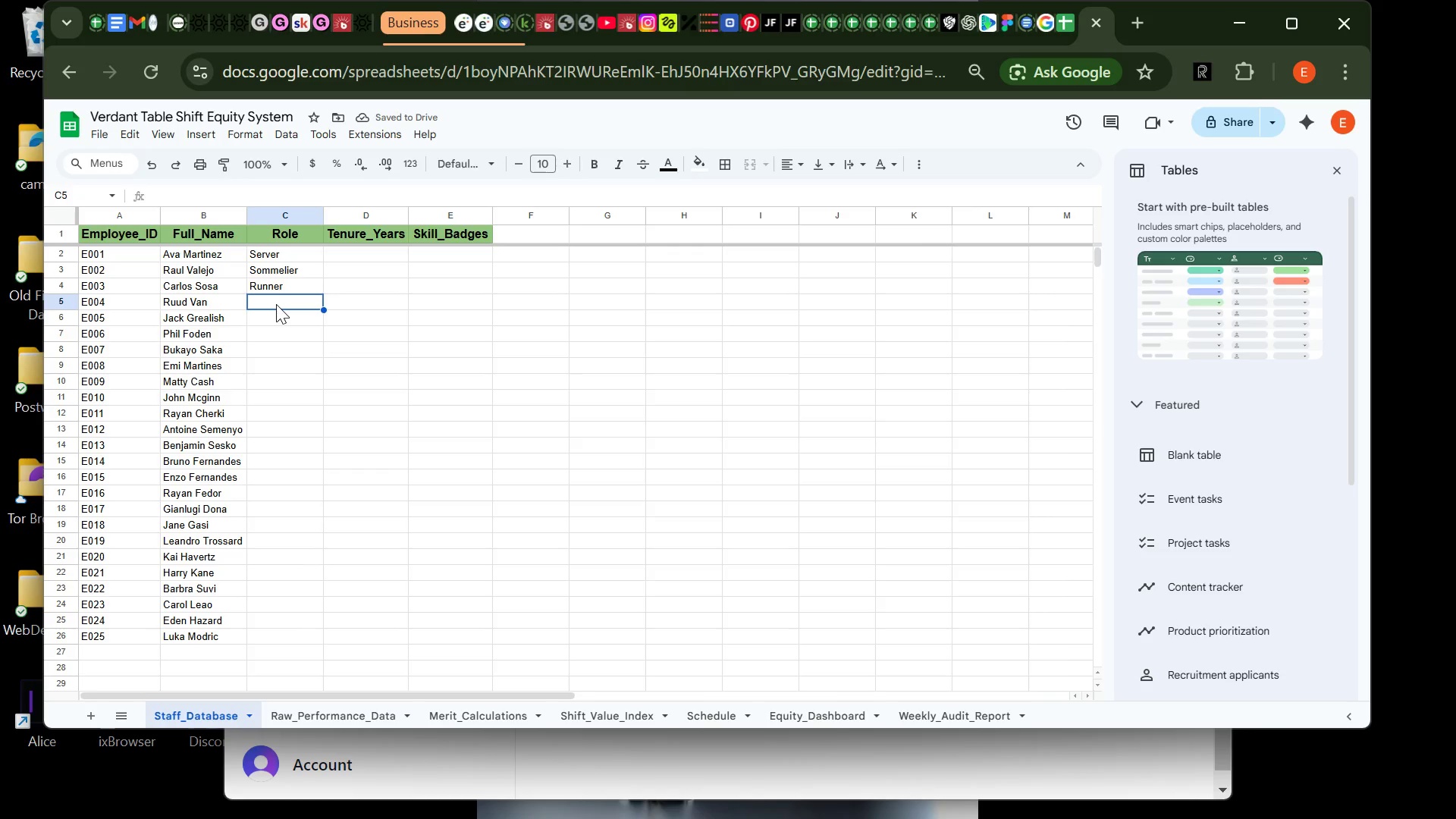 
type(Server)
 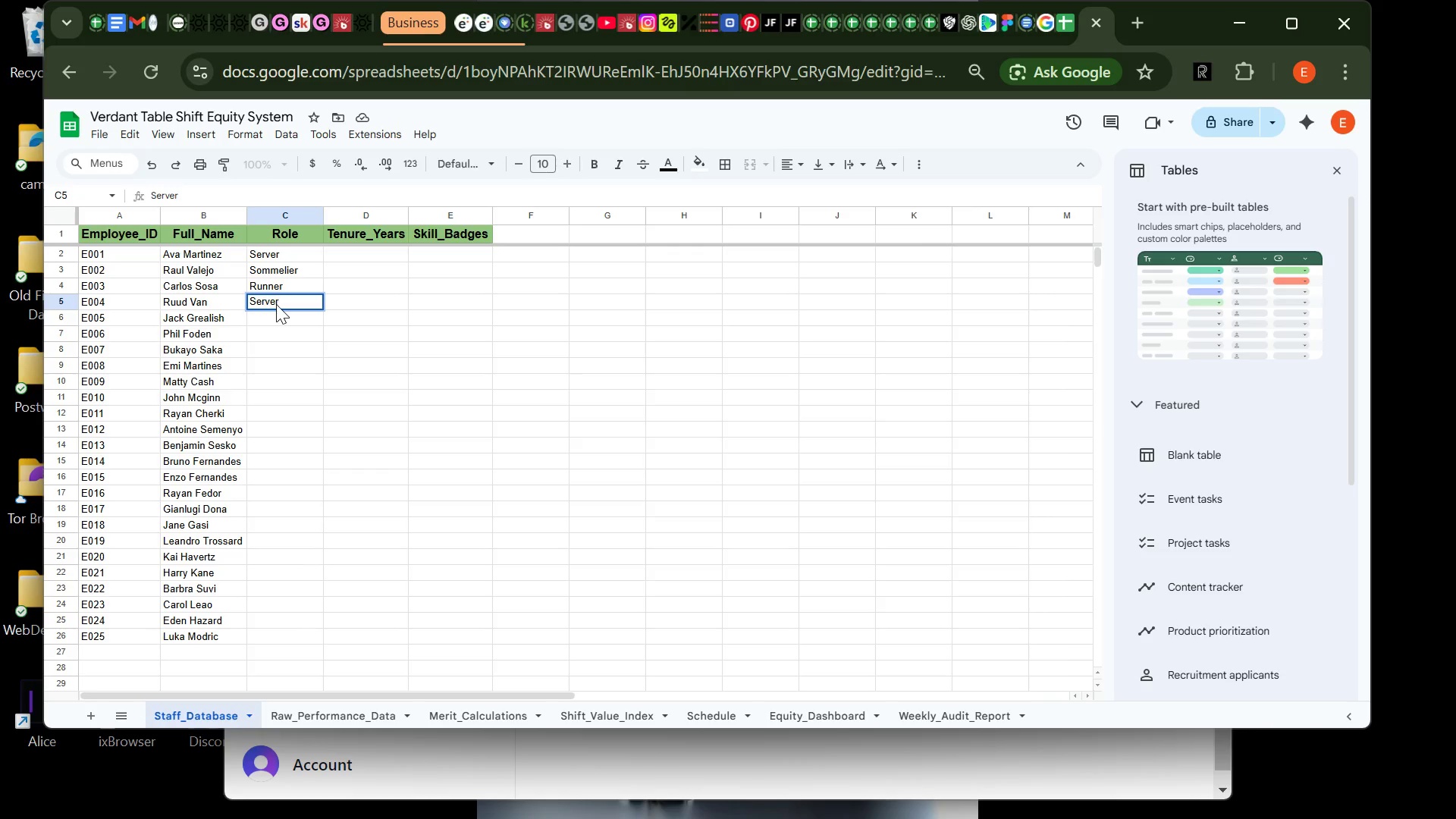 
key(Enter)
 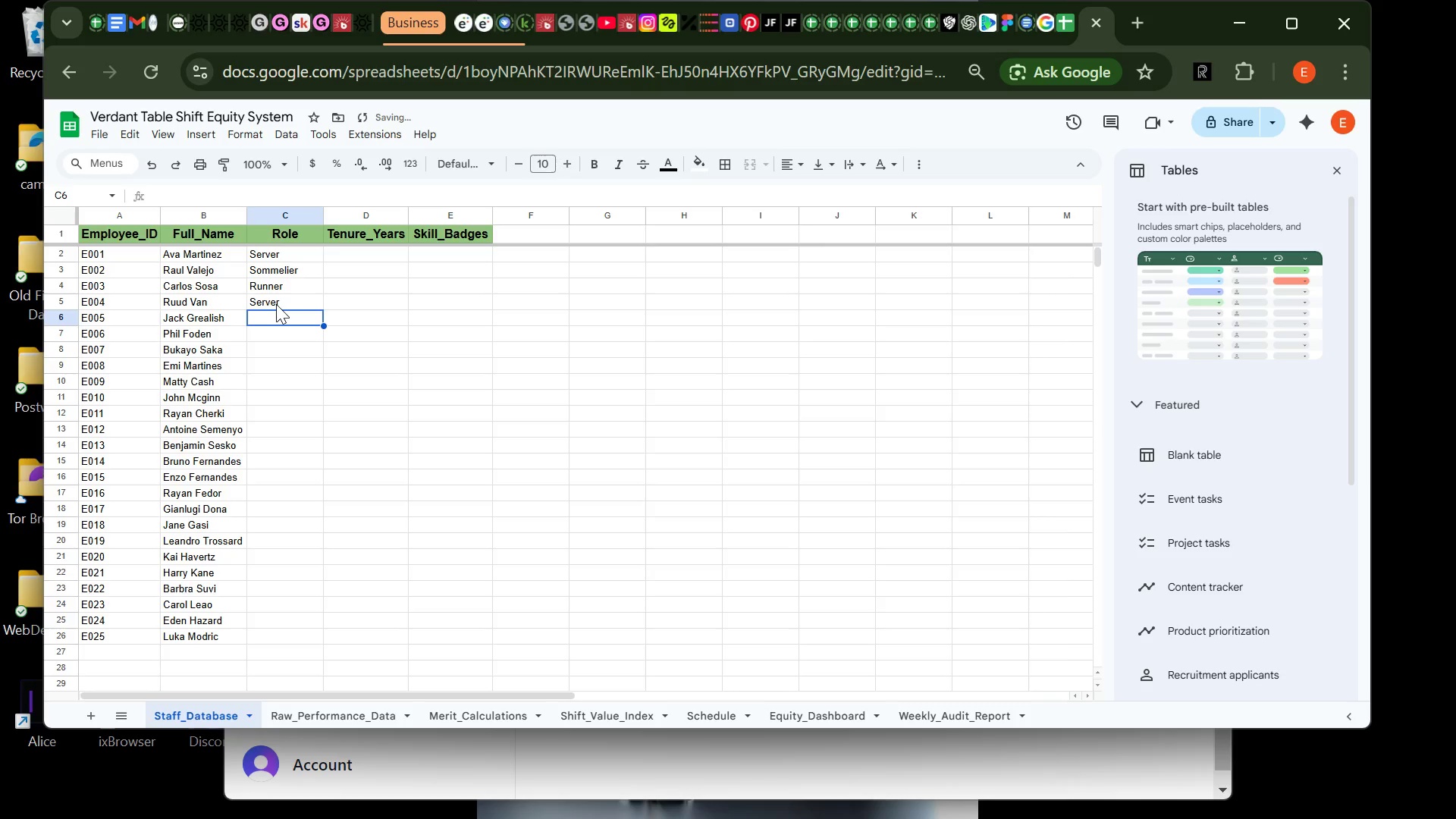 
type(Sommelier)
 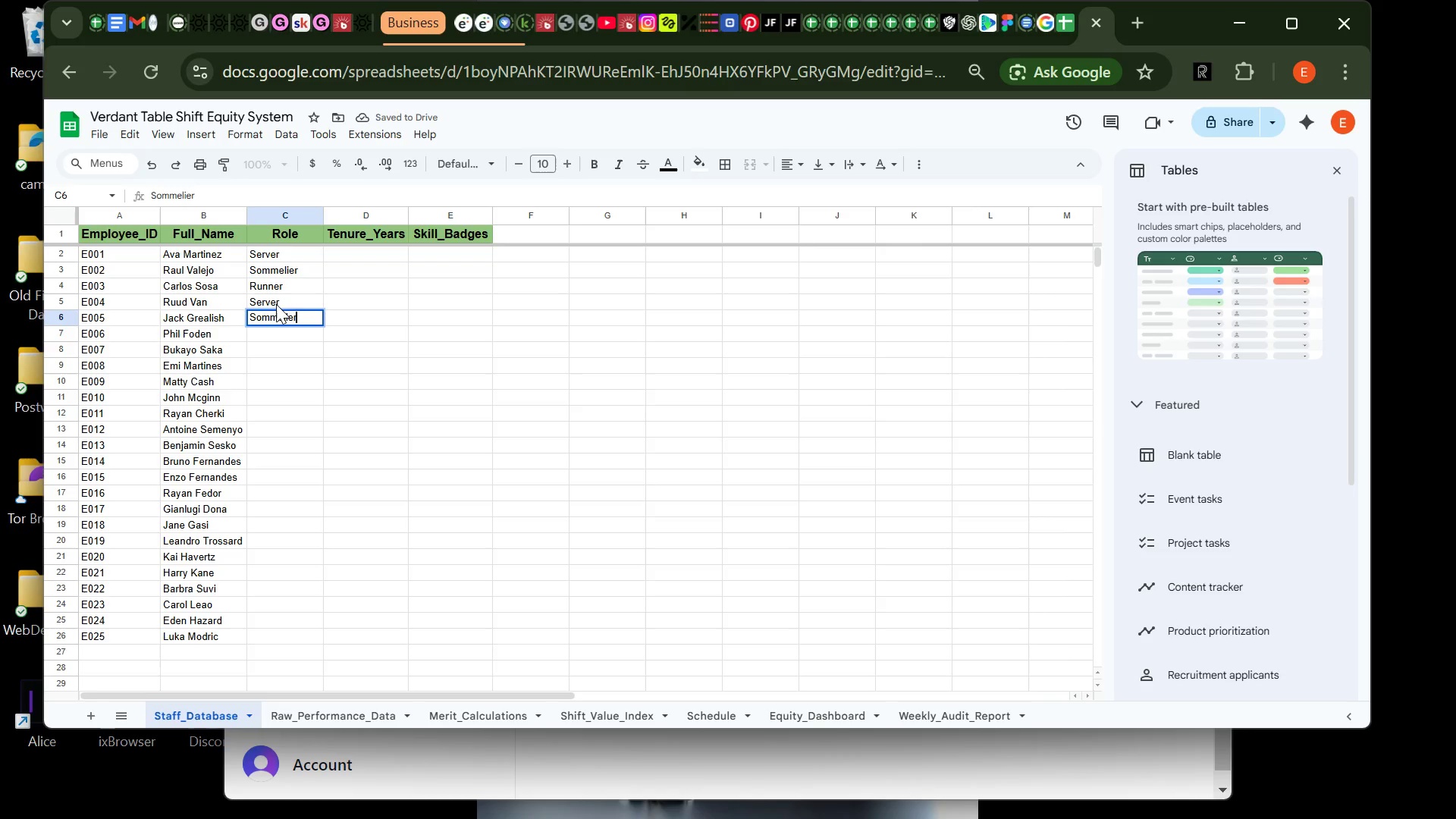 
key(Enter)
 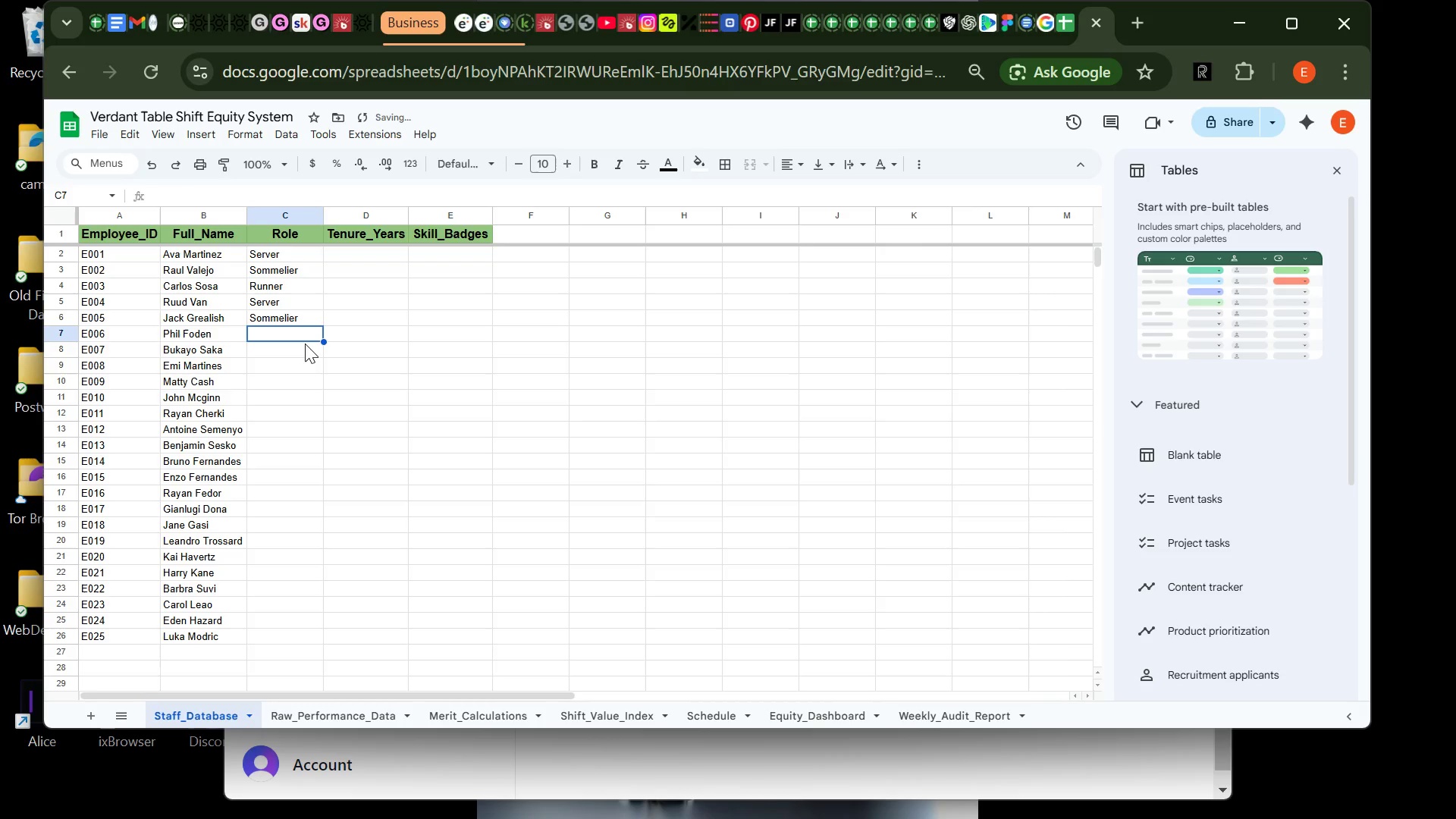 
type(Runner)
 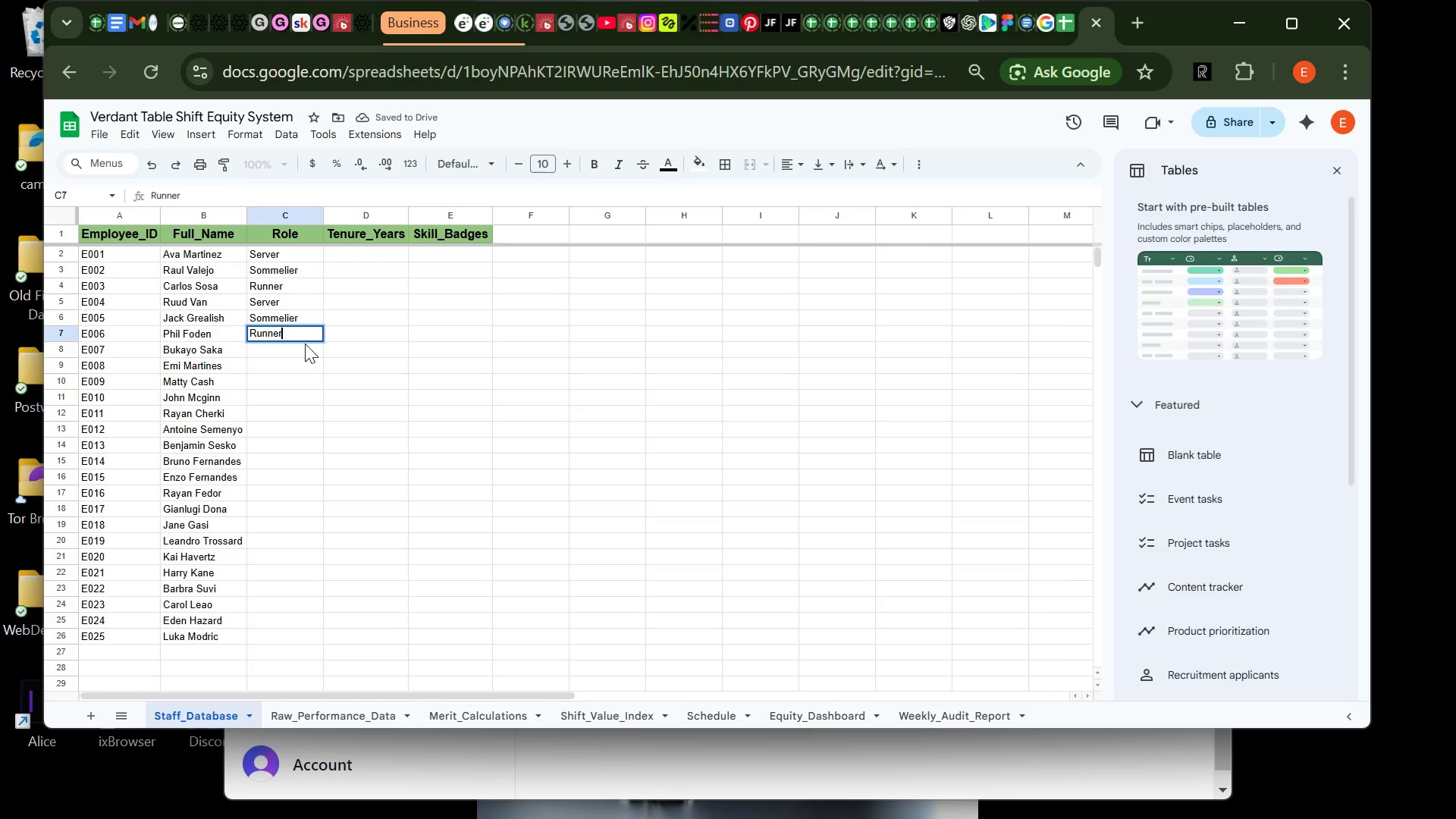 
key(Enter)
 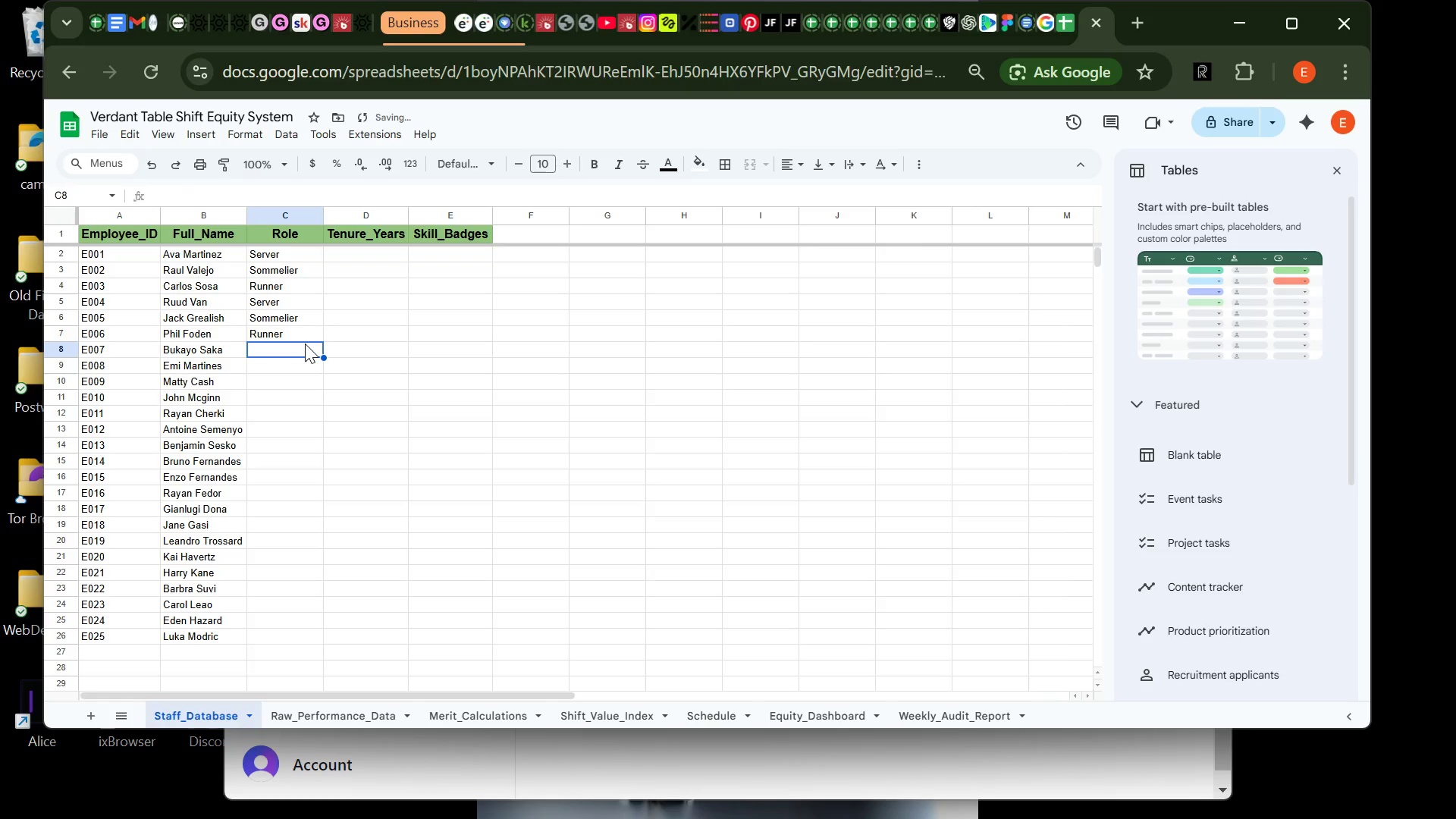 
type(Serbv)
key(Backspace)
key(Backspace)
type(ver)
 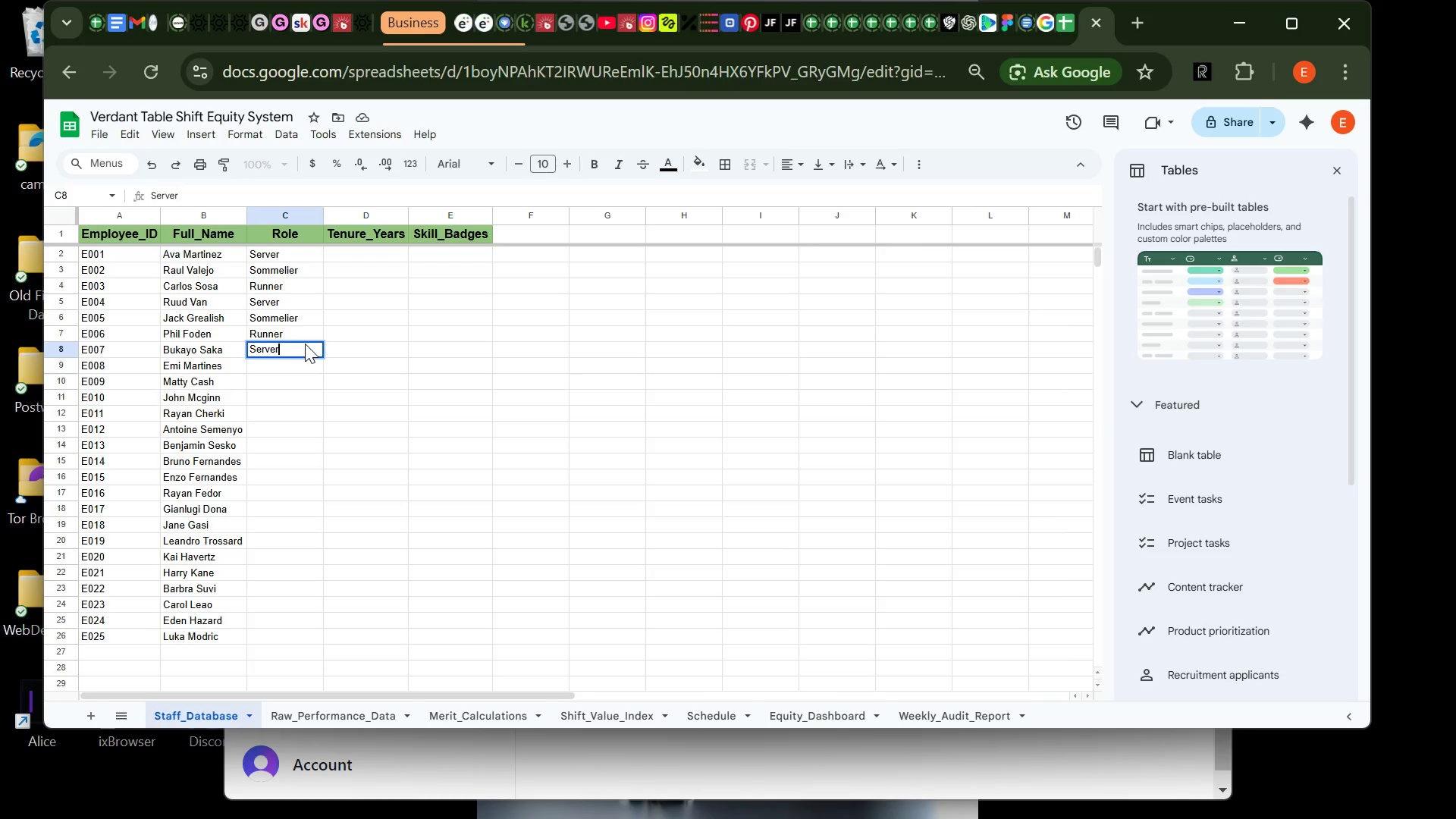 
key(Enter)
 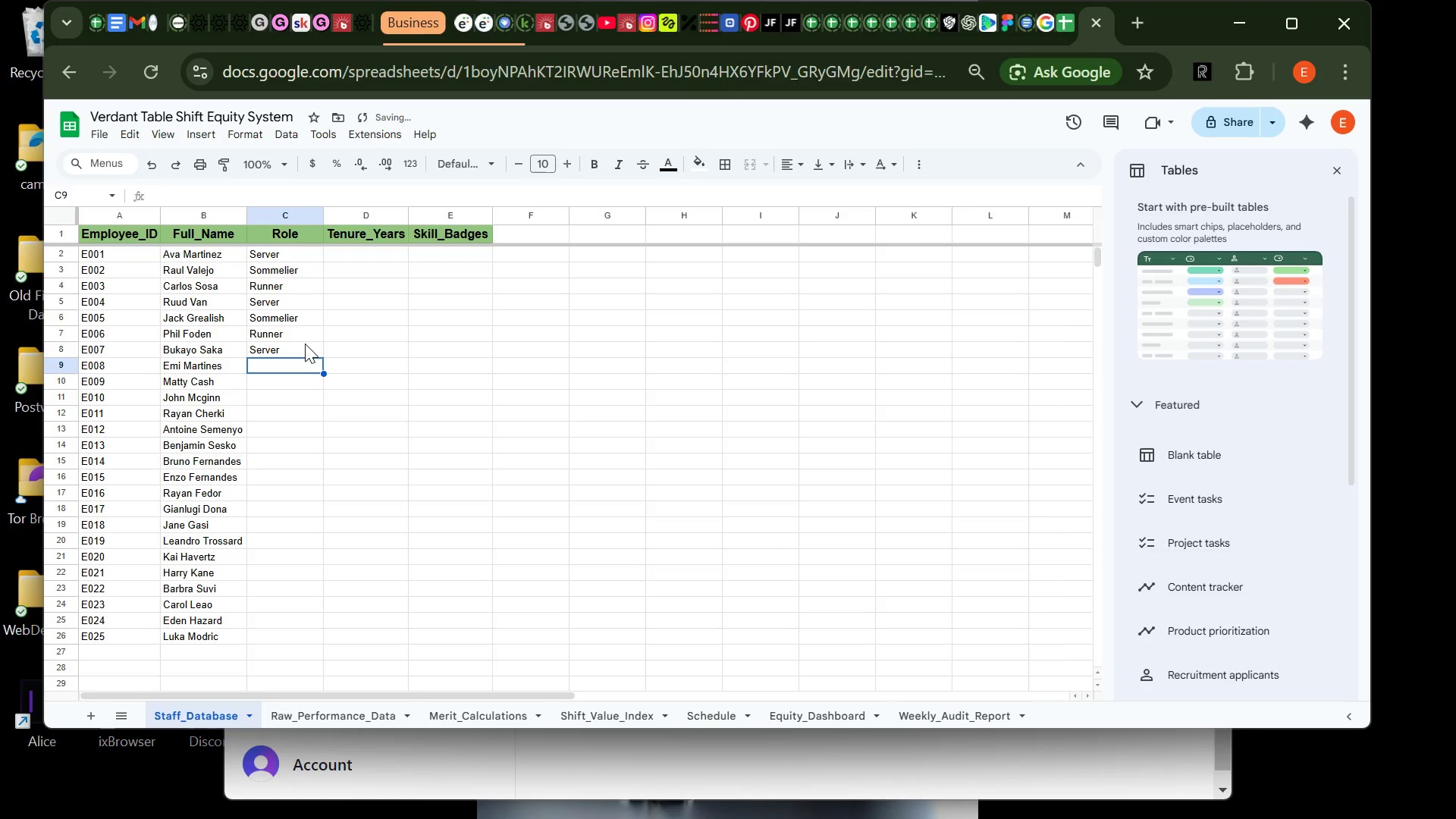 
type(Somm)
 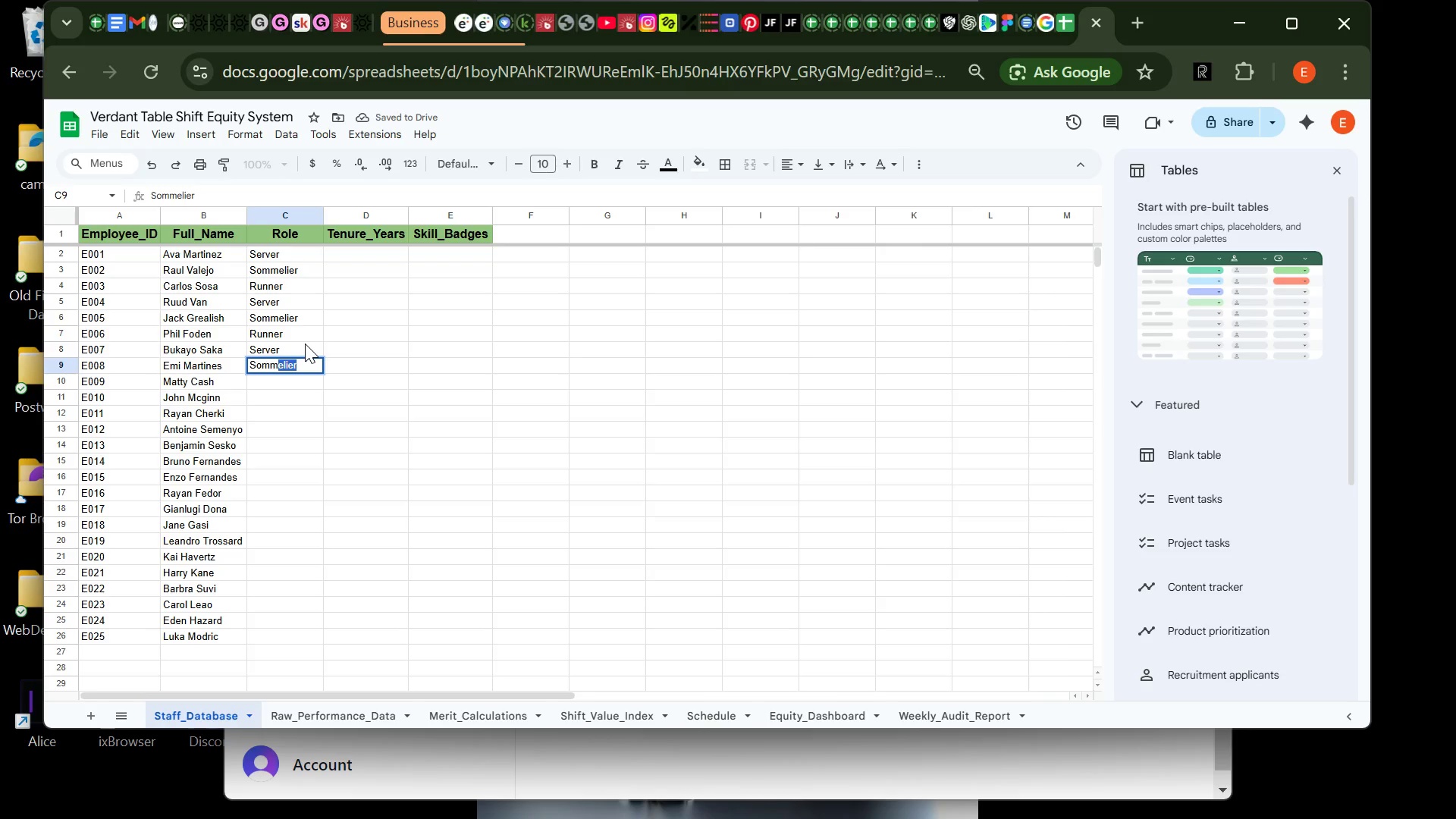 
key(Enter)
 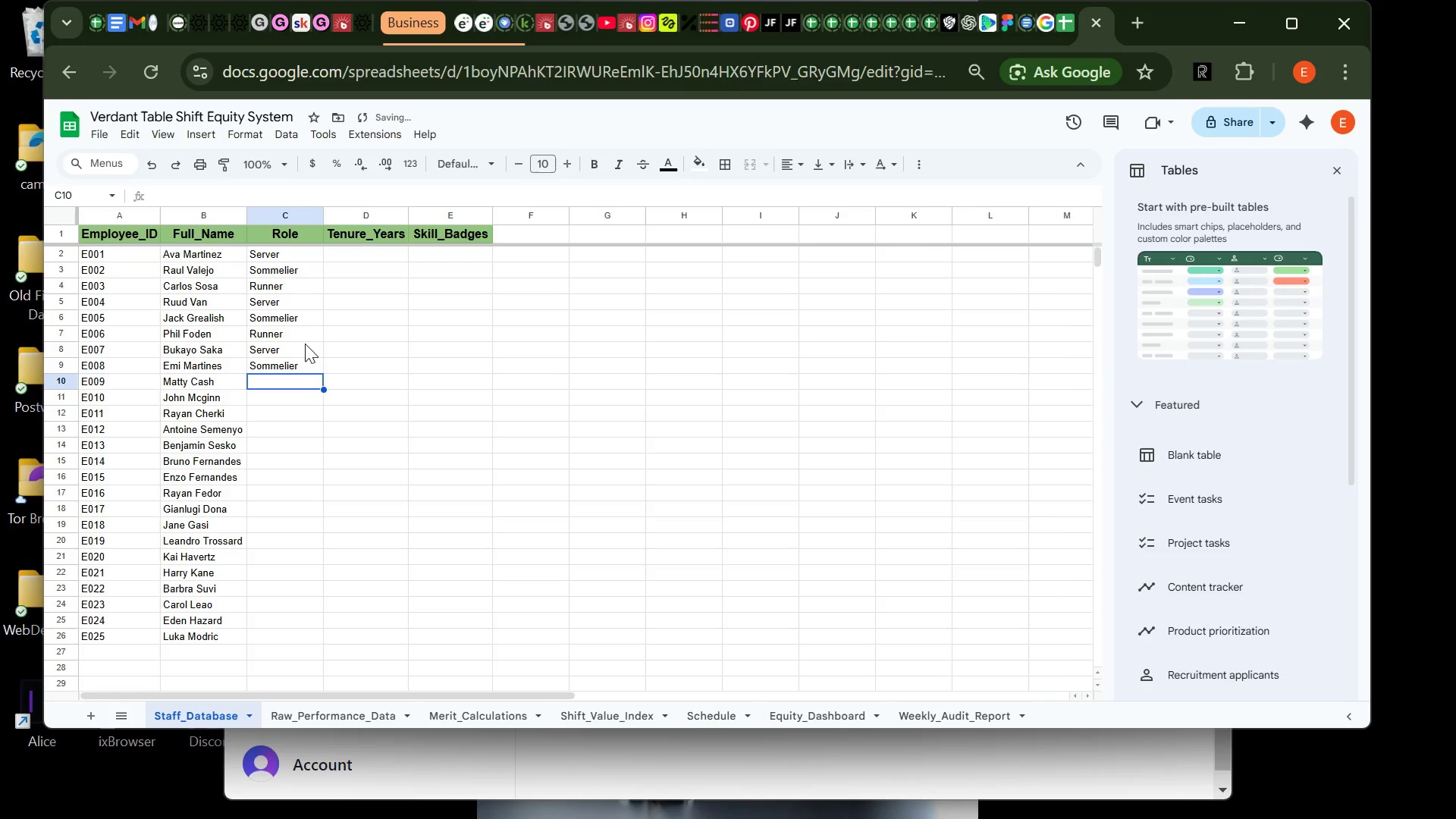 
type(Run)
 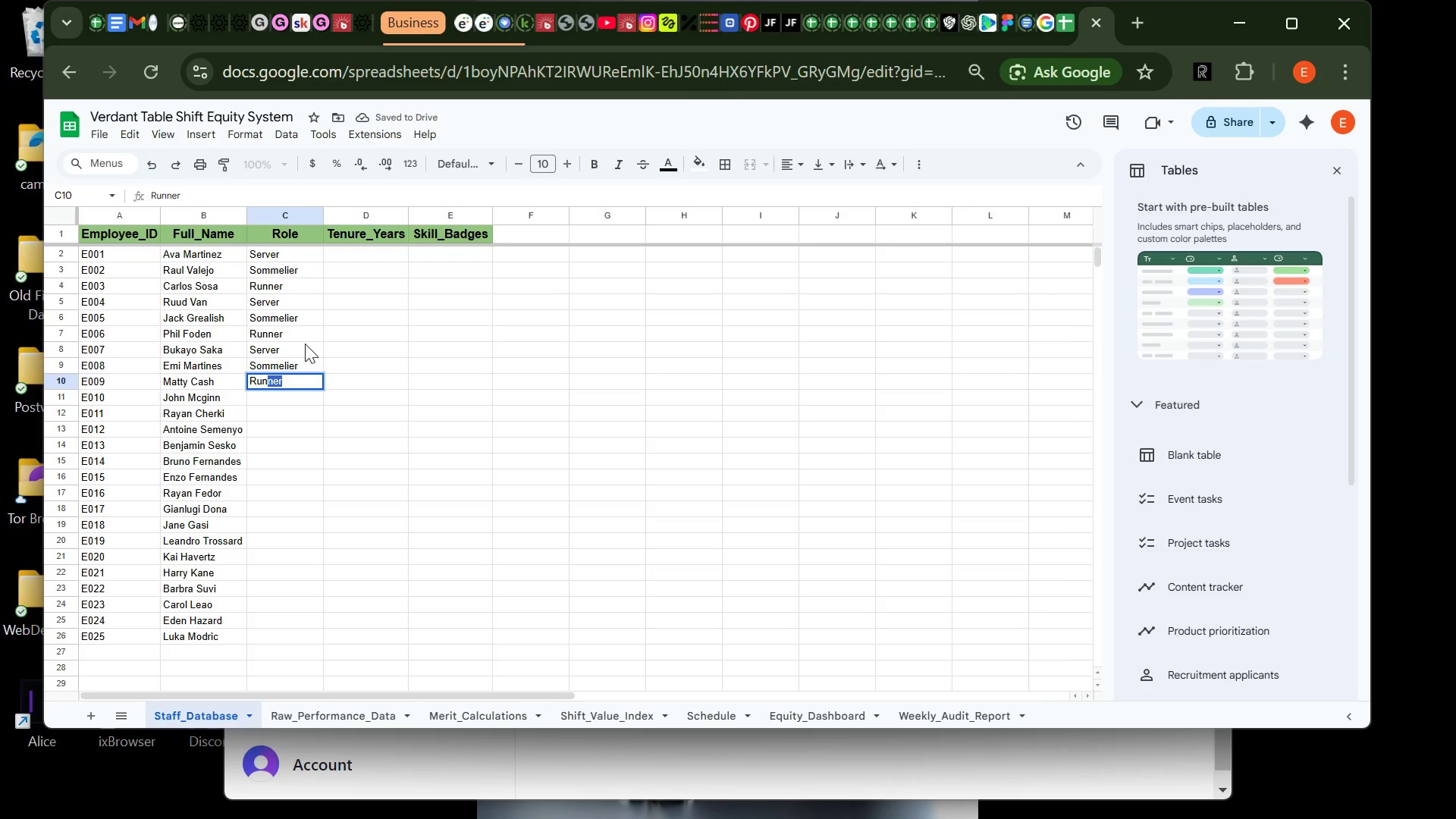 
key(Enter)
 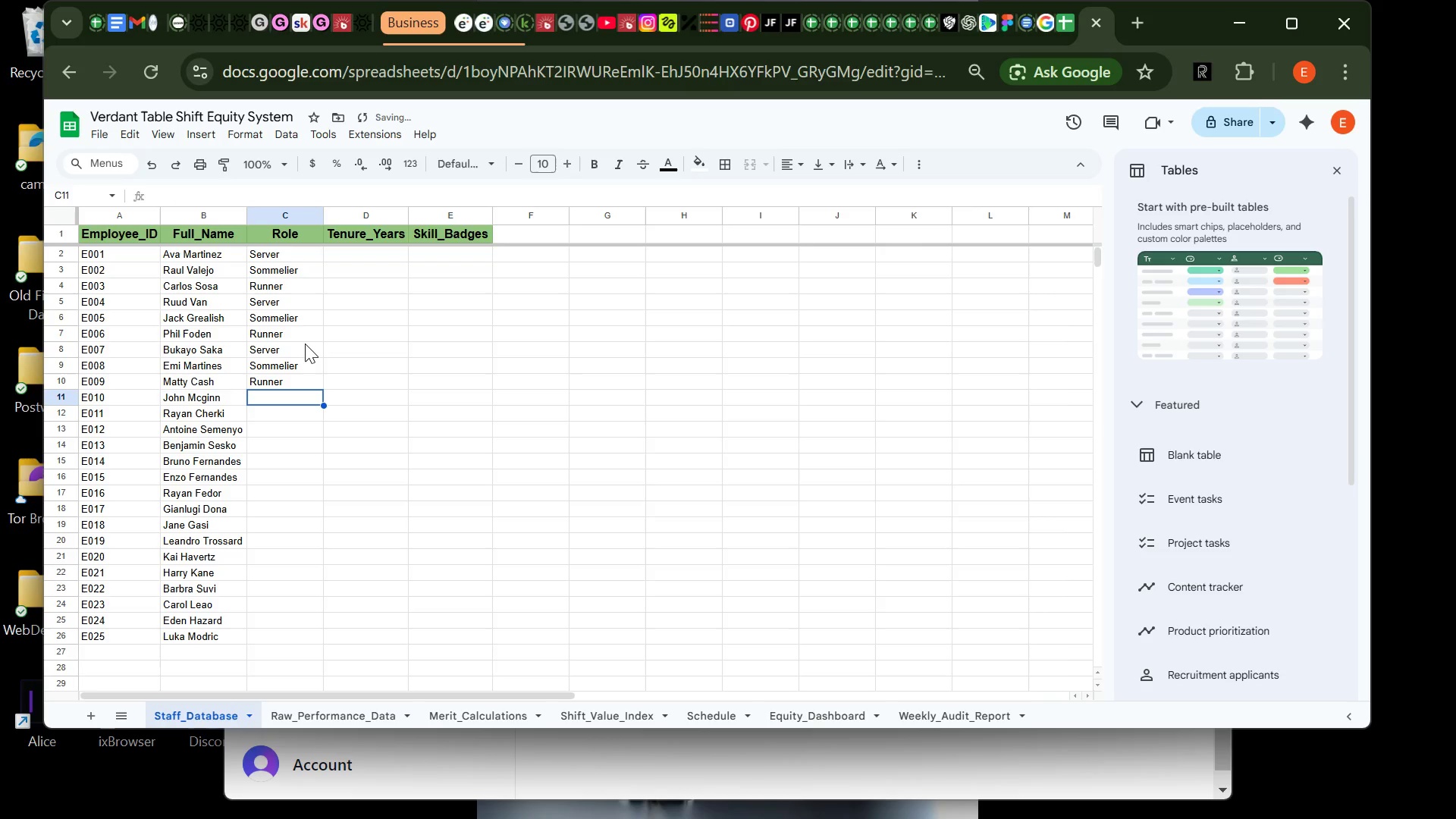 
key(CapsLock)
 